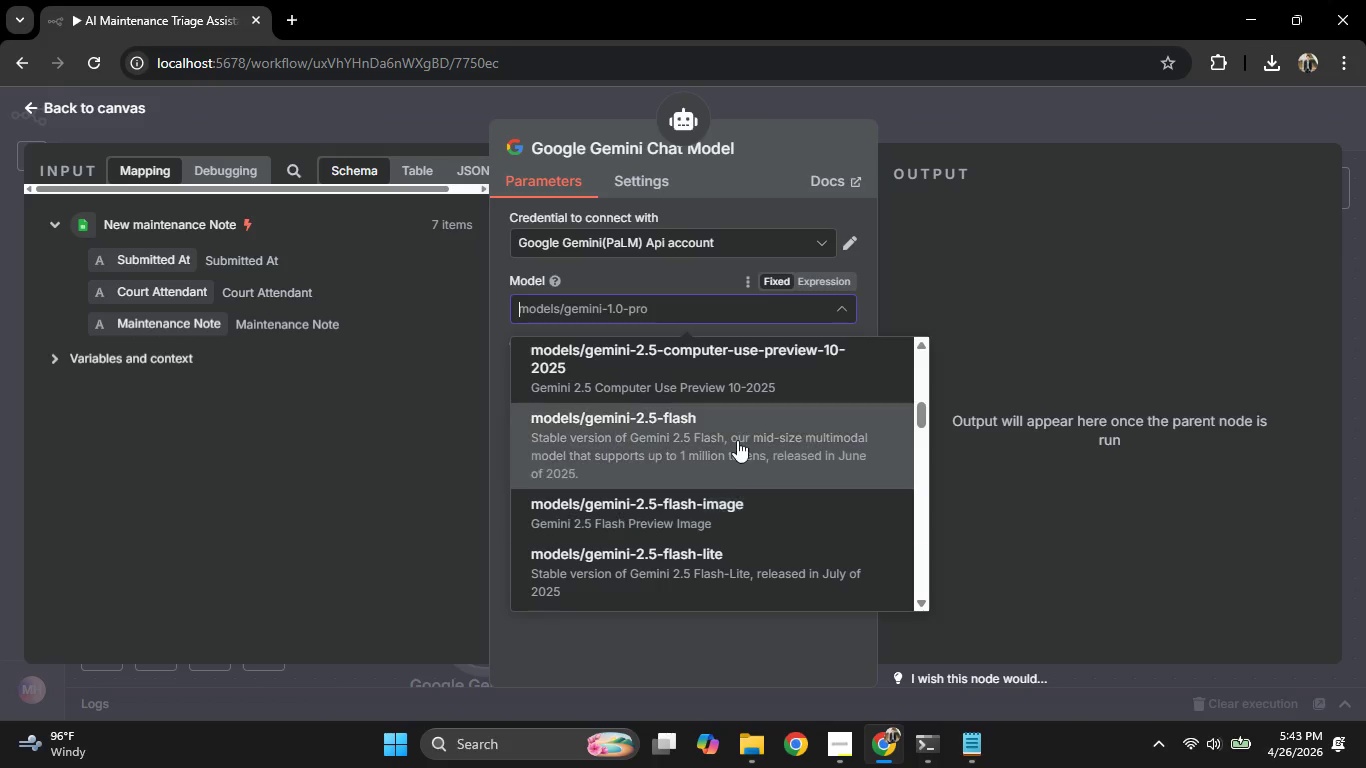 
left_click([738, 433])
 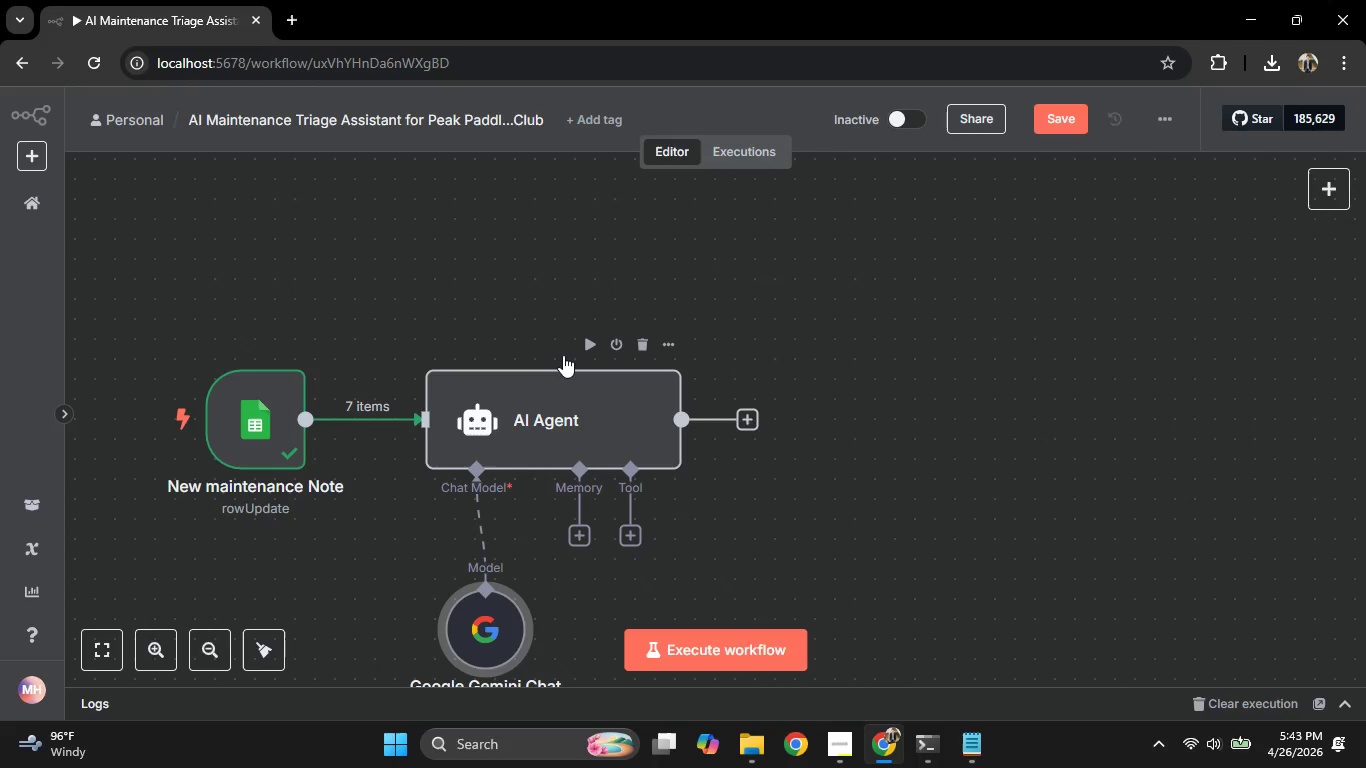 
left_click([581, 344])
 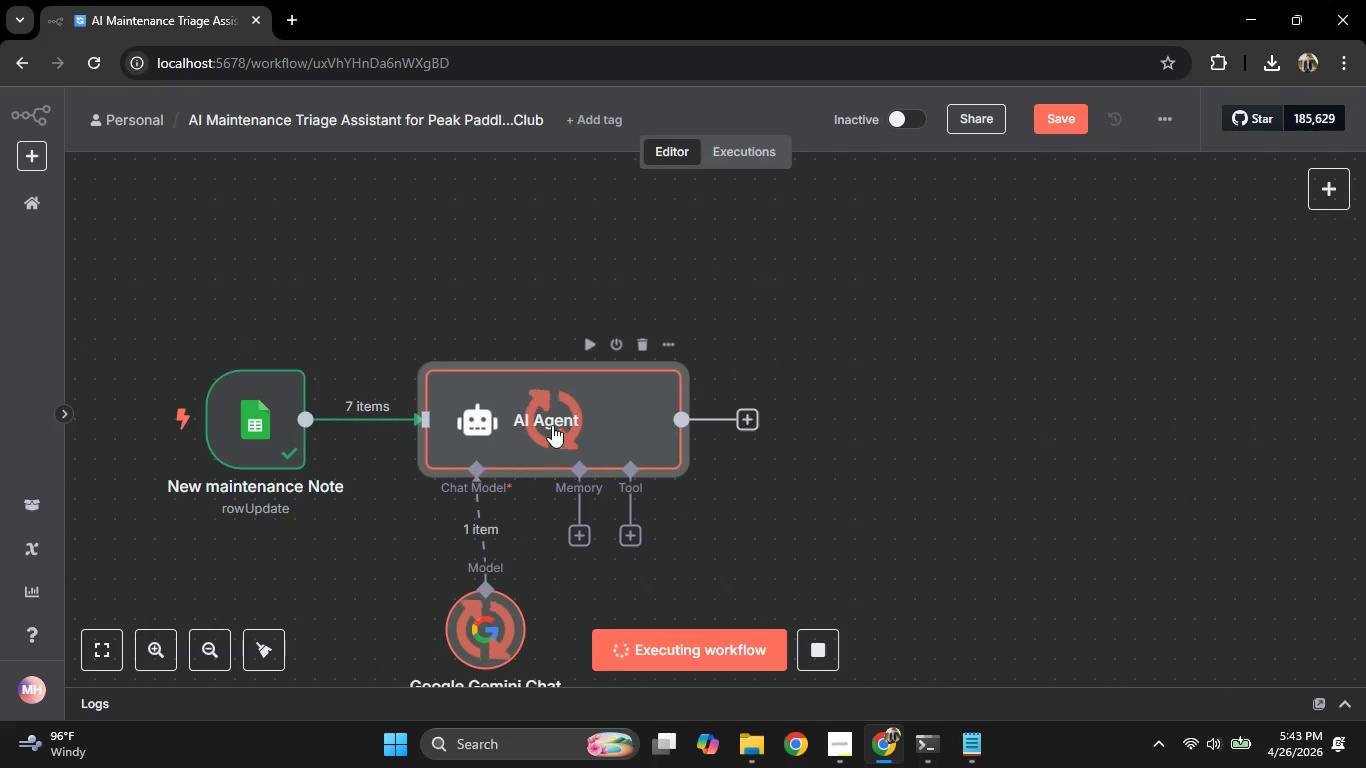 
double_click([552, 425])
 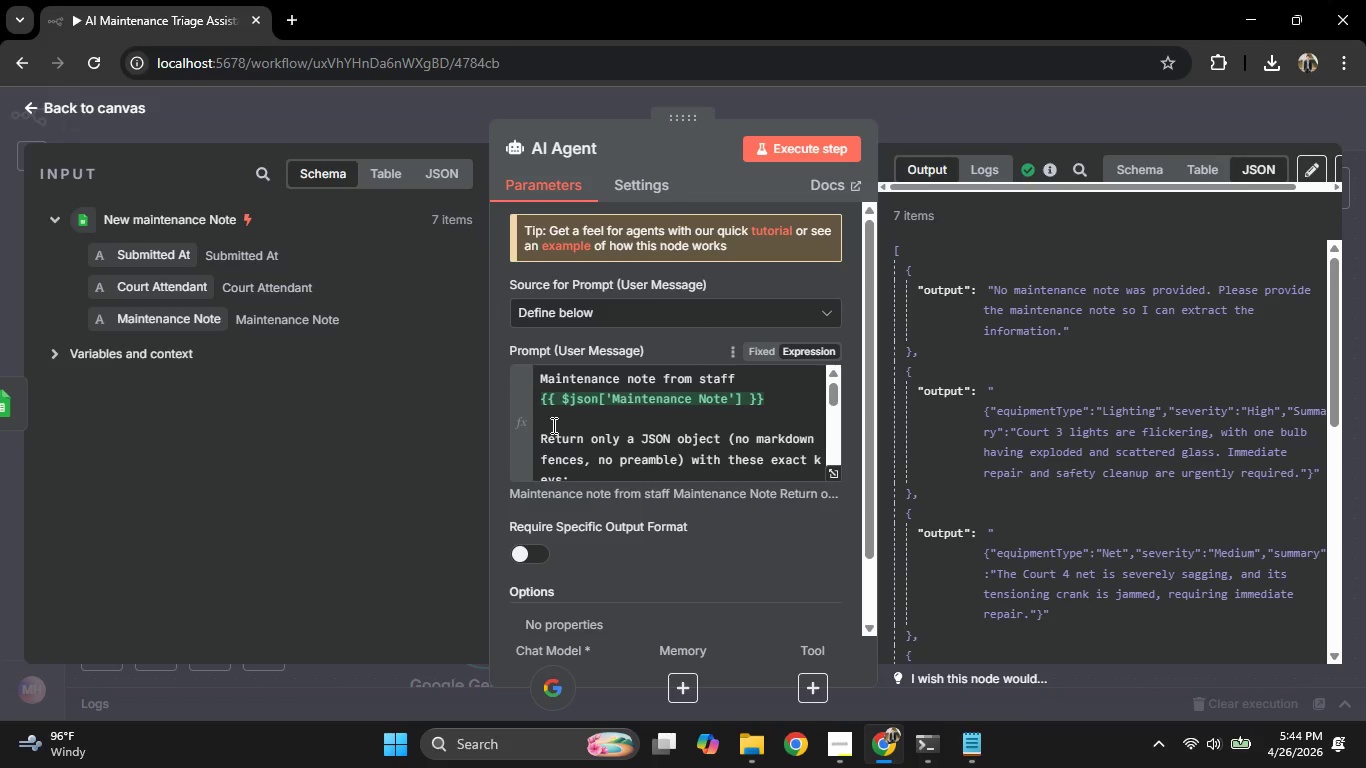 
wait(27.75)
 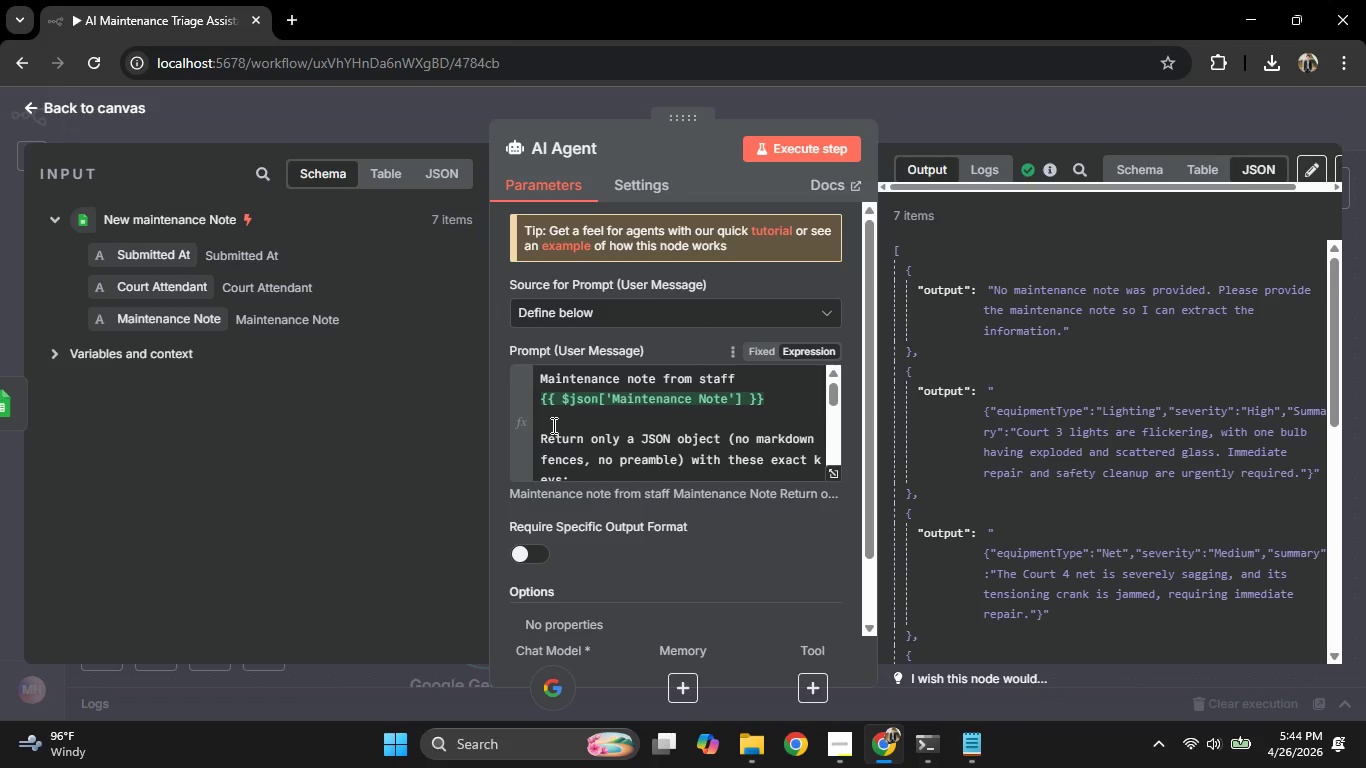 
left_click([647, 380])
 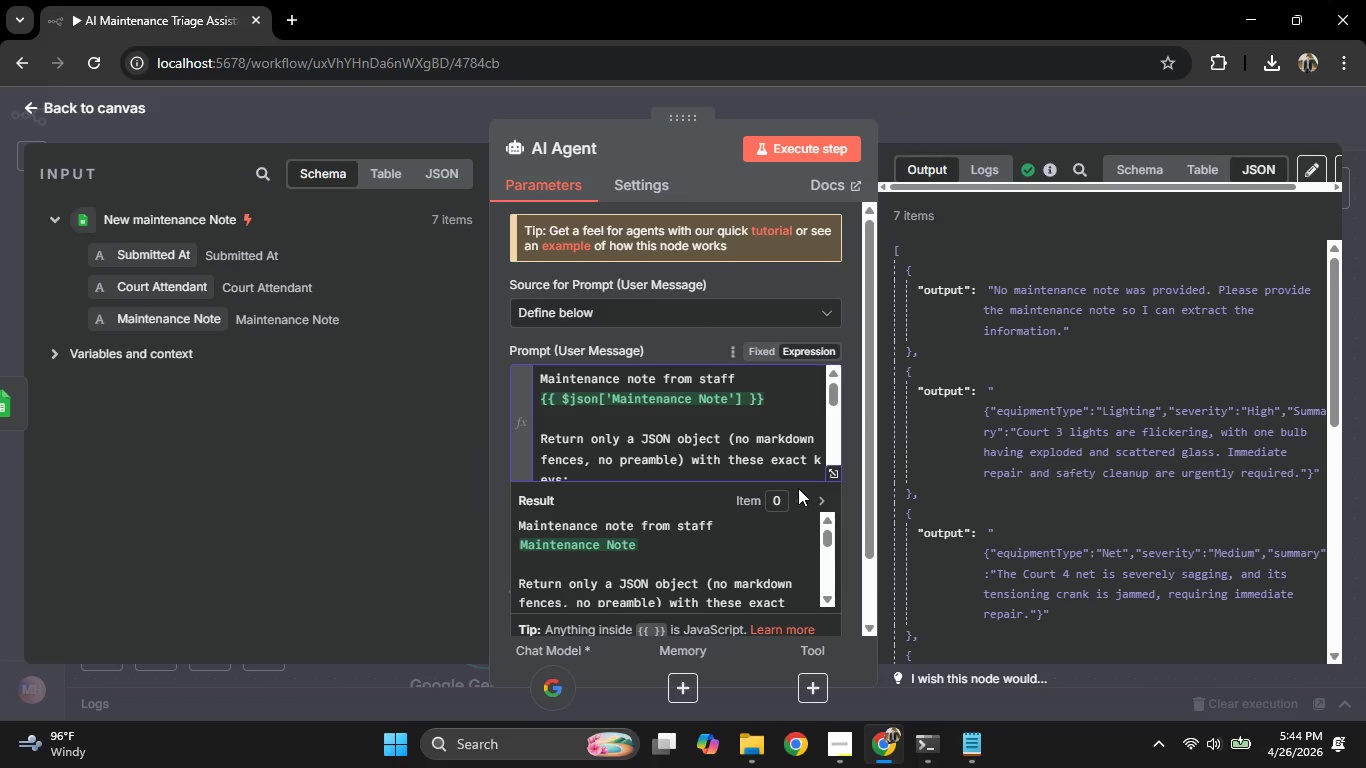 
scroll: coordinate [738, 518], scroll_direction: down, amount: 2.0
 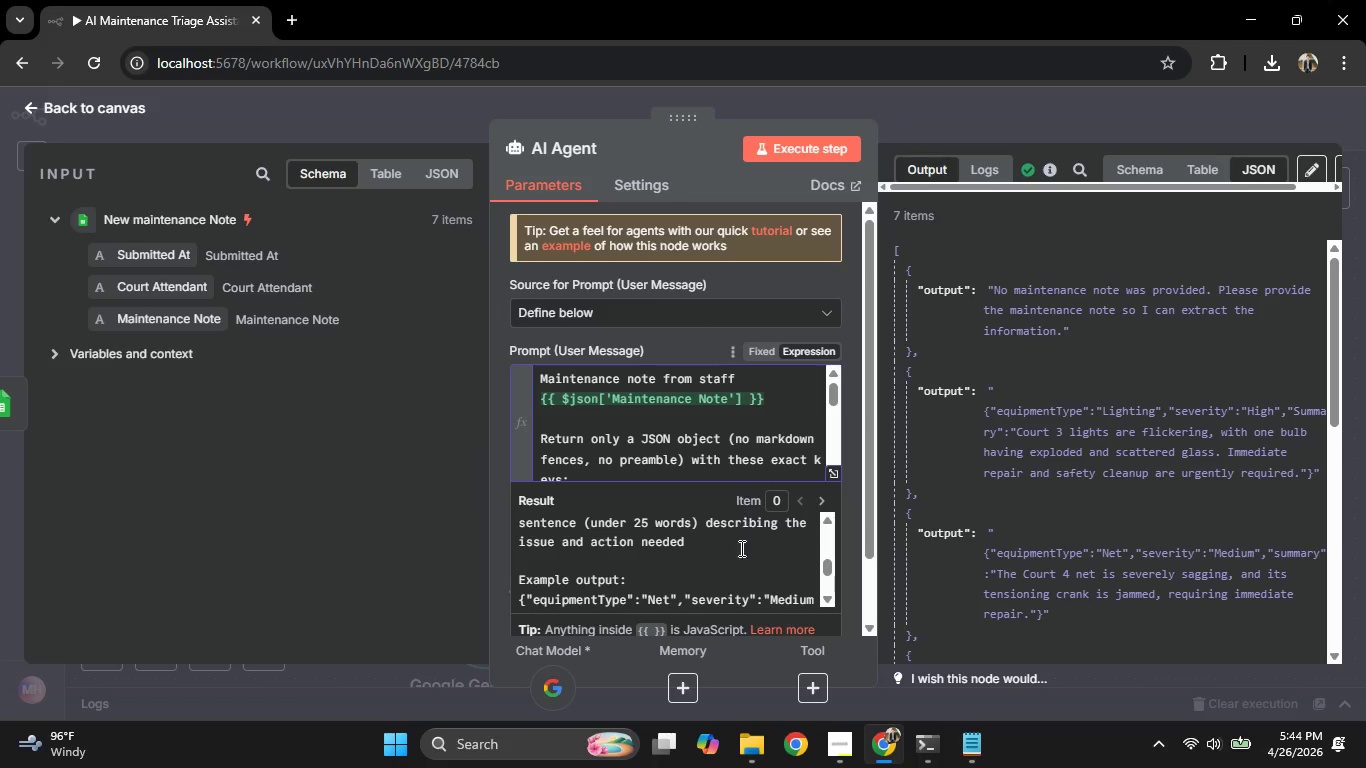 
scroll: coordinate [740, 558], scroll_direction: up, amount: 2.0
 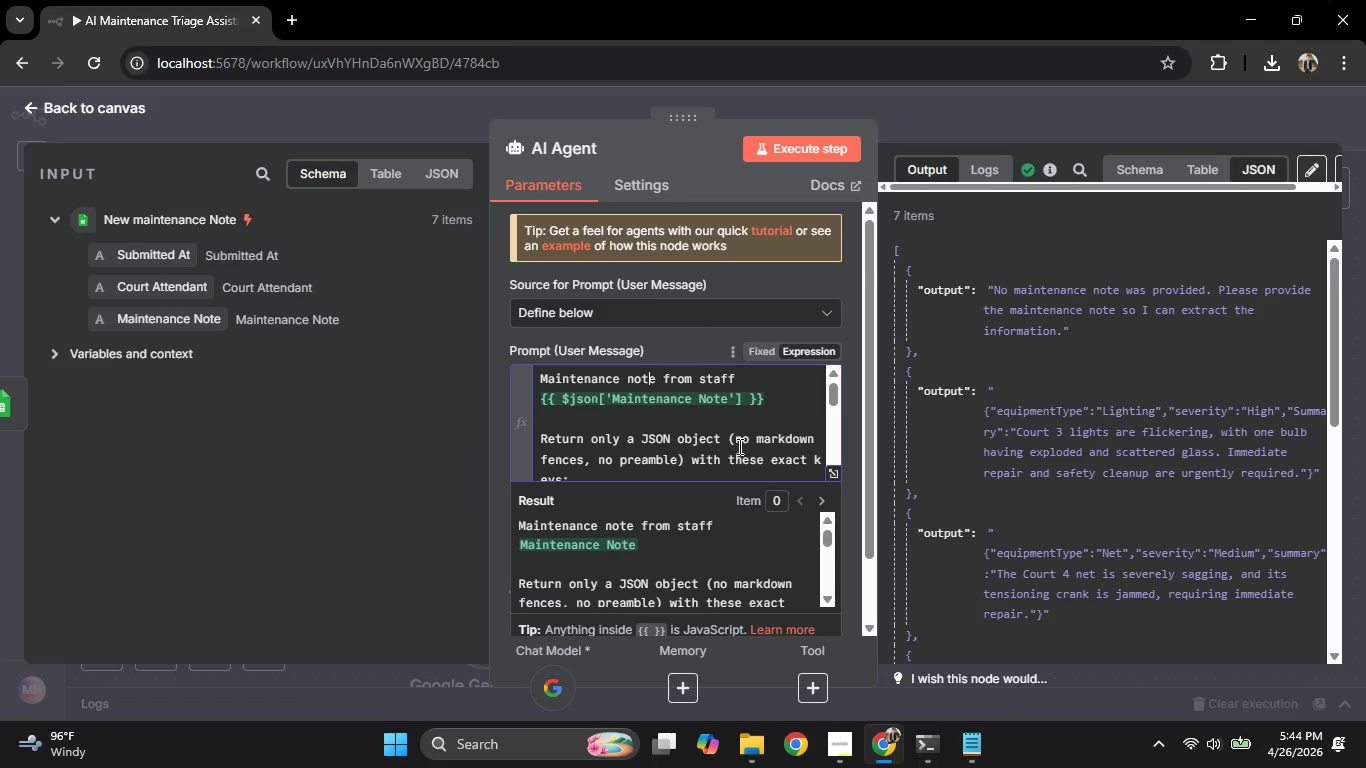 
left_click([734, 440])
 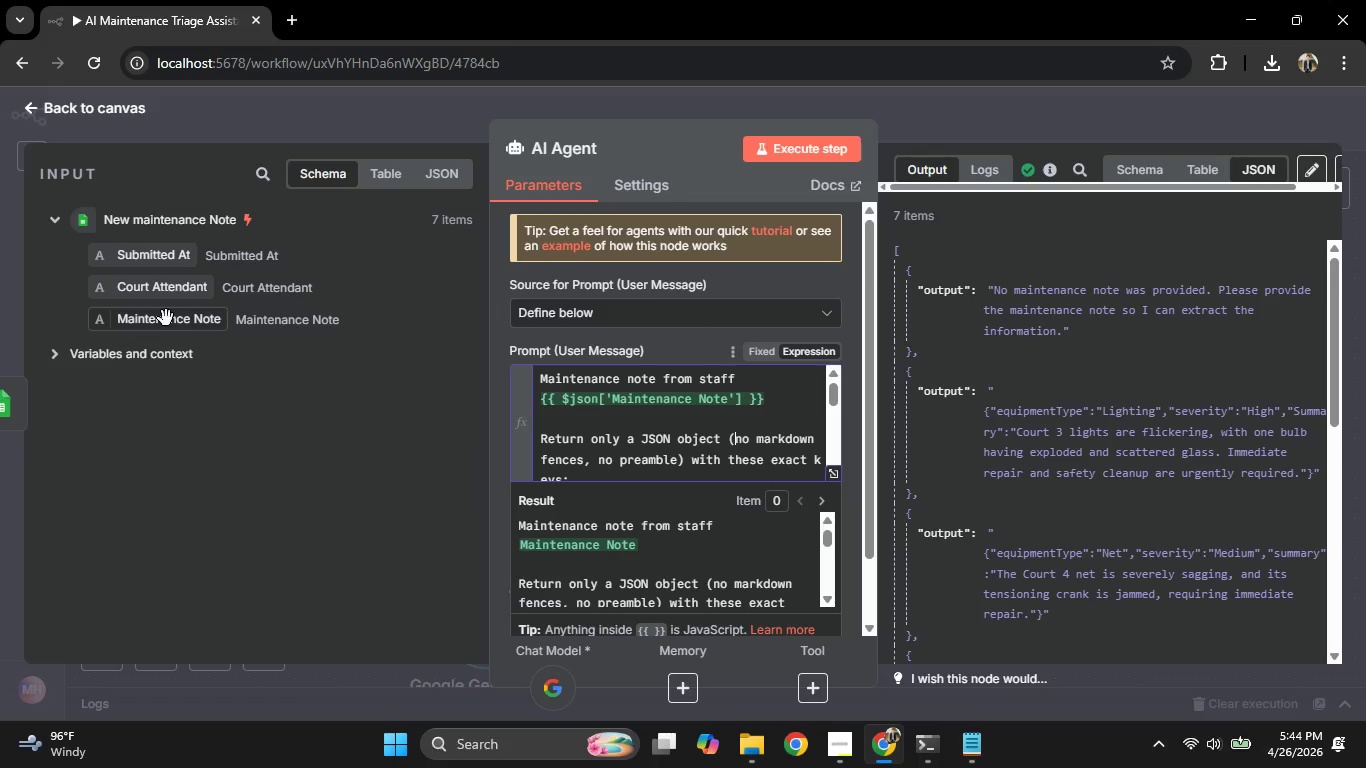 
left_click([0, 329])
 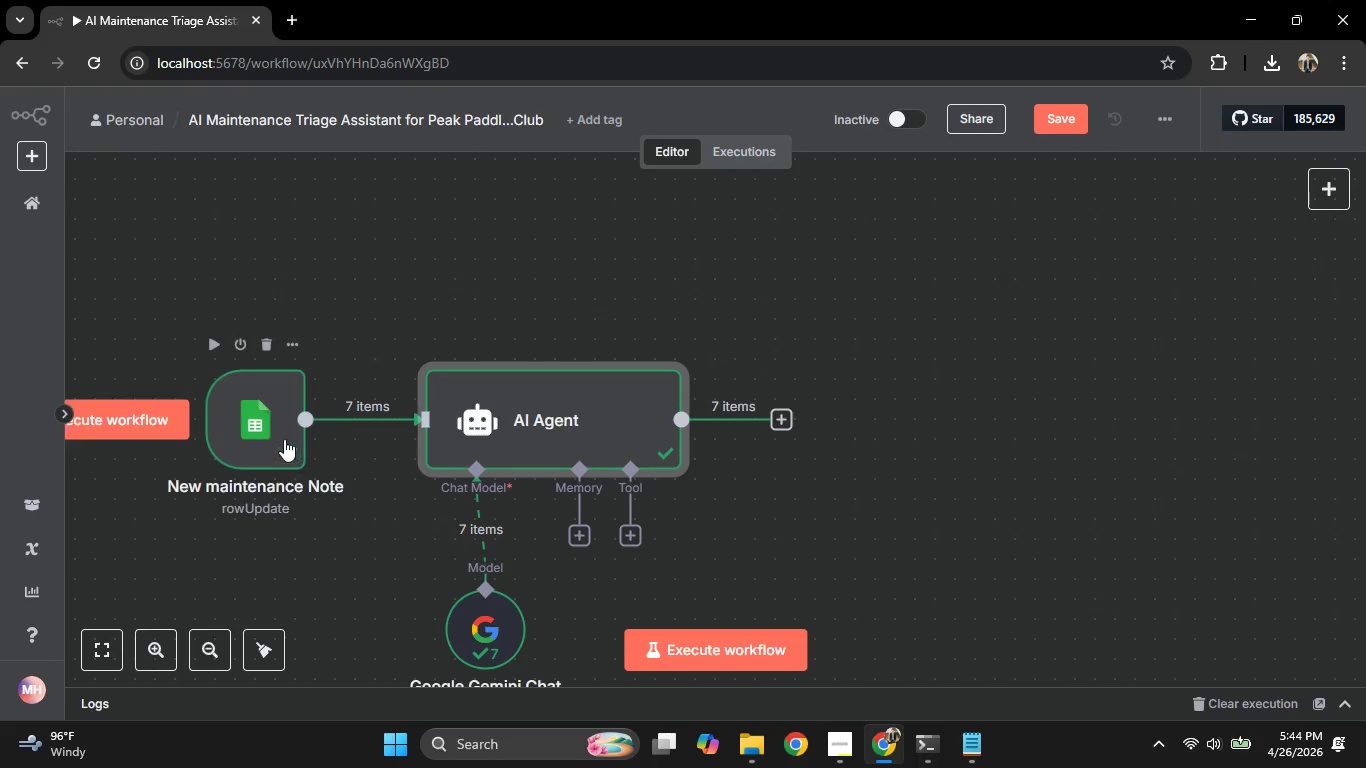 
double_click([283, 439])
 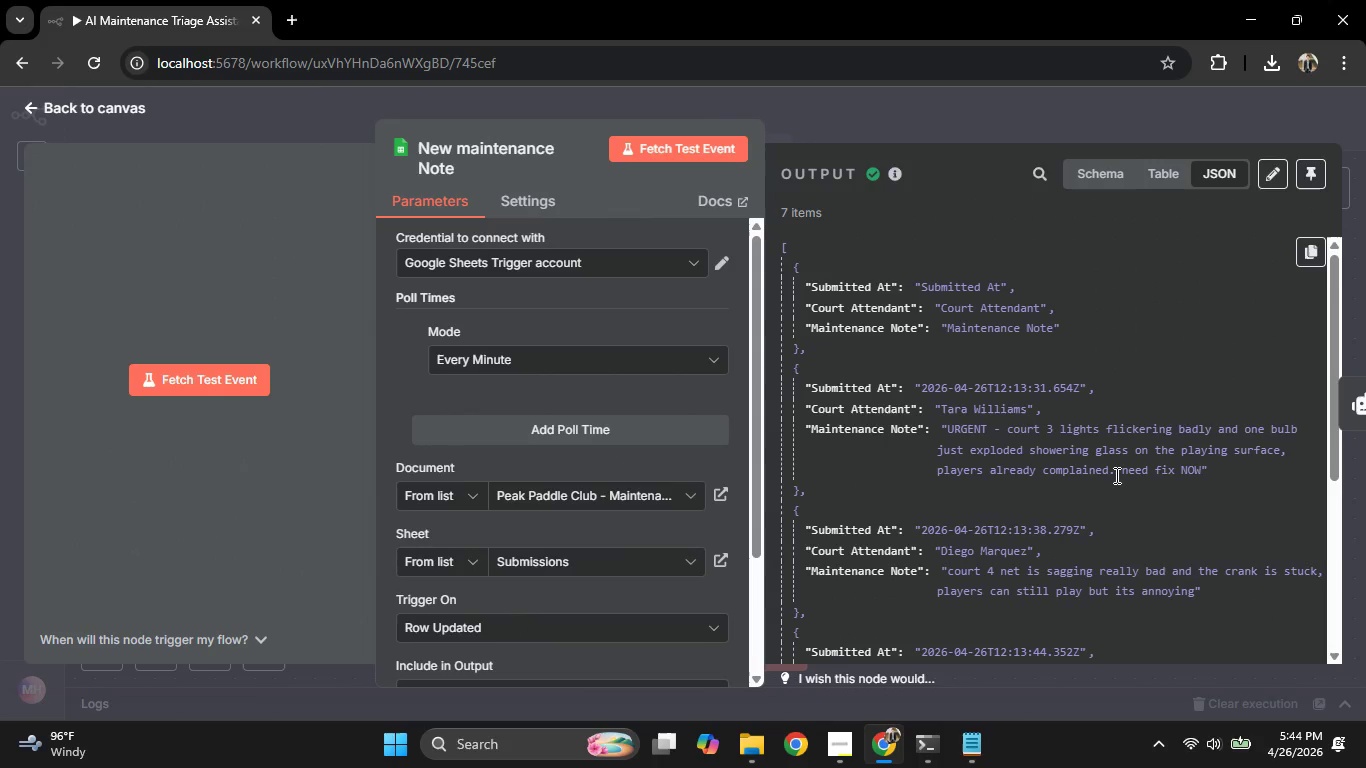 
wait(7.16)
 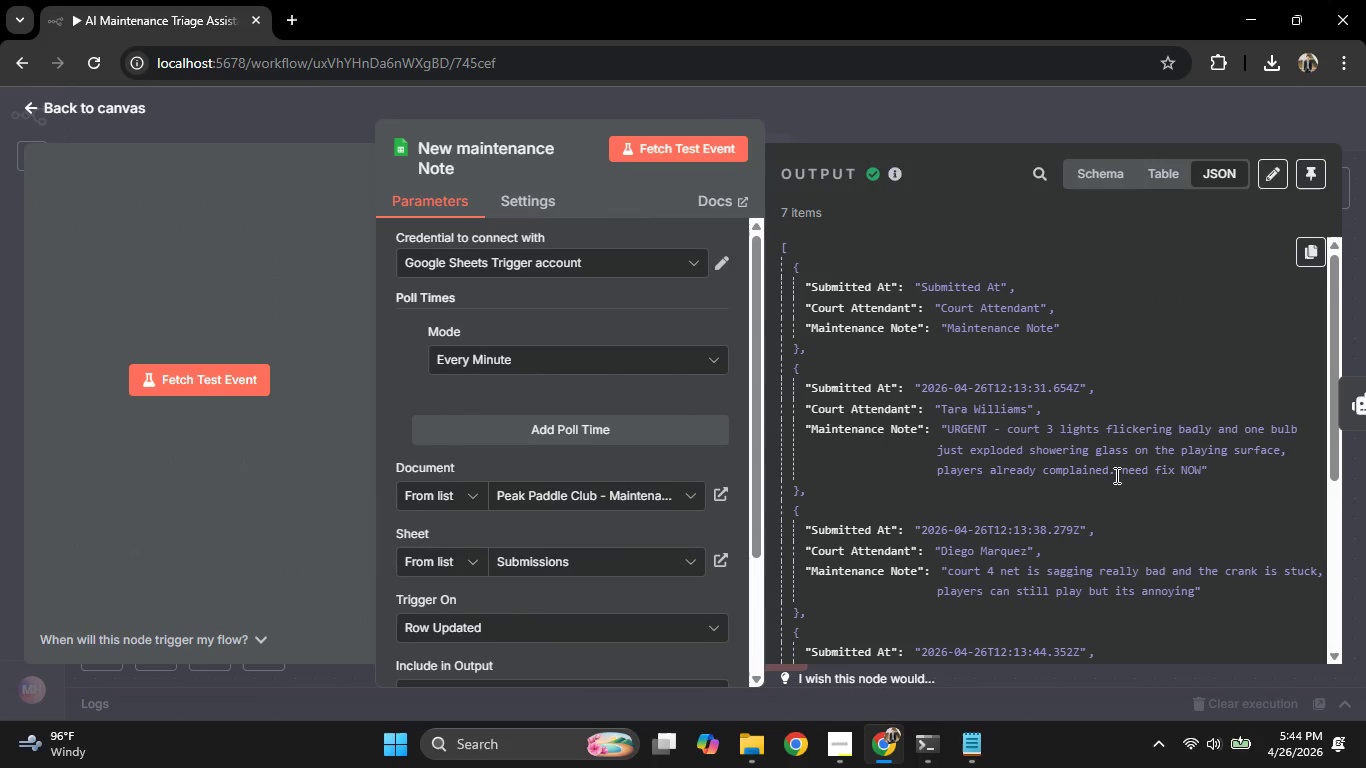 
scroll: coordinate [1115, 475], scroll_direction: down, amount: 1.0
 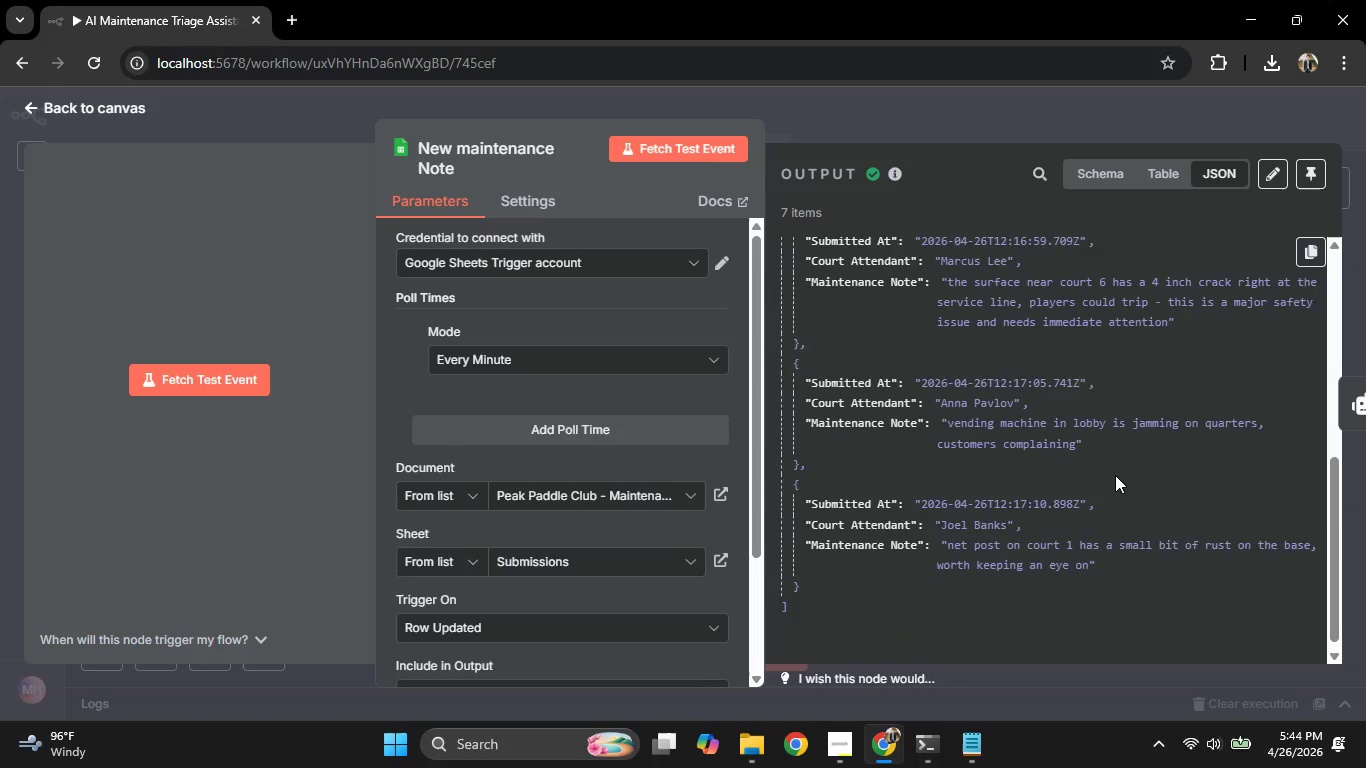 
scroll: coordinate [1115, 475], scroll_direction: up, amount: 8.0
 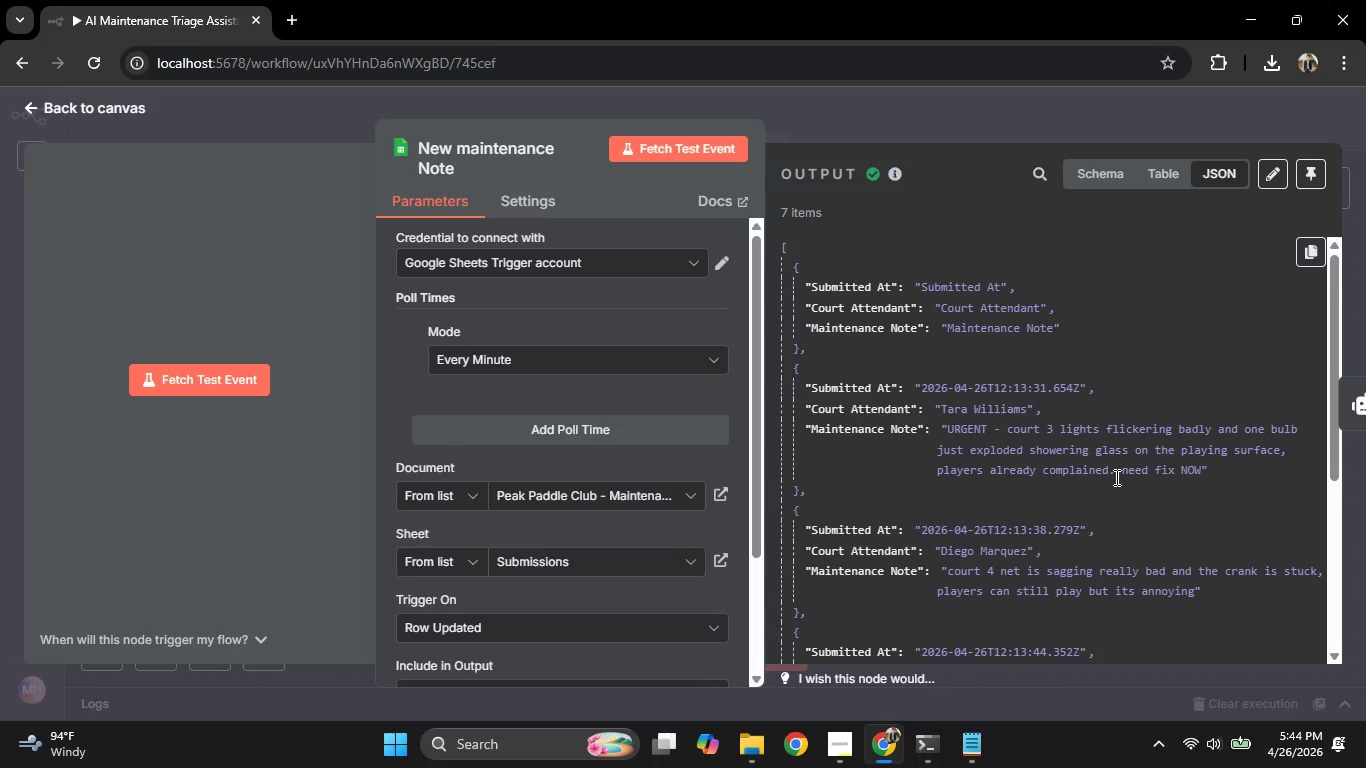 
wait(29.46)
 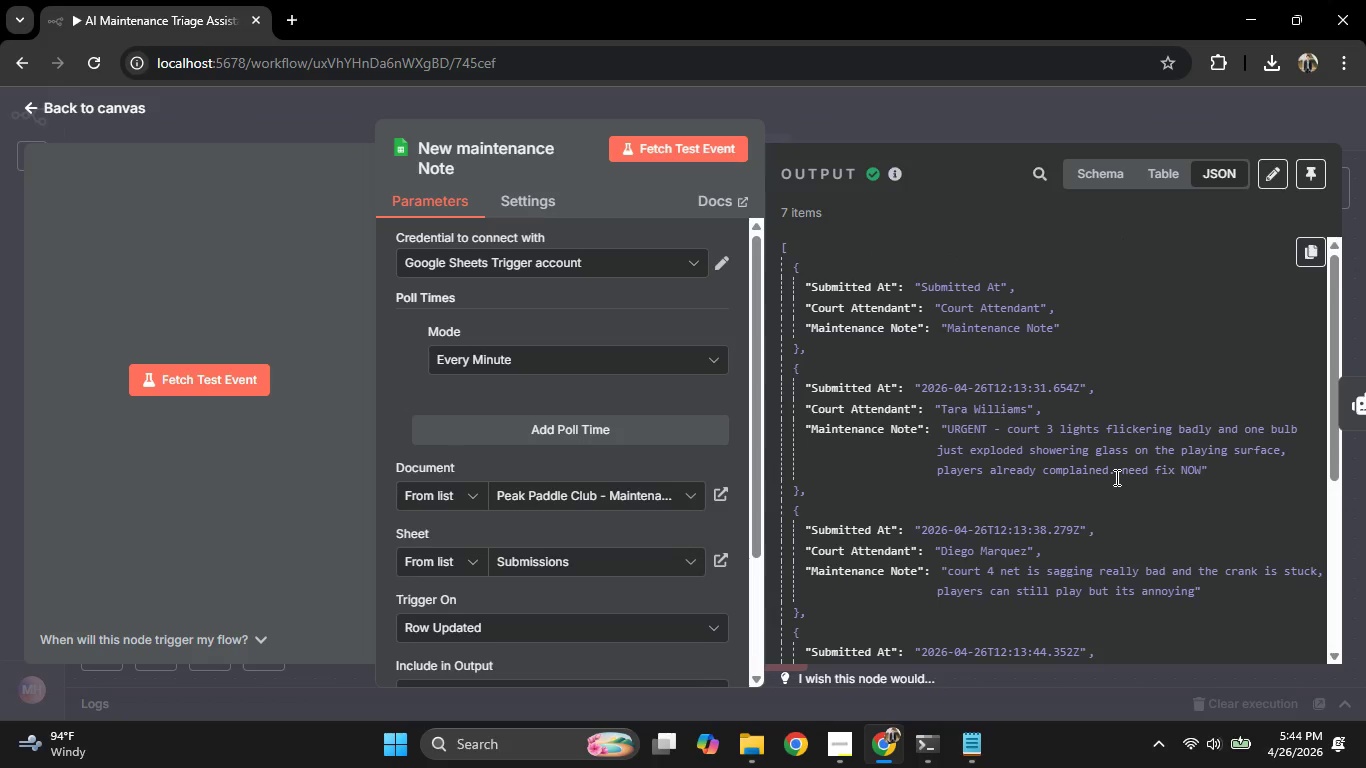 
scroll: coordinate [491, 467], scroll_direction: down, amount: 5.0
 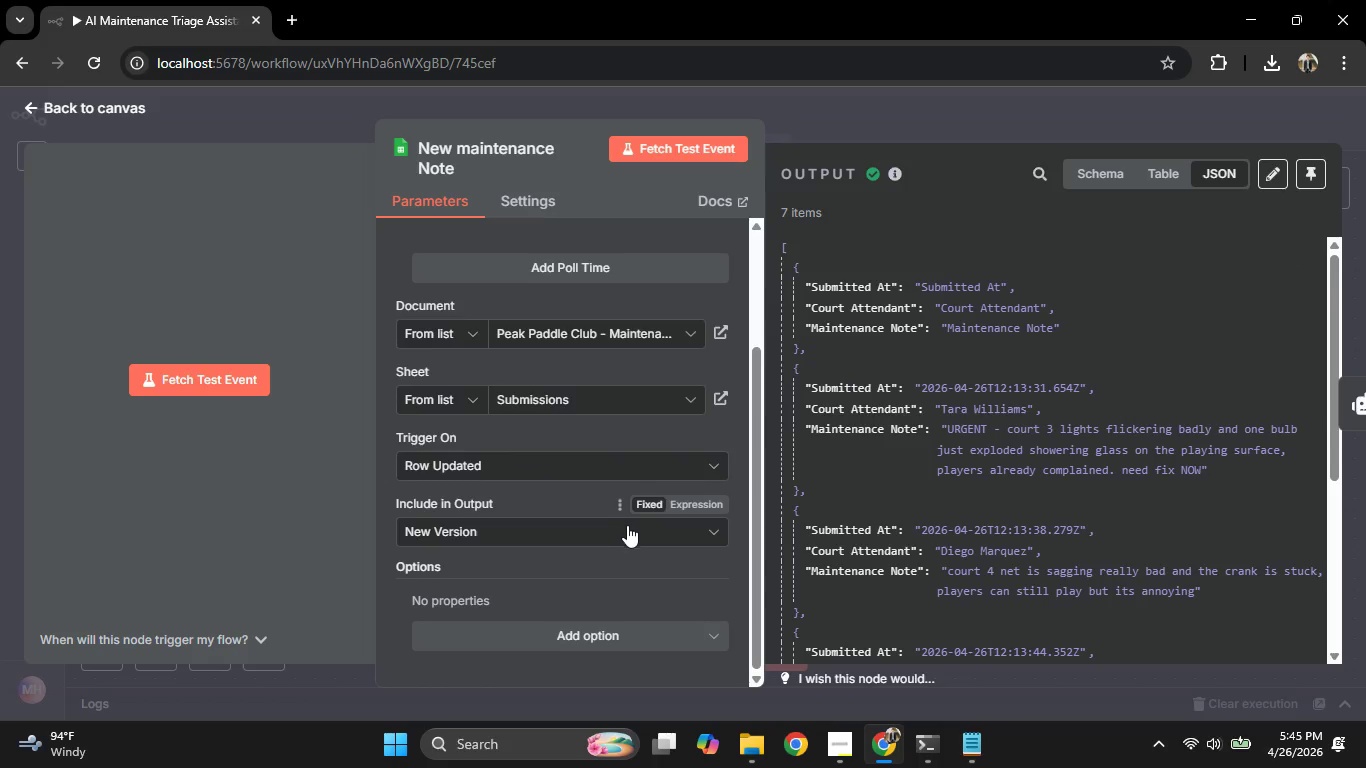 
left_click([610, 534])
 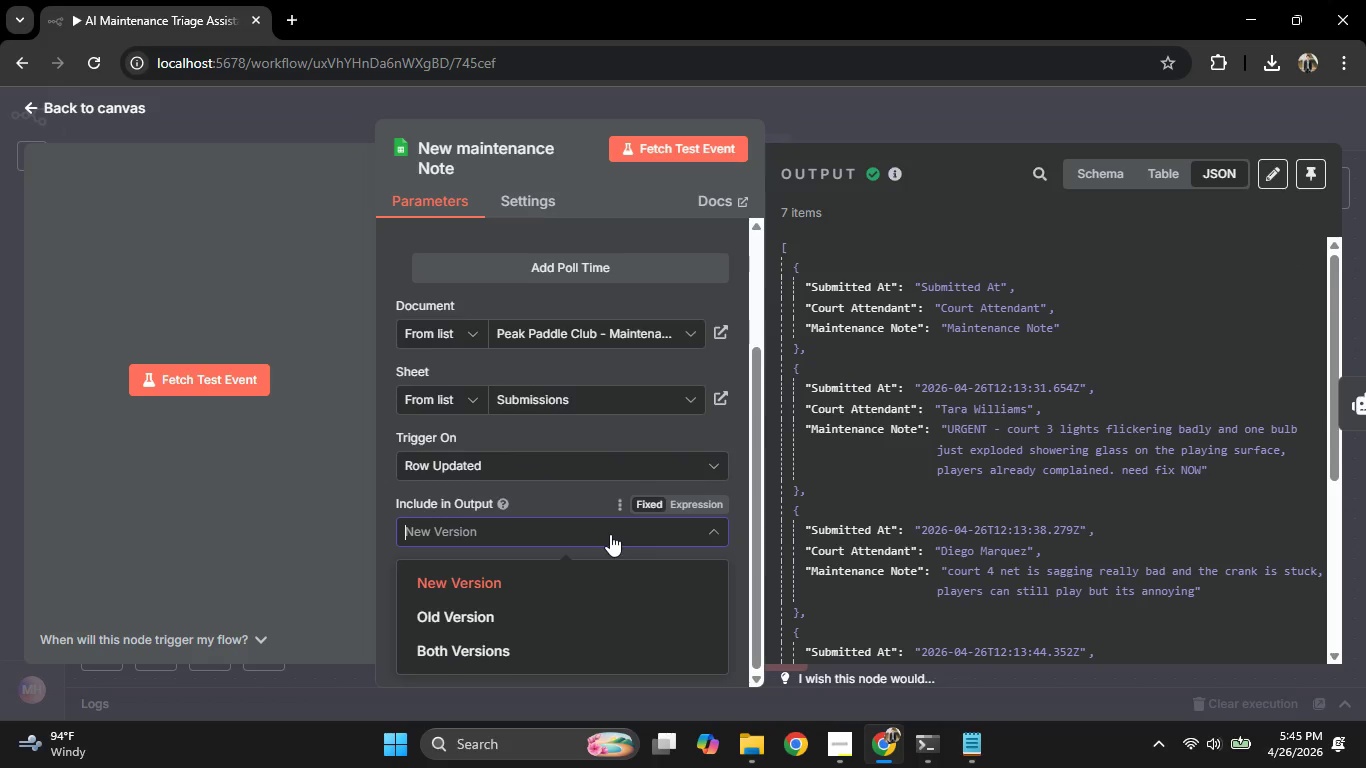 
left_click([610, 534])
 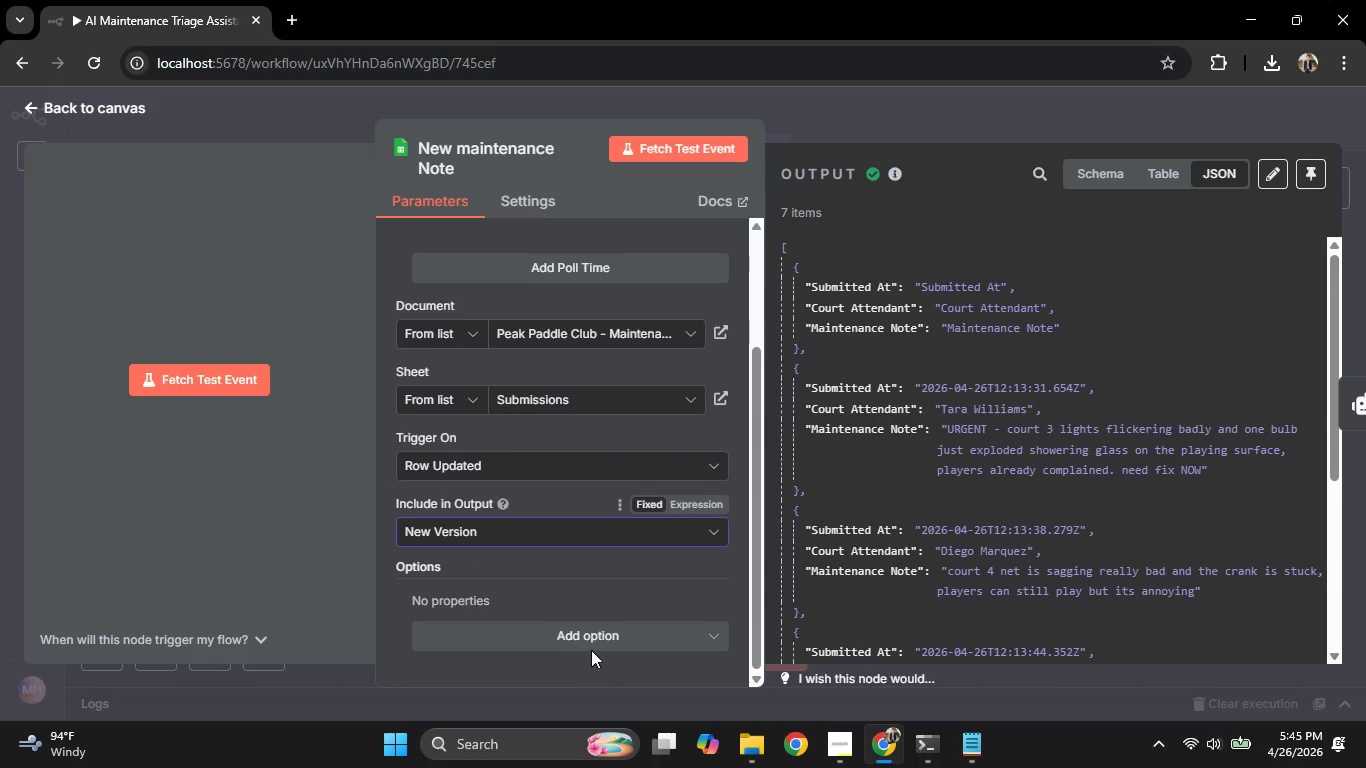 
left_click([593, 644])
 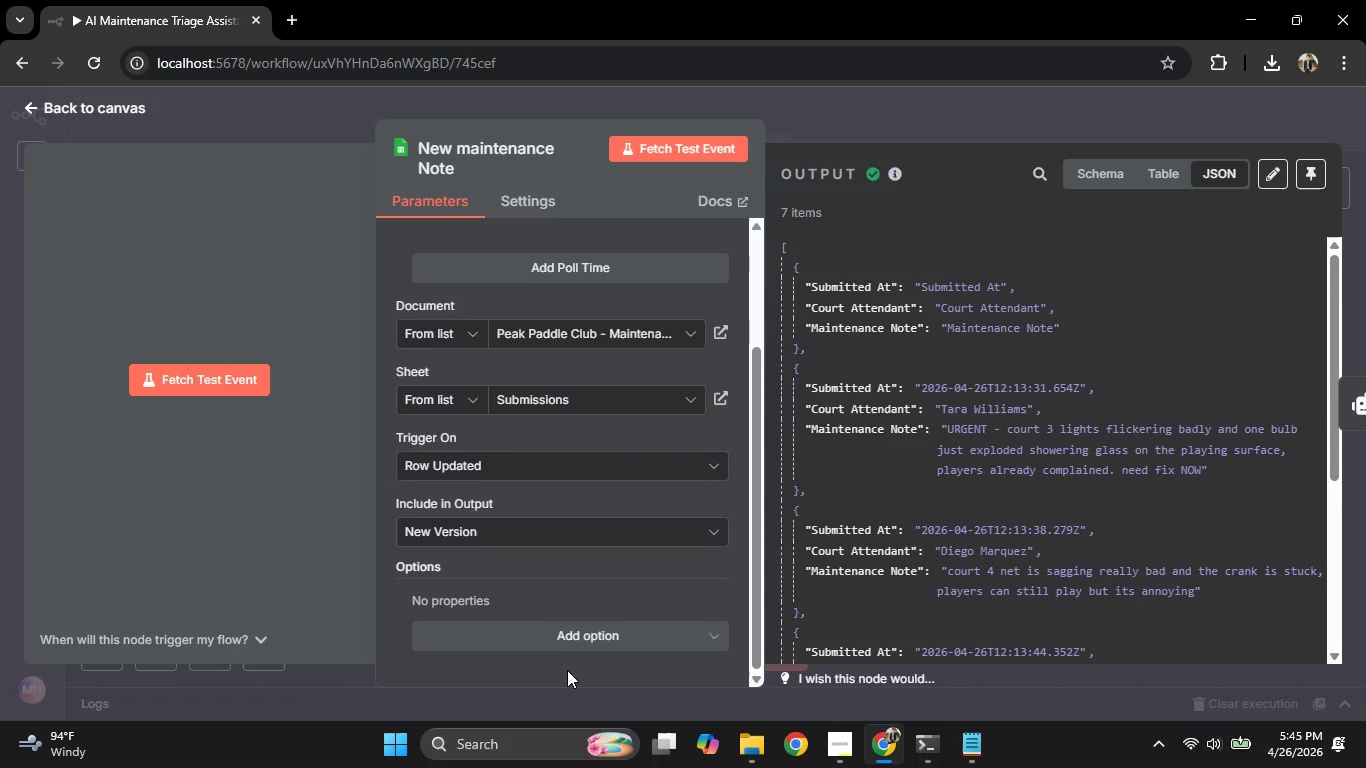 
scroll: coordinate [573, 589], scroll_direction: up, amount: 4.0
 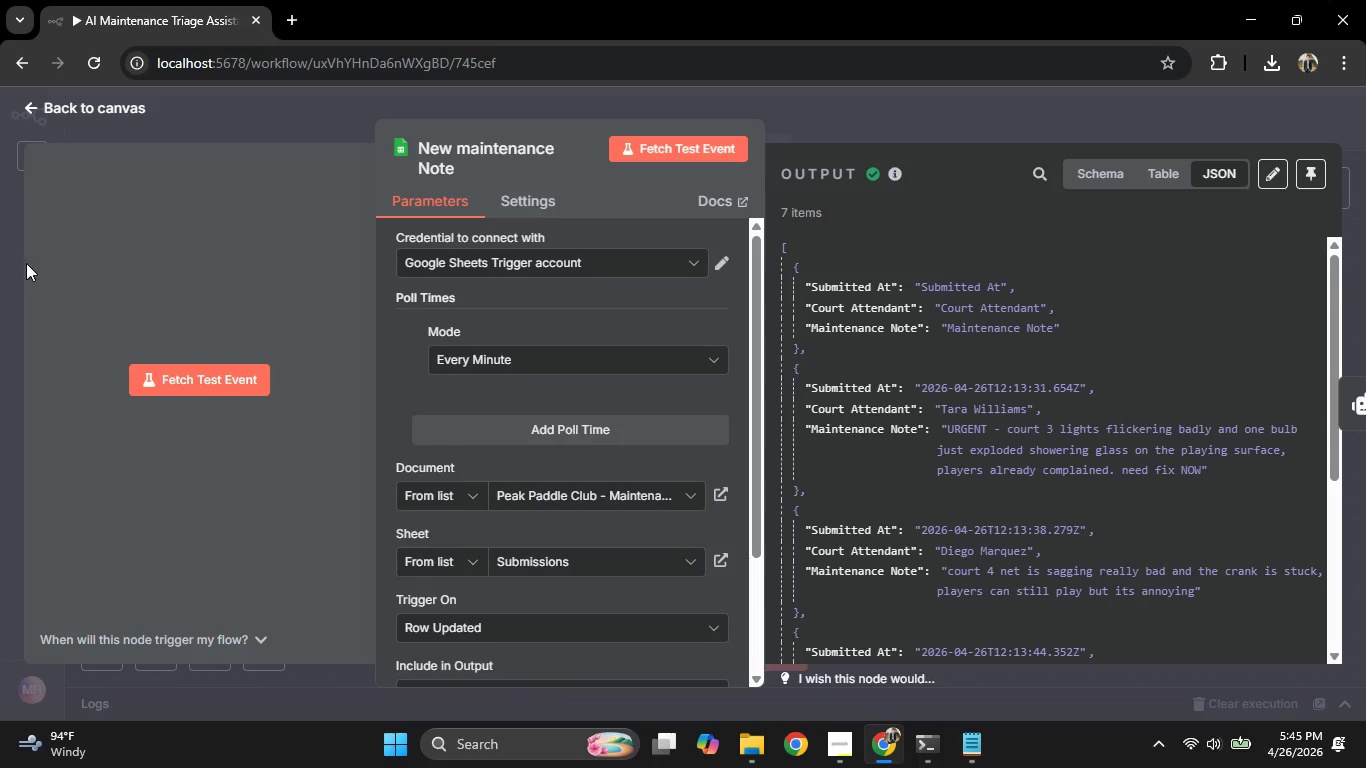 
left_click([0, 290])
 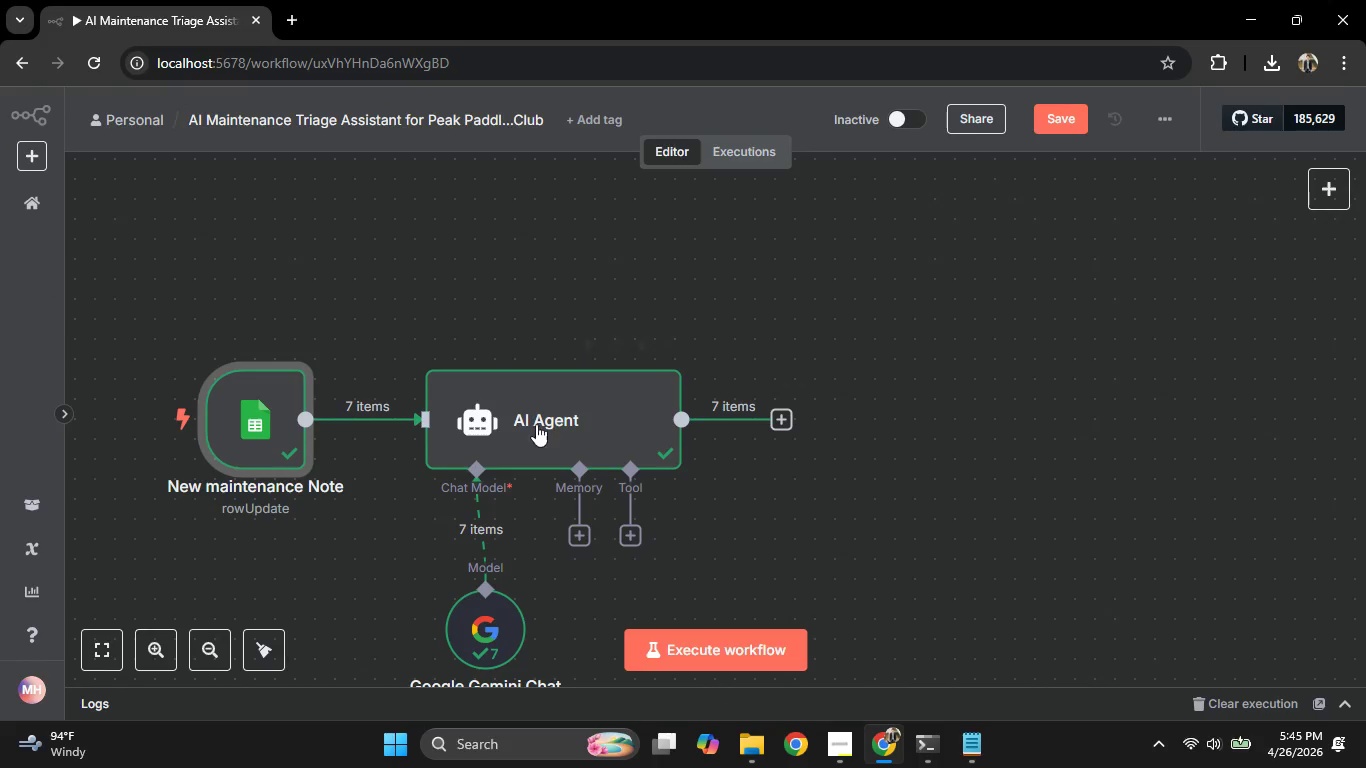 
double_click([529, 417])
 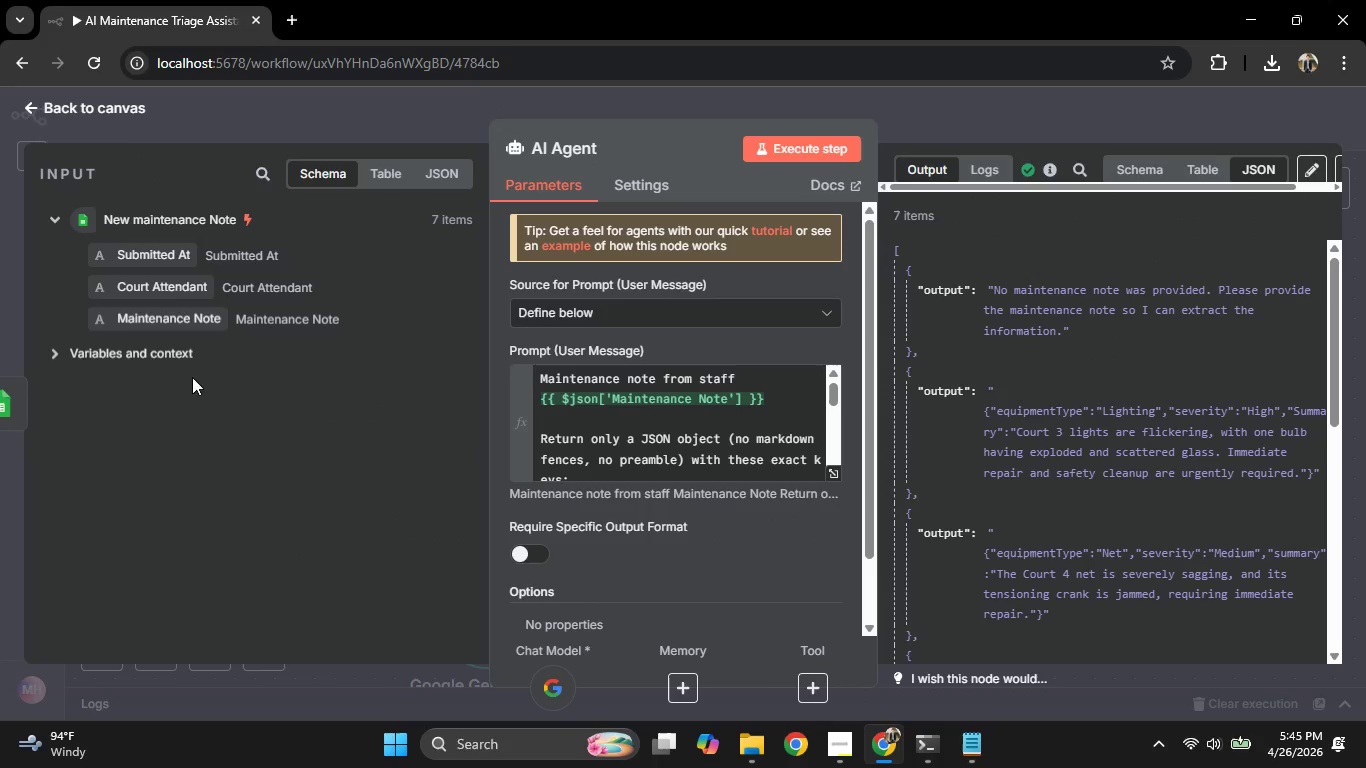 
left_click([166, 360])
 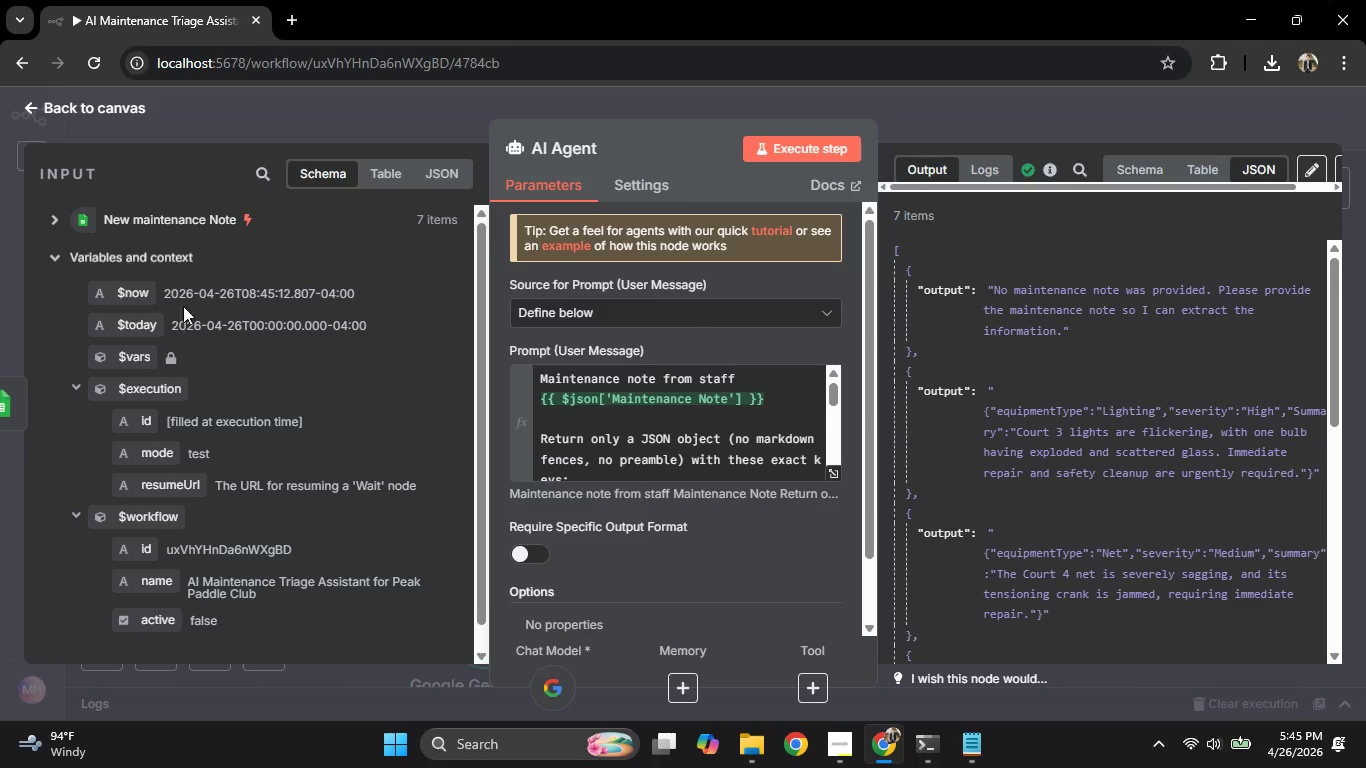 
left_click([191, 261])
 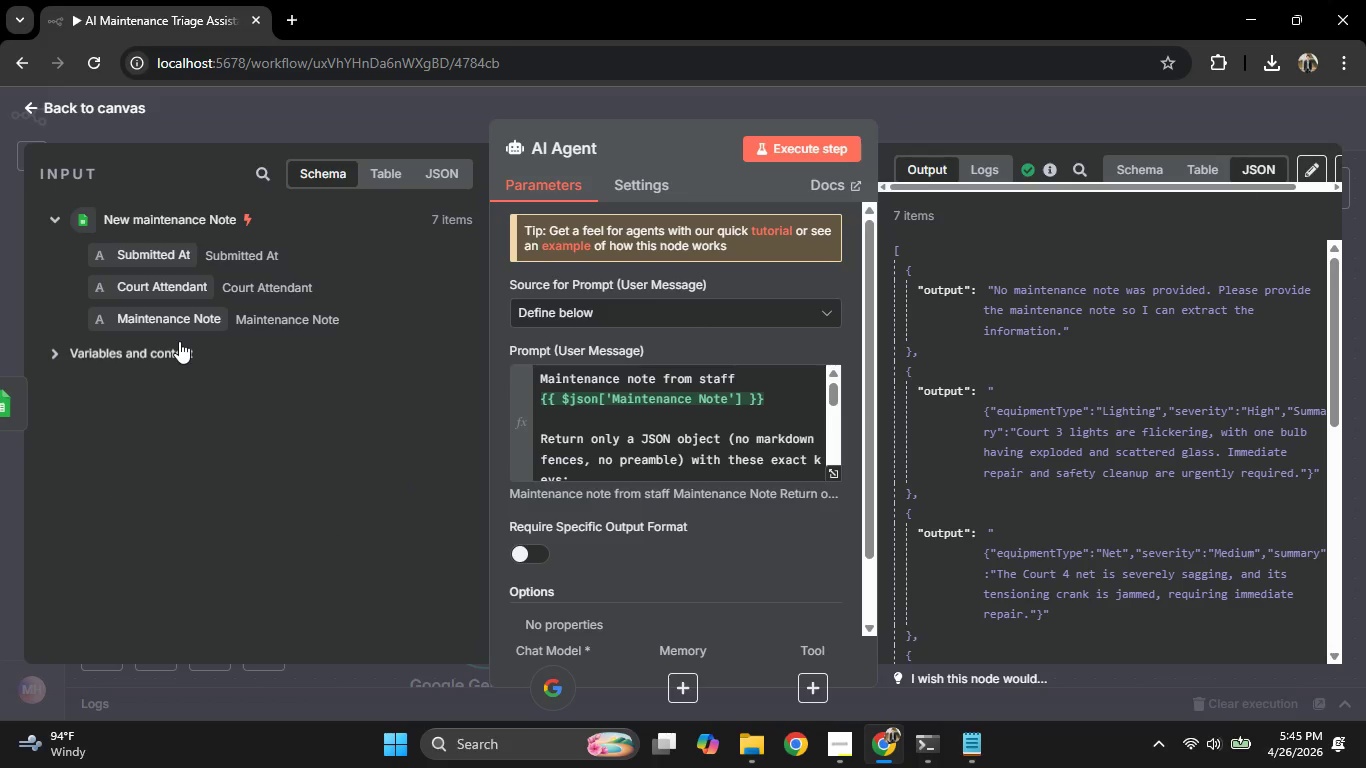 
left_click([729, 405])
 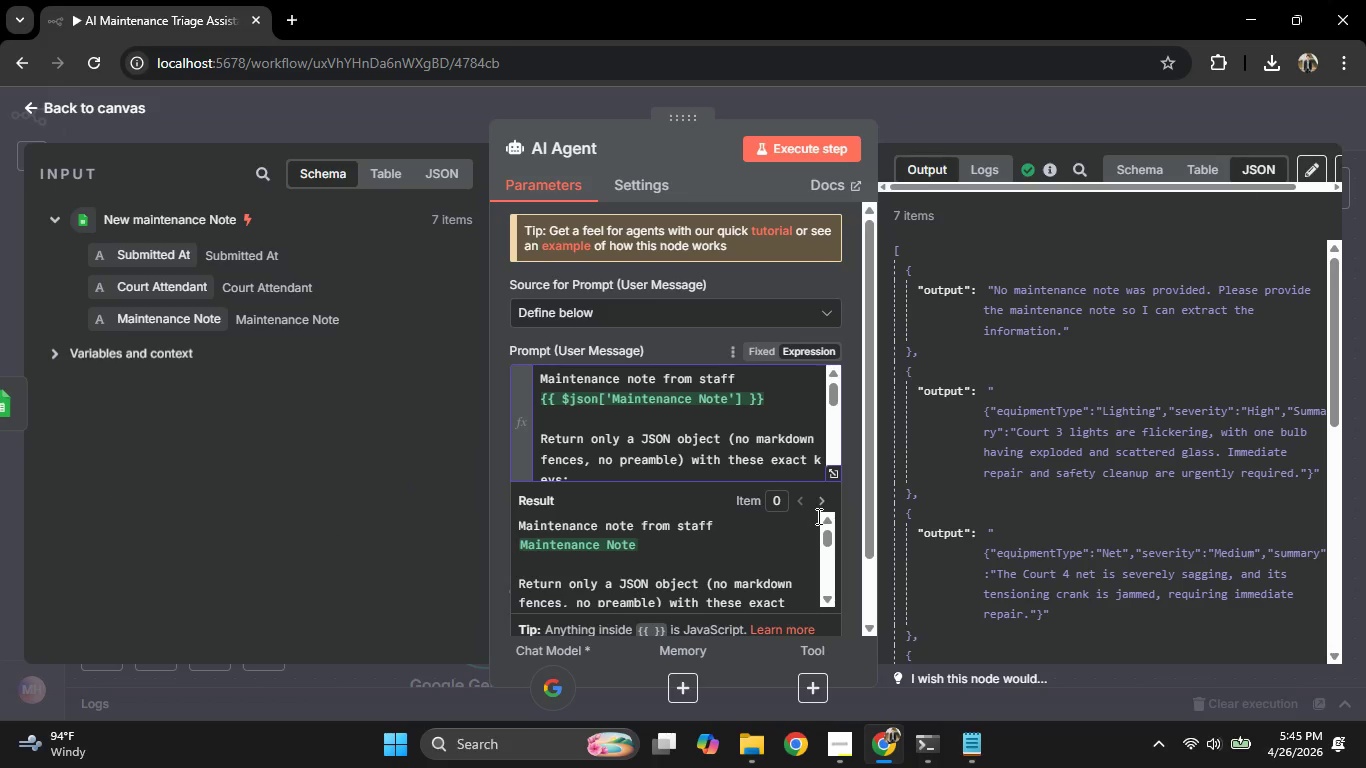 
key(BracketLeft)
 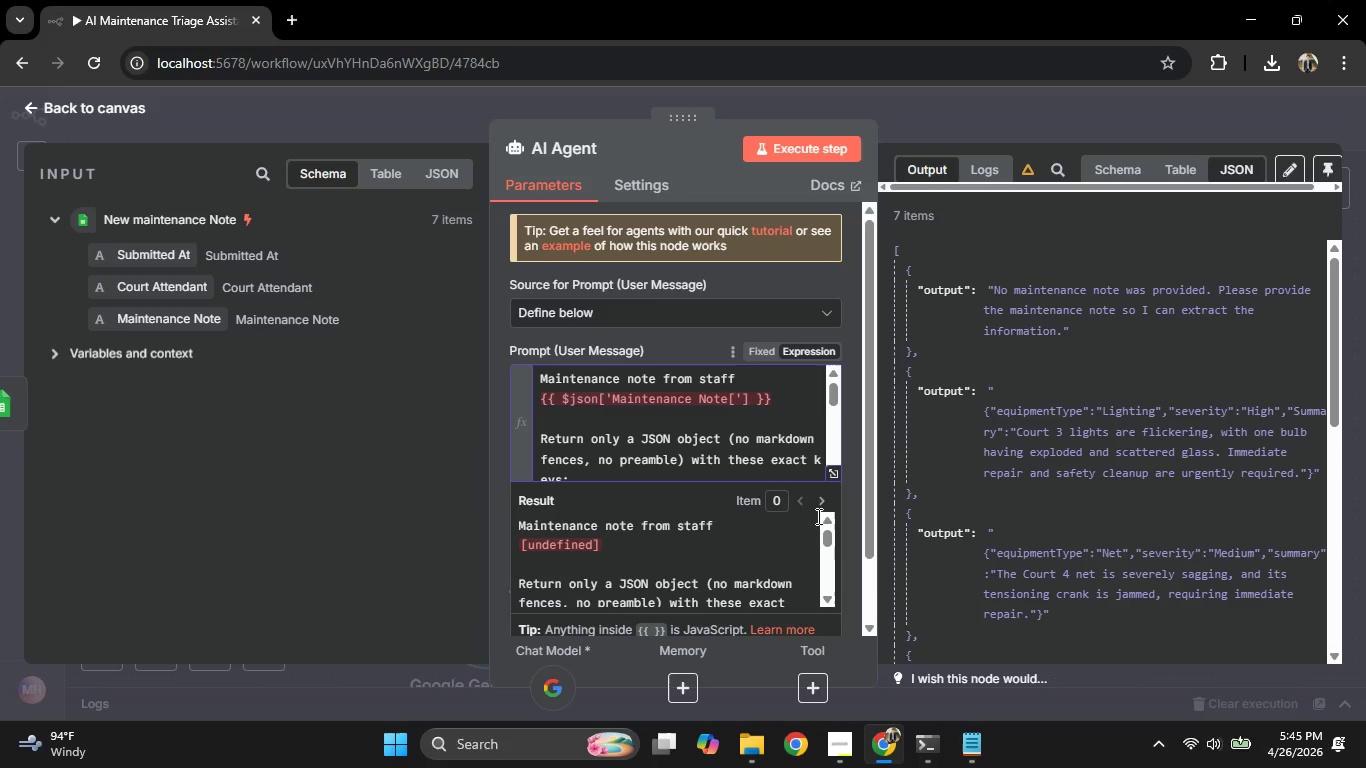 
key(BracketRight)
 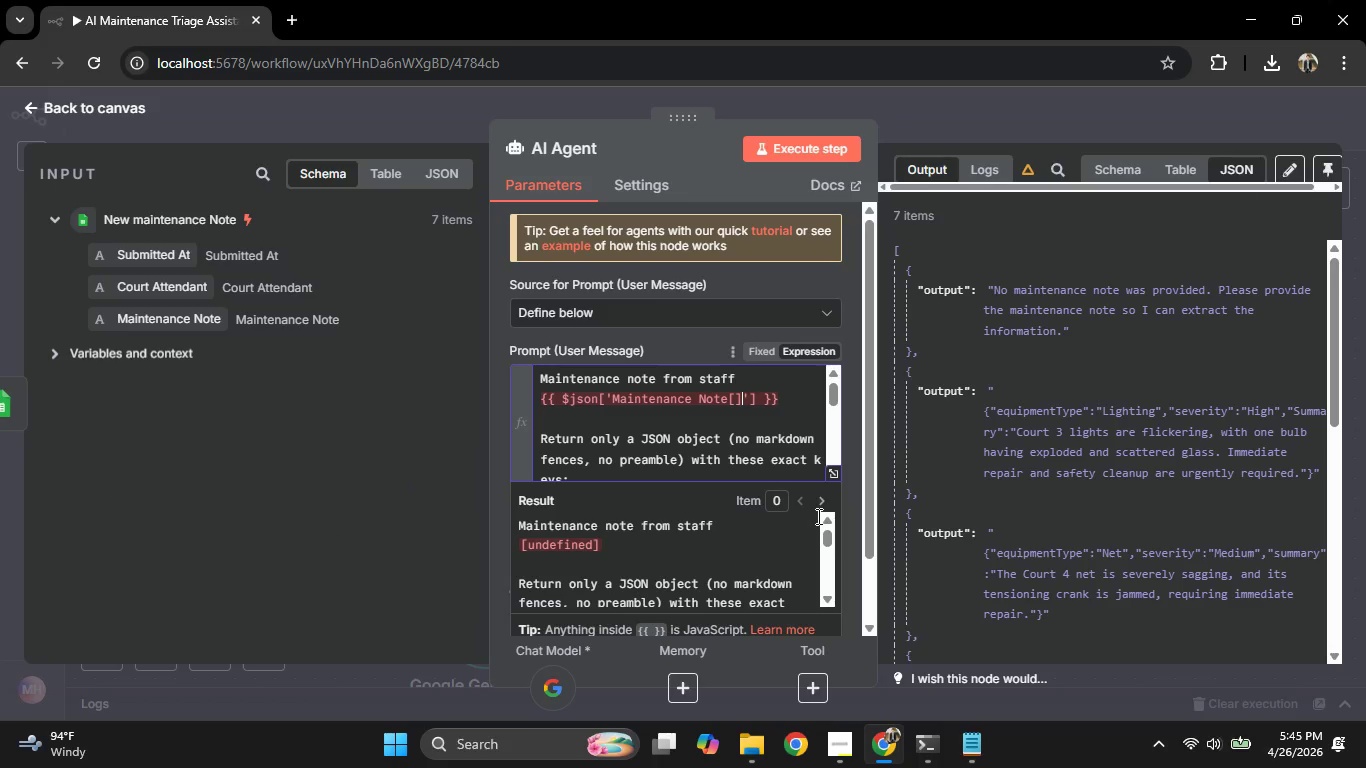 
key(ArrowLeft)
 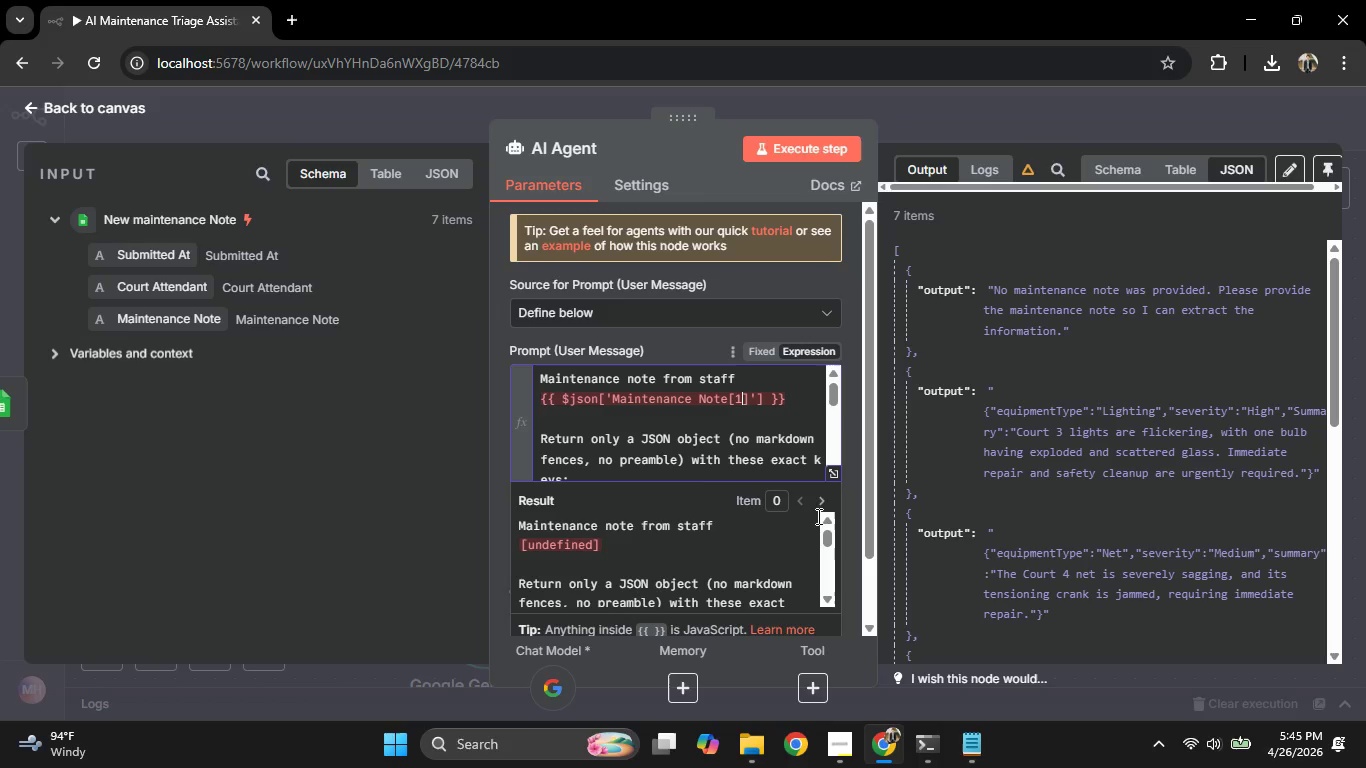 
key(1)
 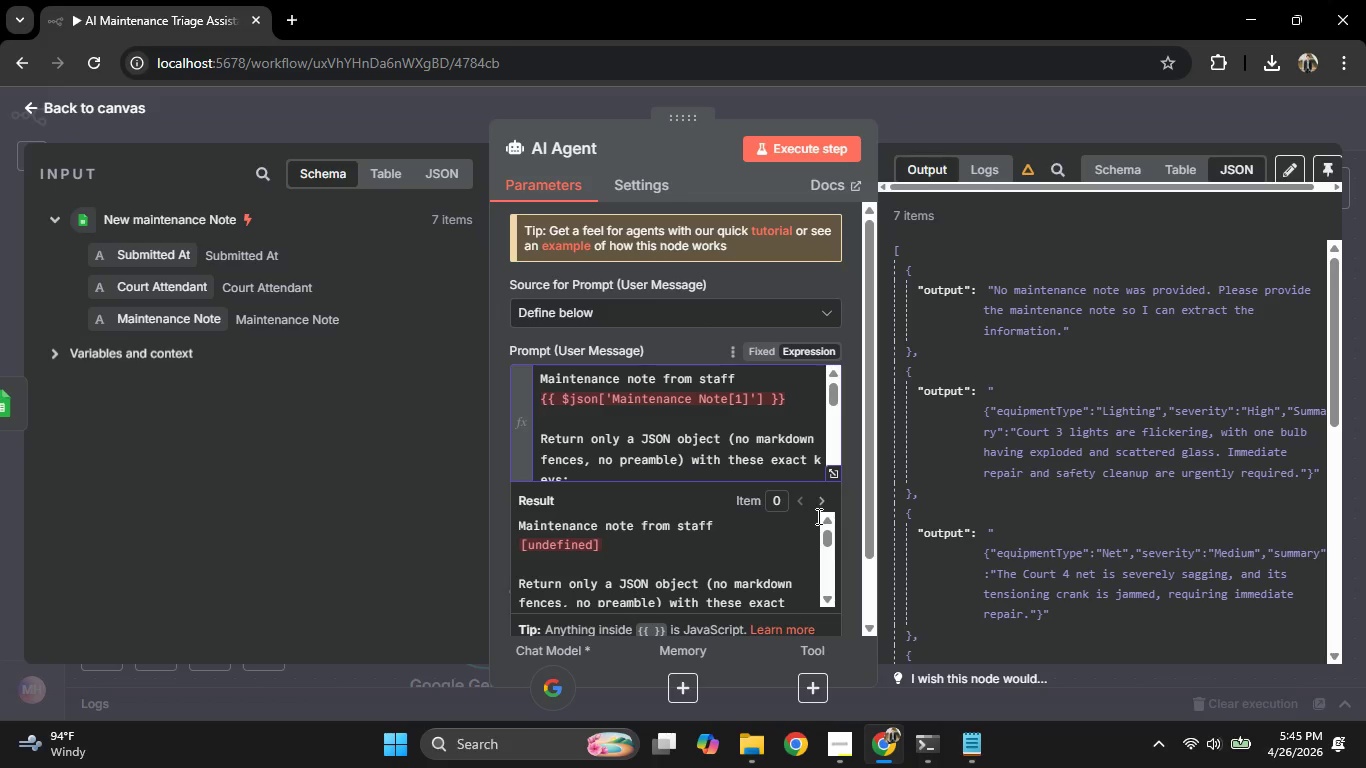 
key(ArrowRight)
 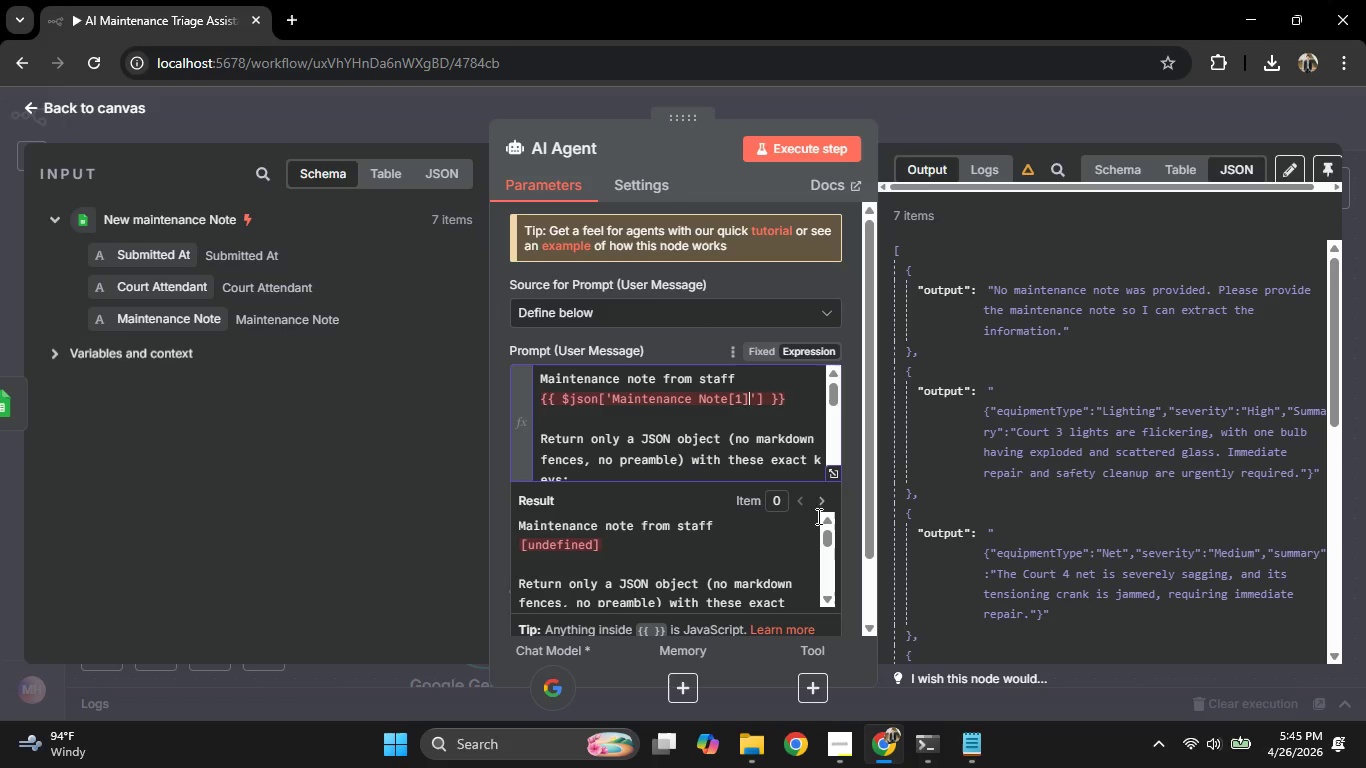 
key(Backspace)
 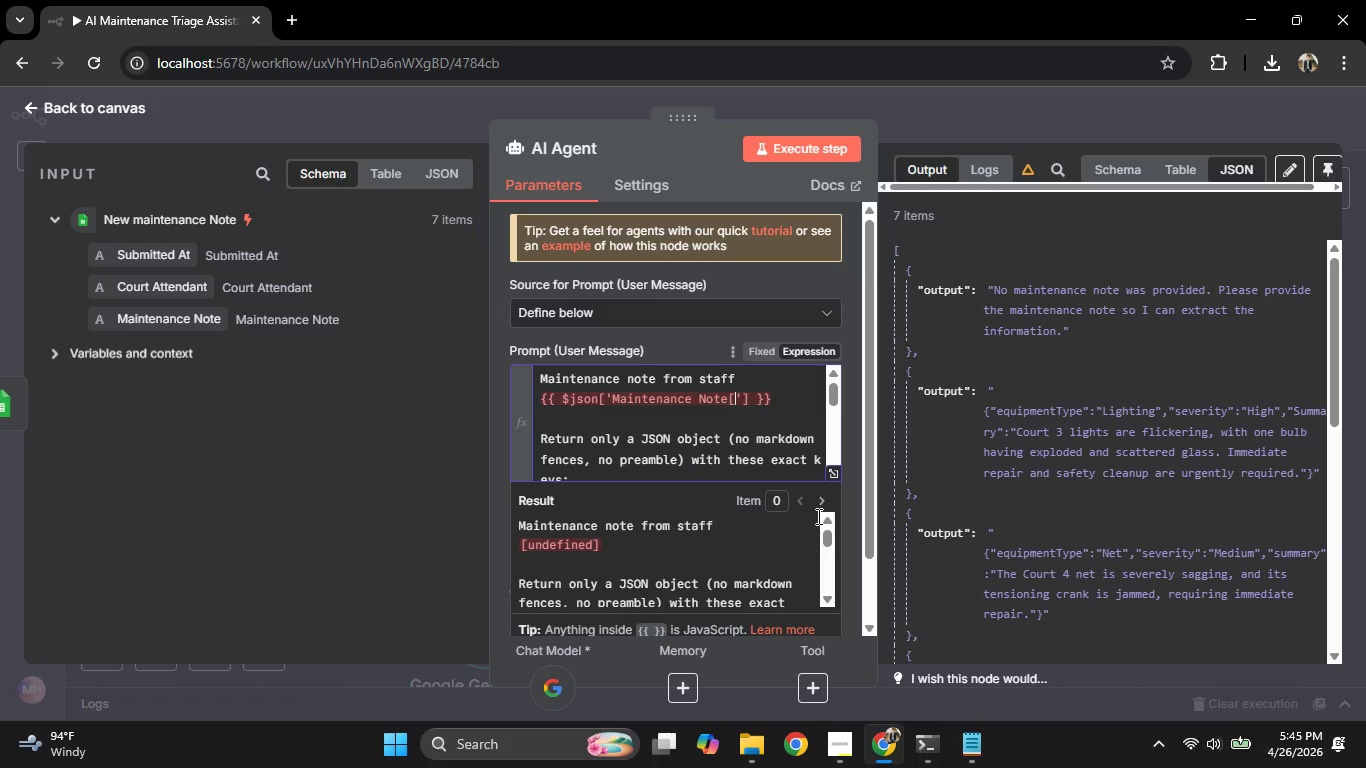 
key(Backspace)
 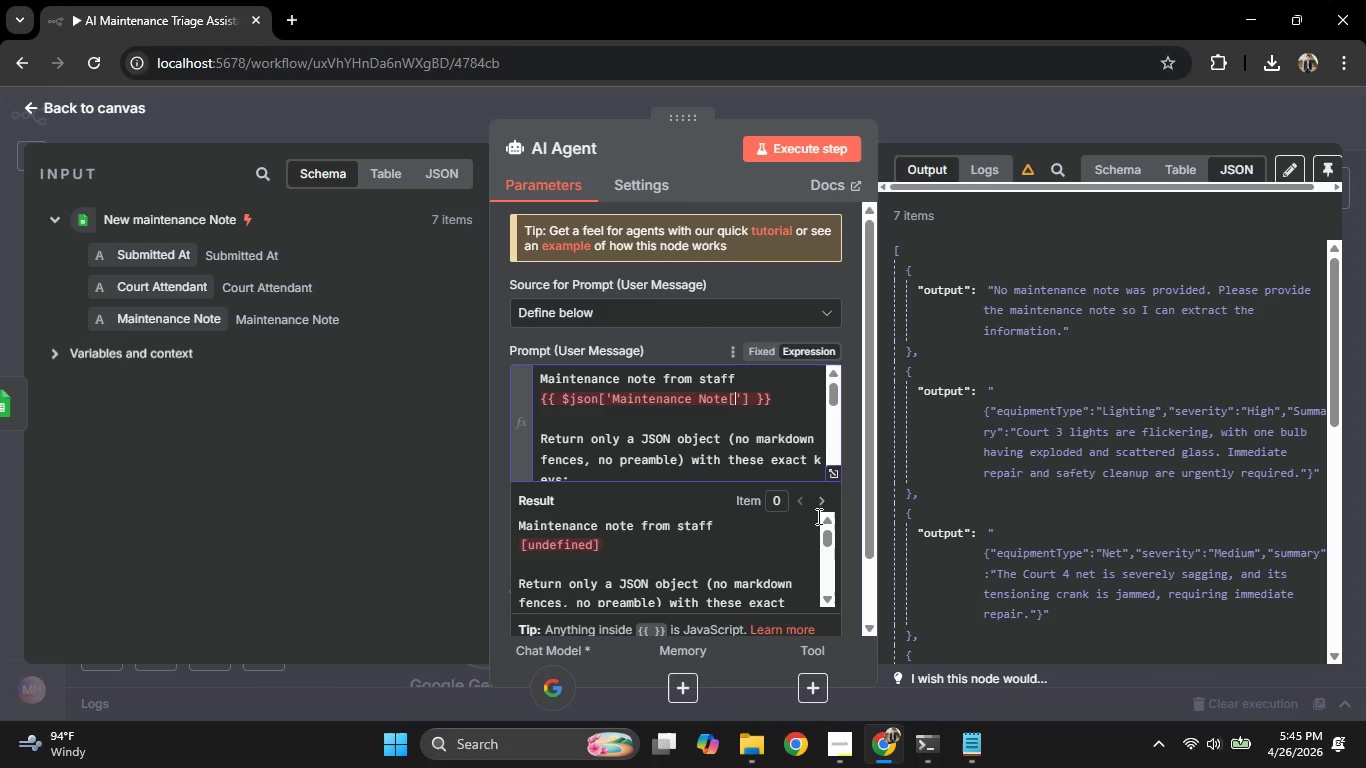 
key(Backspace)
 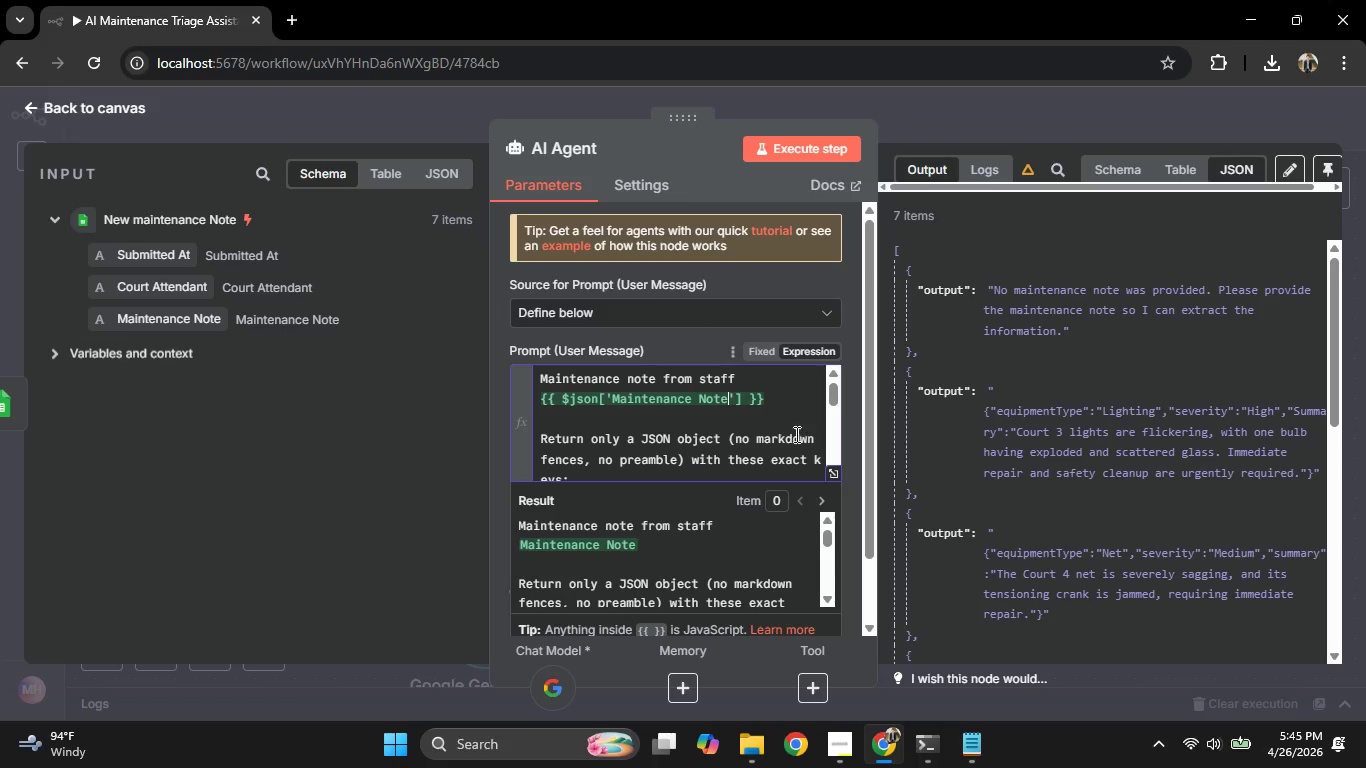 
left_click([741, 403])
 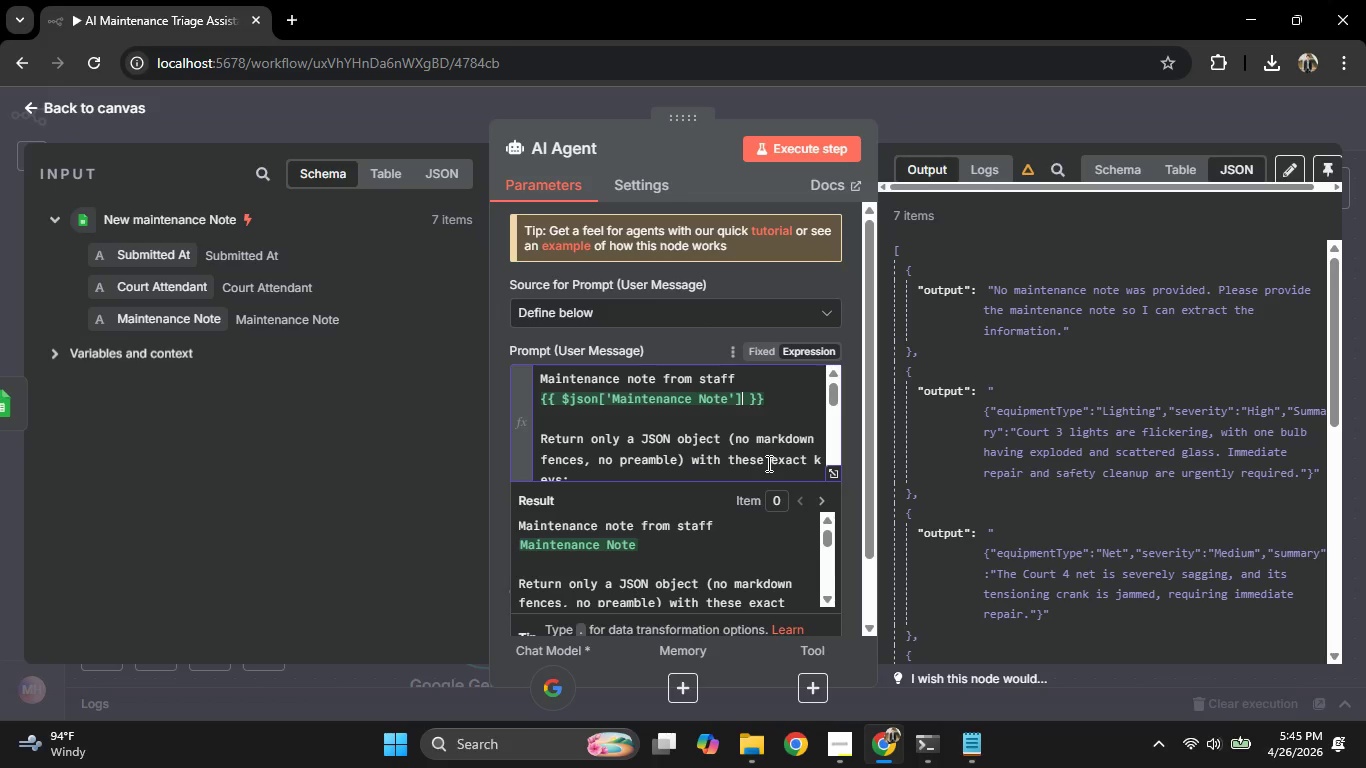 
key(BracketLeft)
 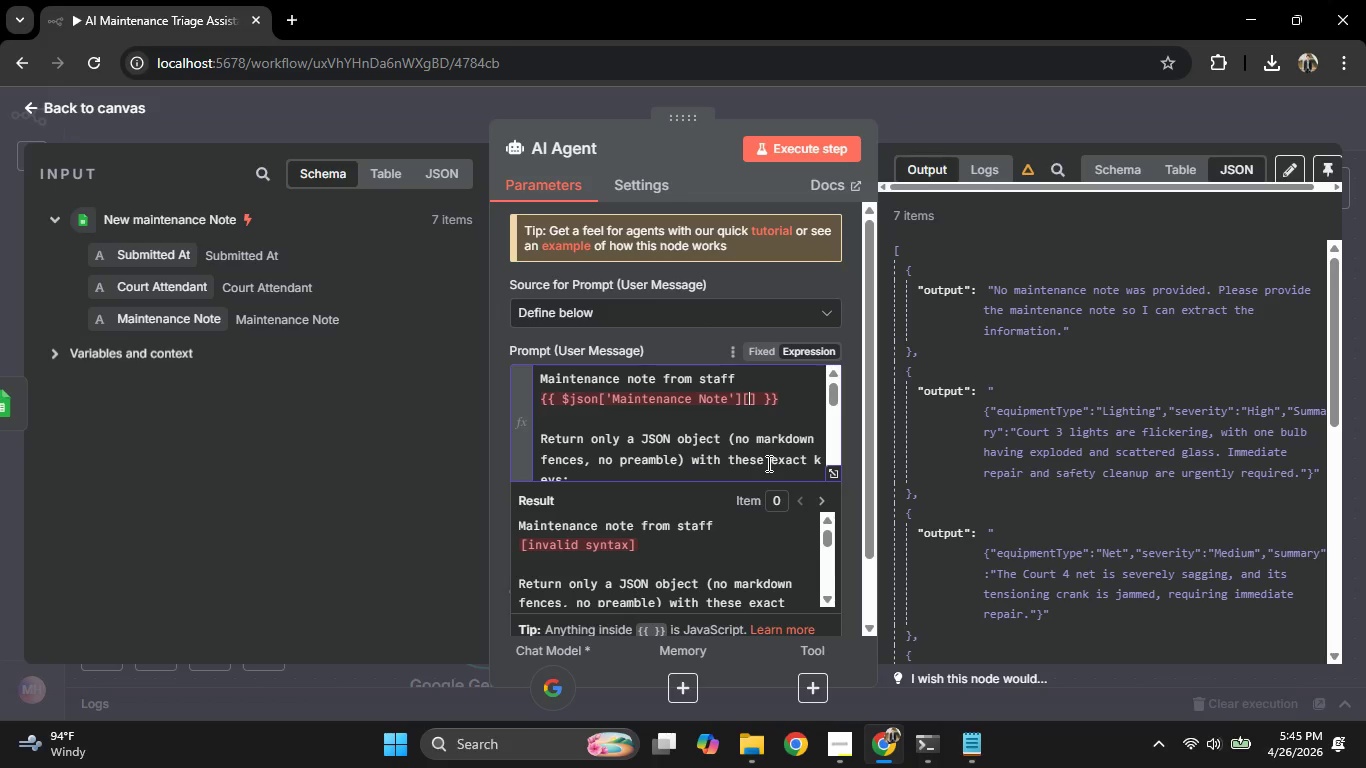 
key(1)
 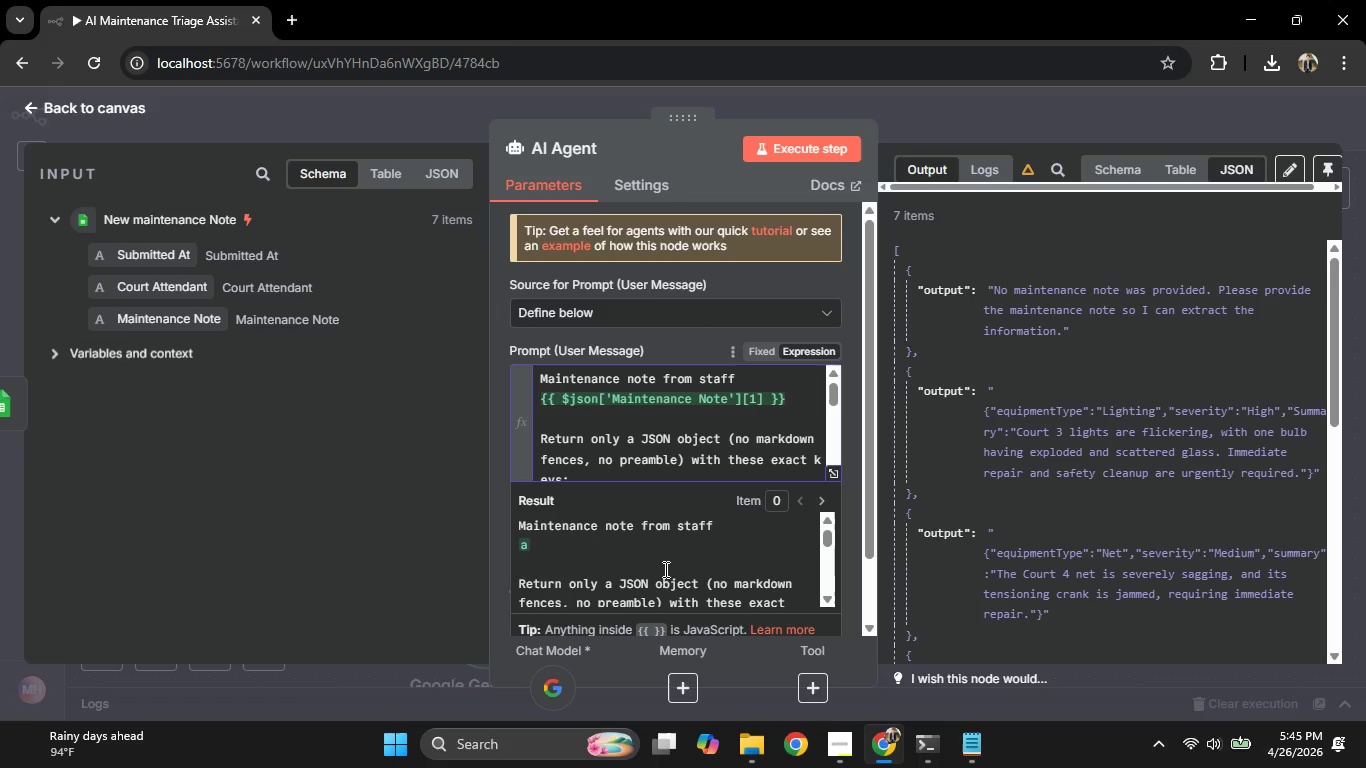 
wait(7.86)
 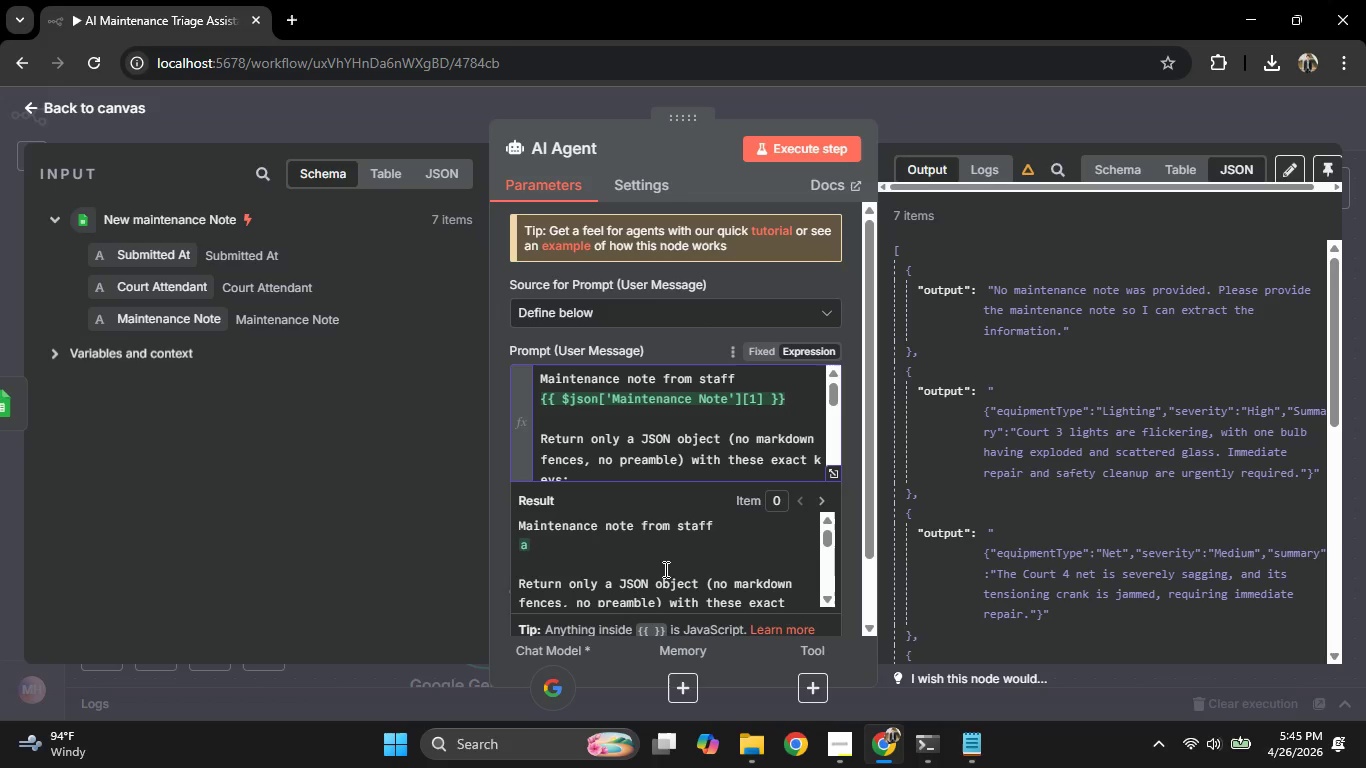 
left_click([160, 329])
 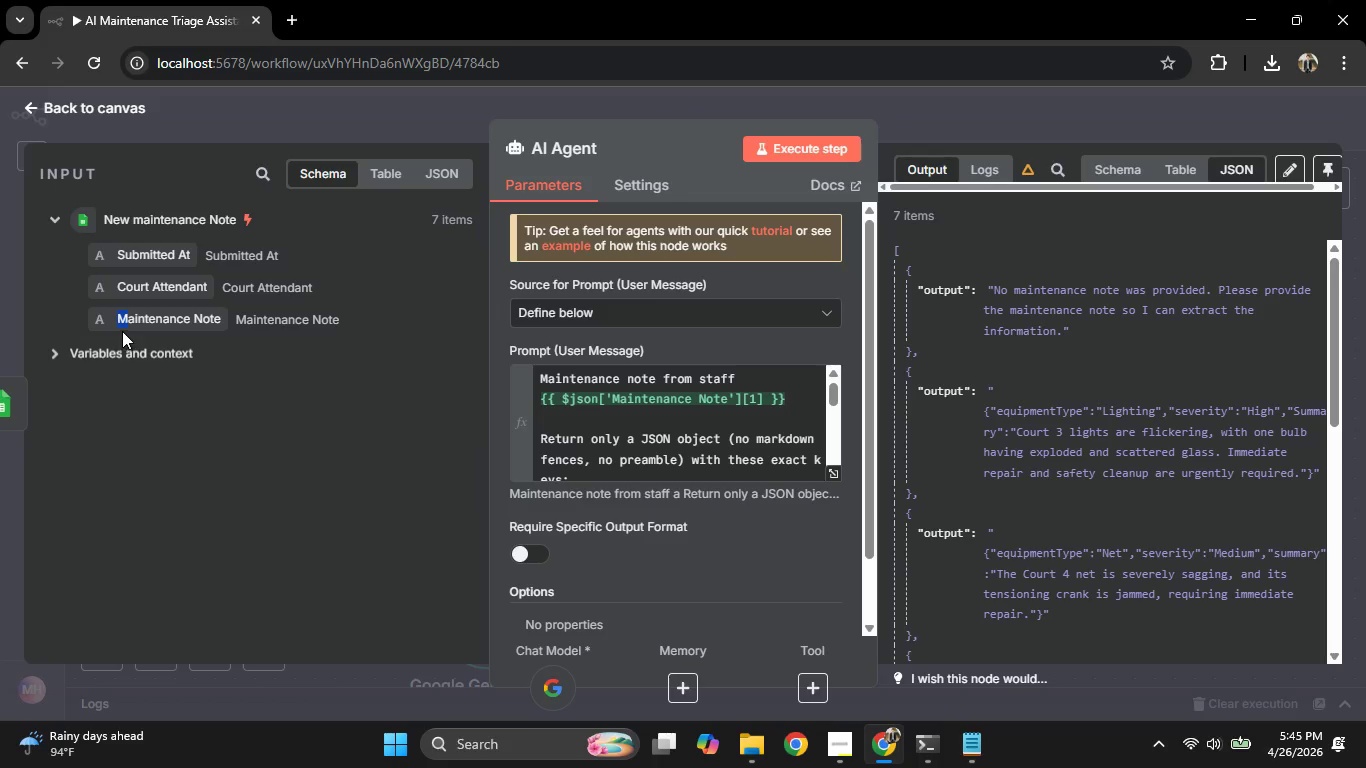 
triple_click([119, 322])
 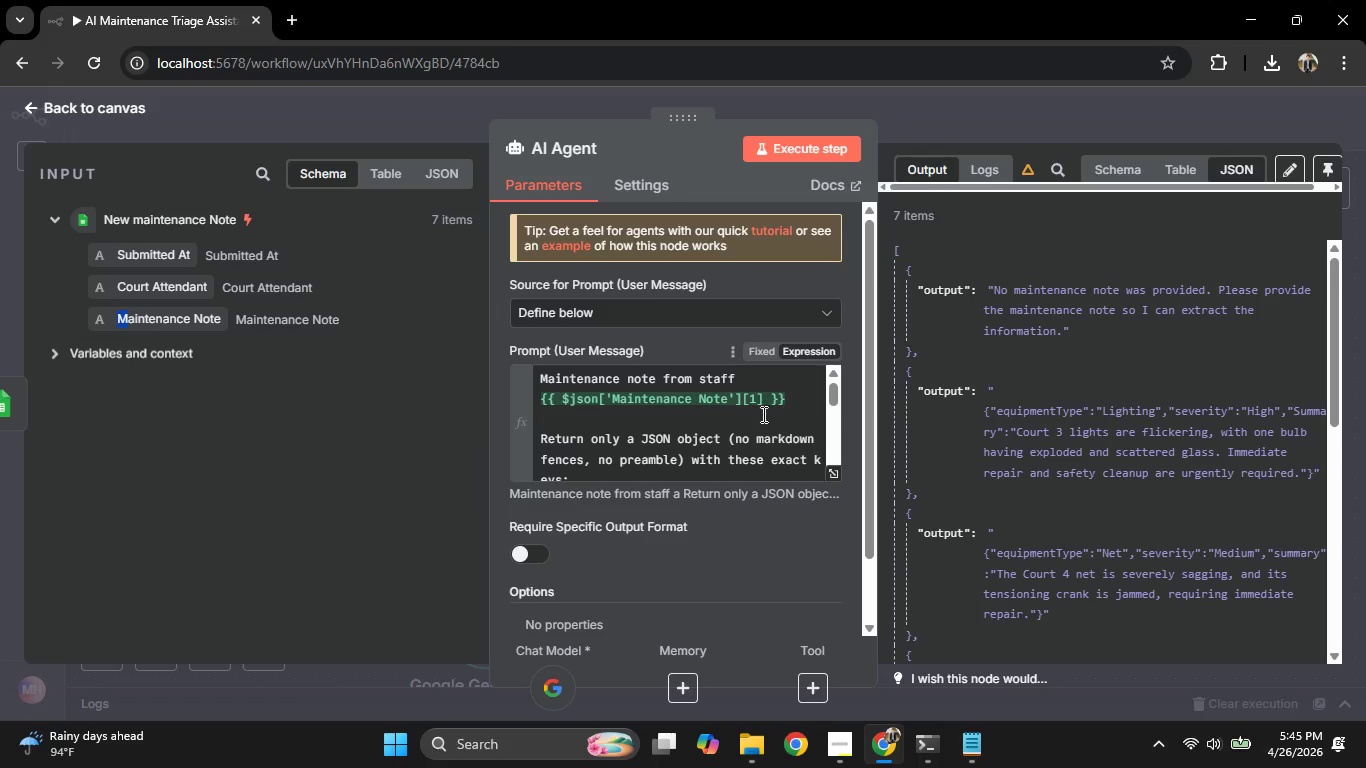 
left_click([767, 400])
 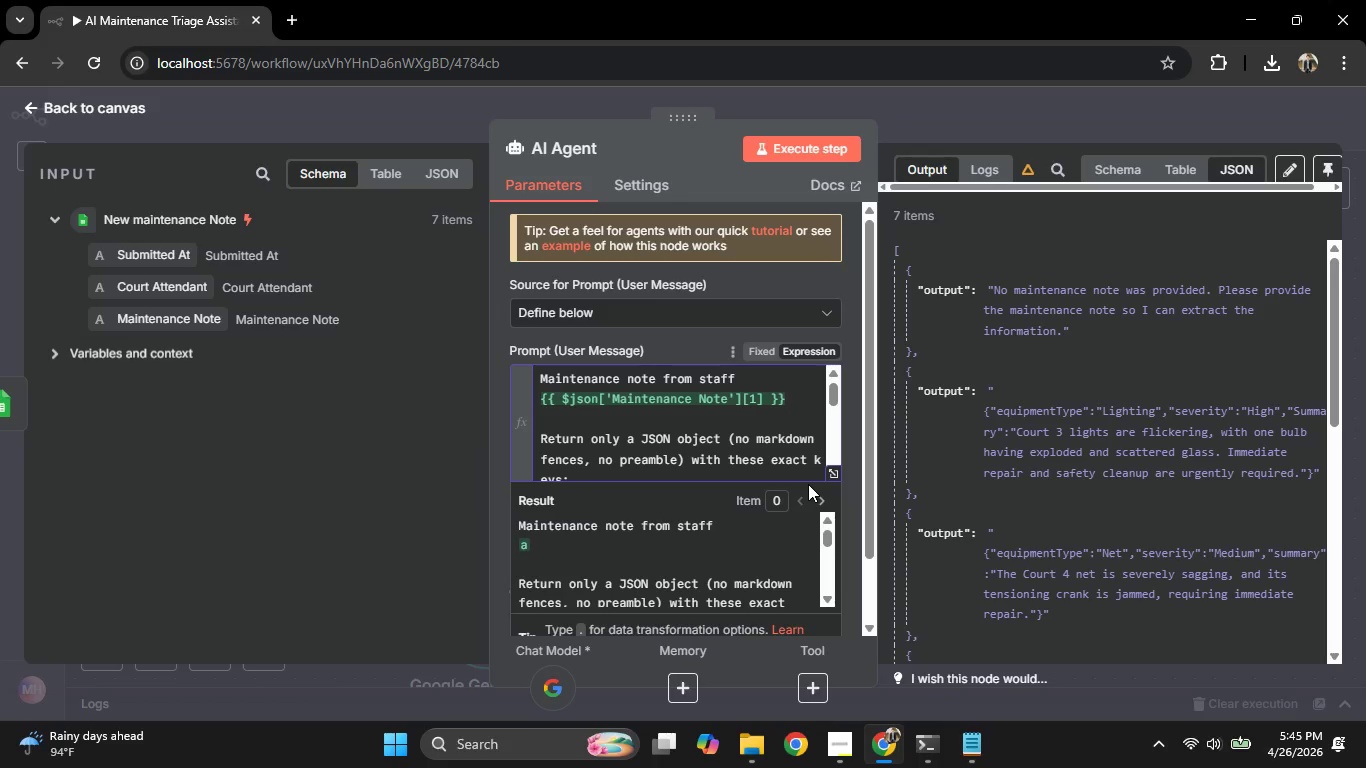 
key(Backspace)
 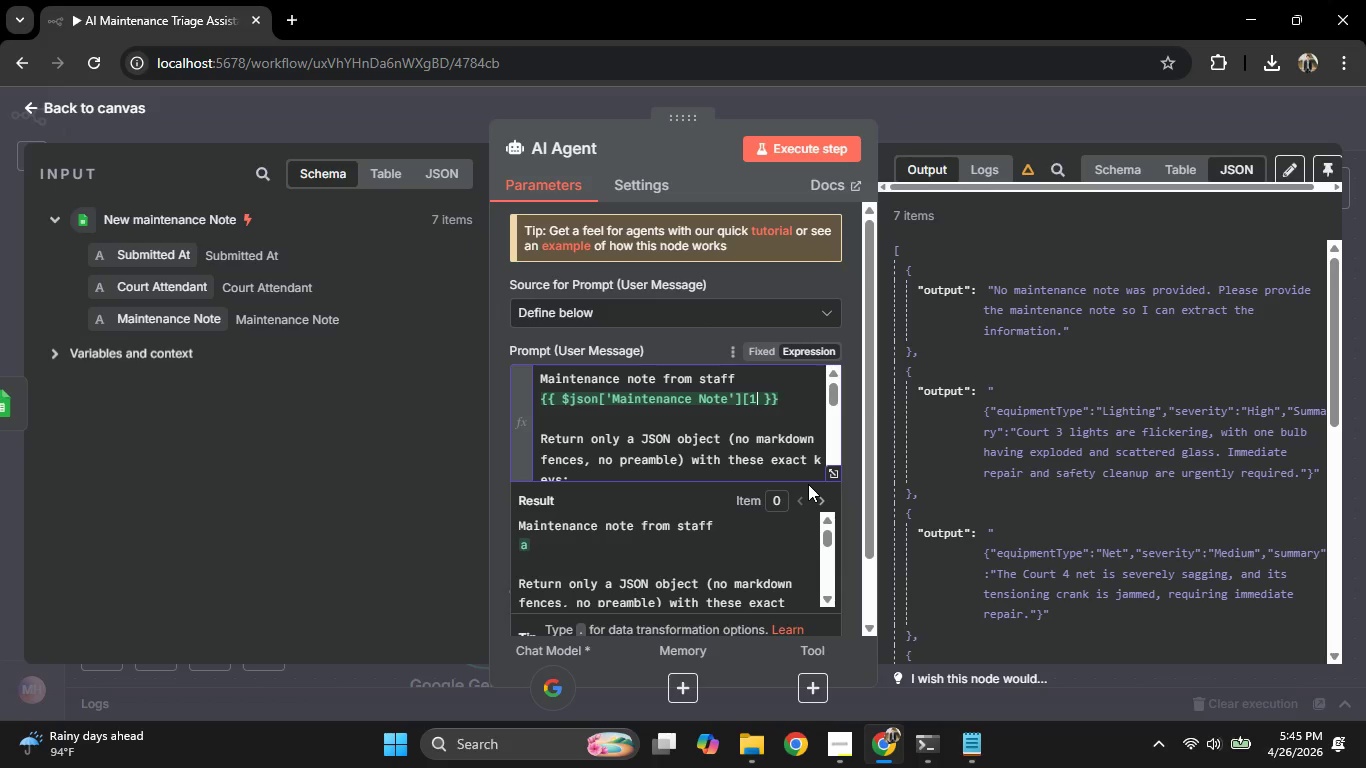 
key(Backspace)
 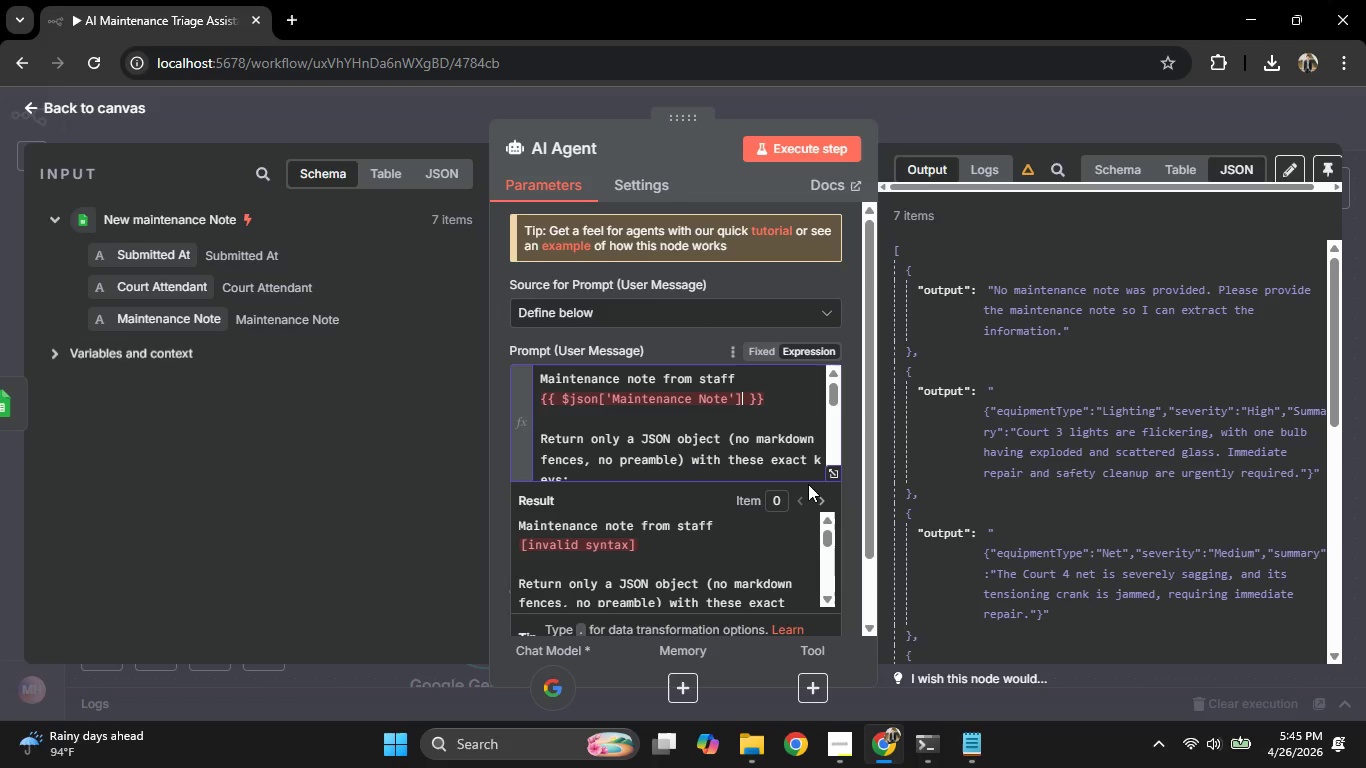 
key(Backspace)
 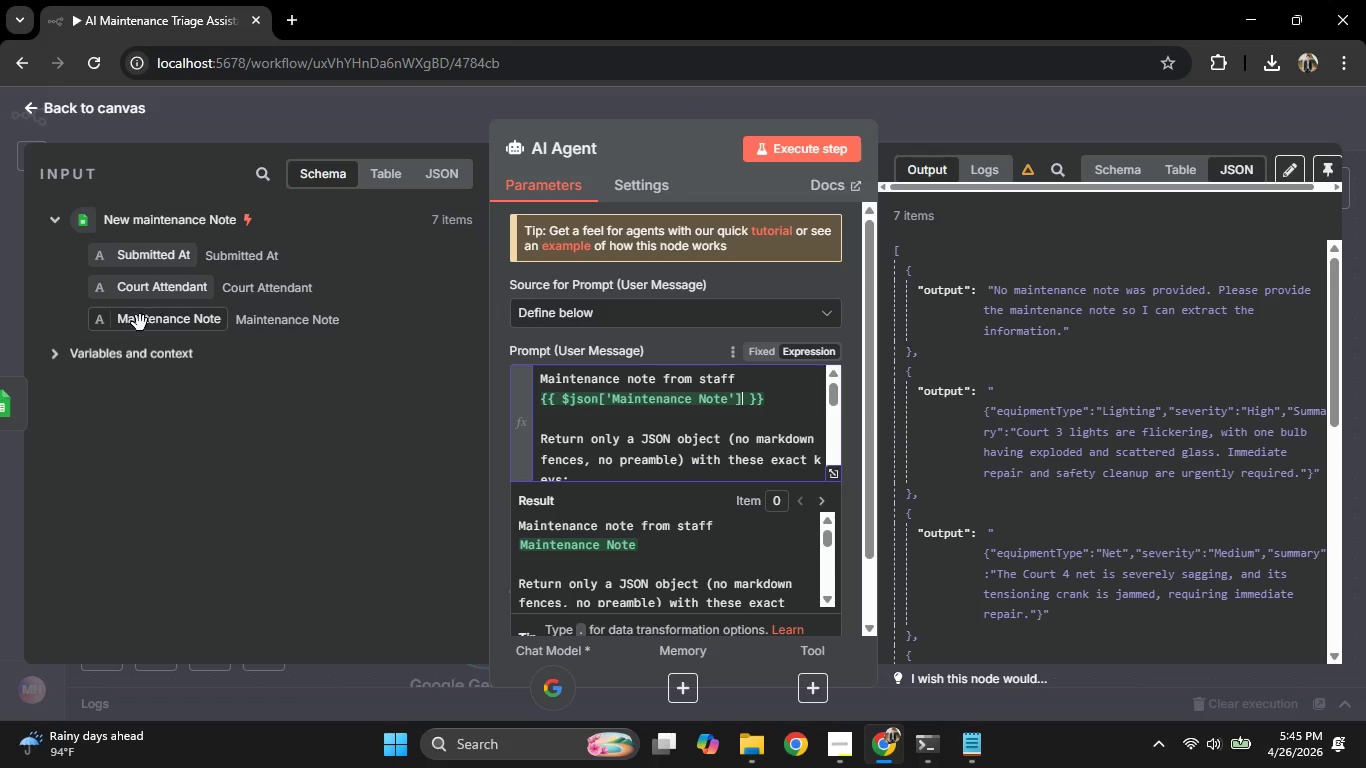 
left_click([94, 322])
 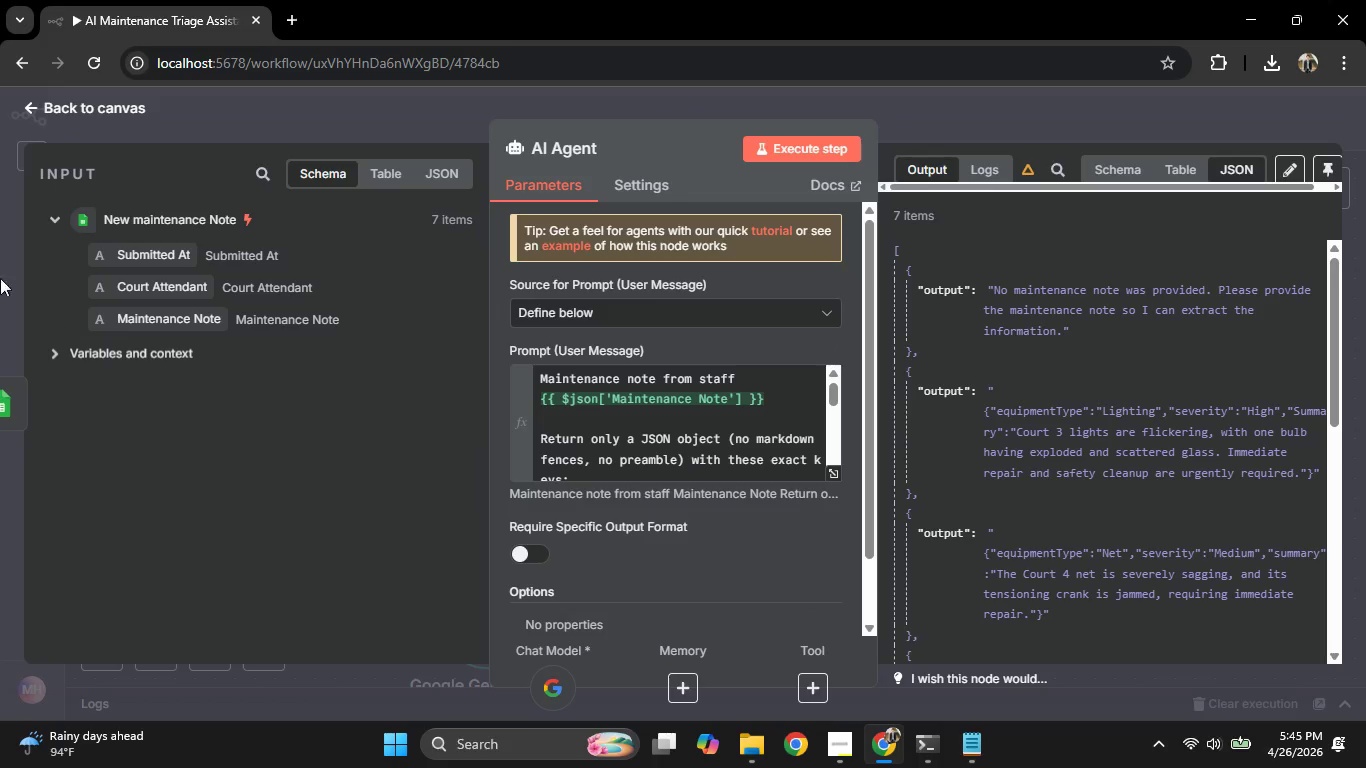 
left_click([0, 205])
 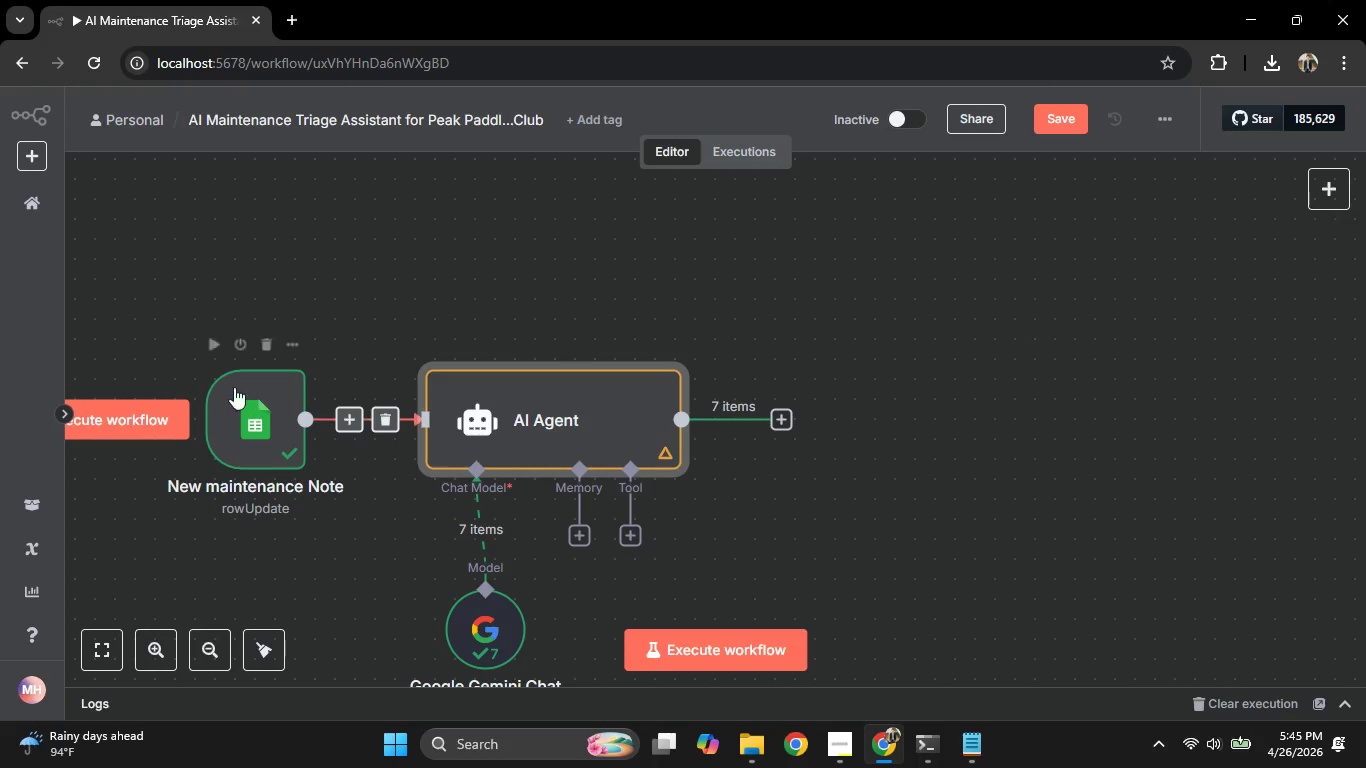 
double_click([234, 387])
 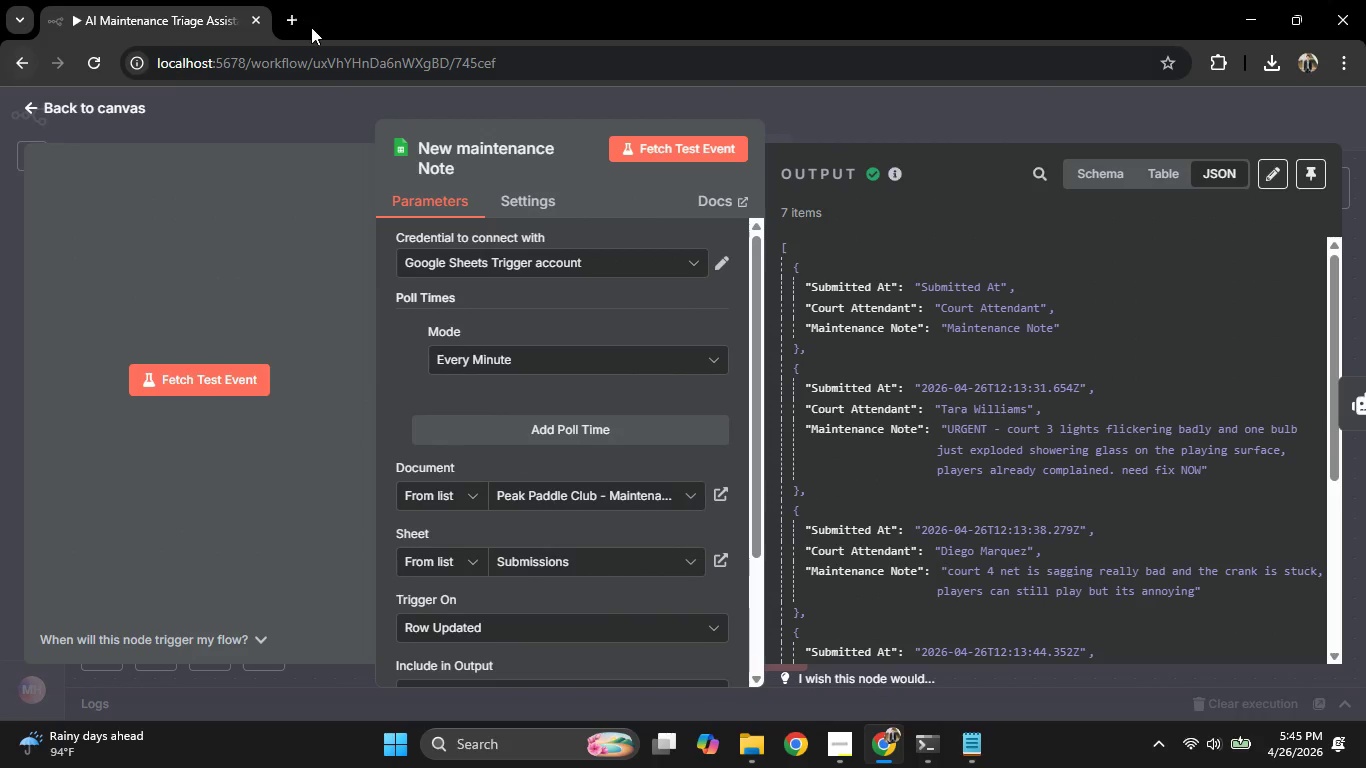 
left_click([291, 14])
 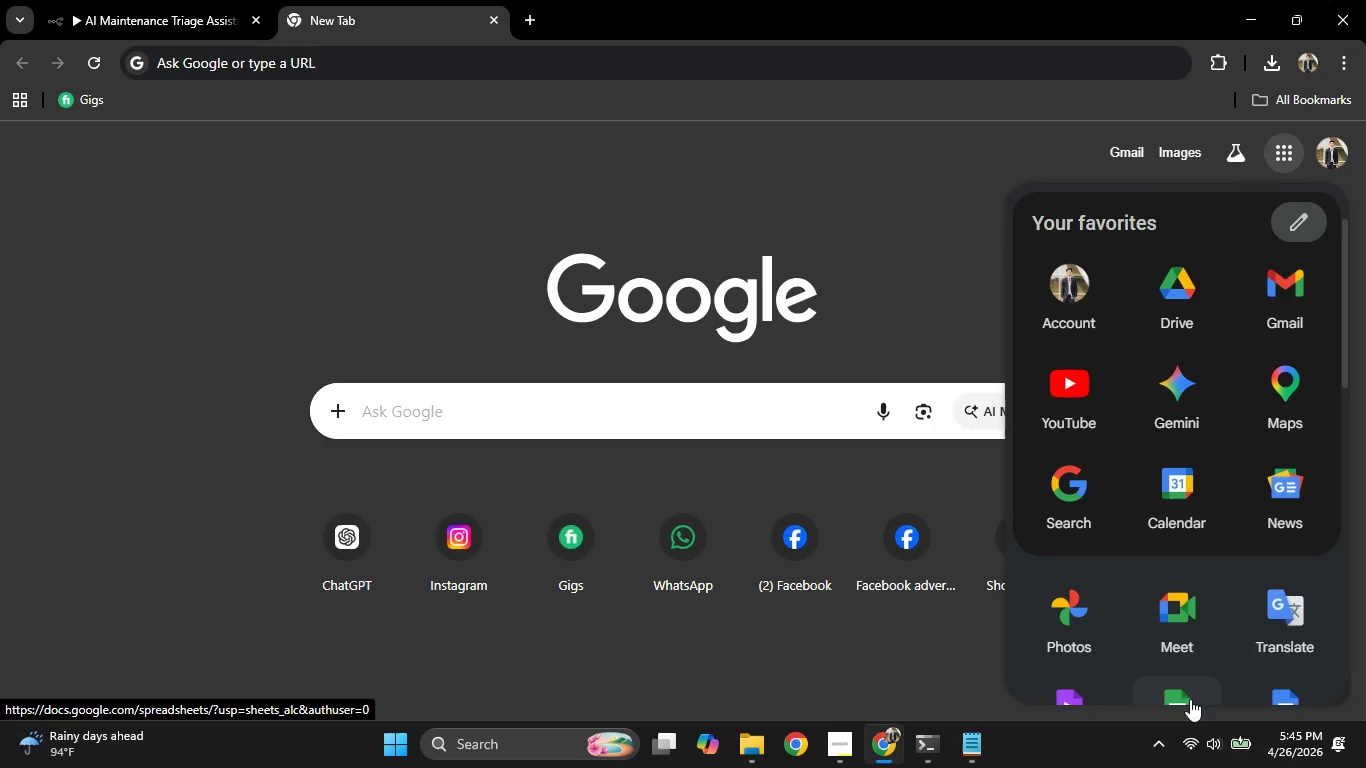 
mouse_move([537, 270])
 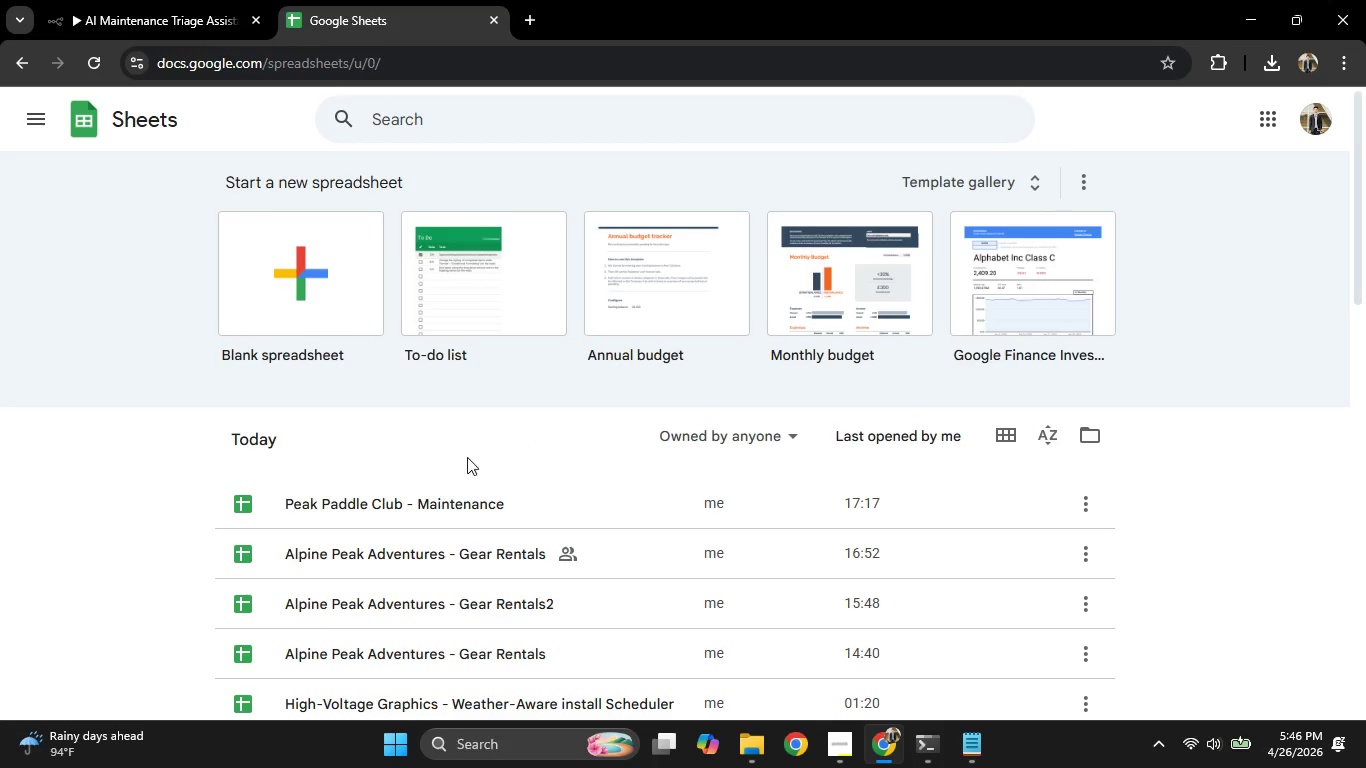 
left_click([437, 487])
 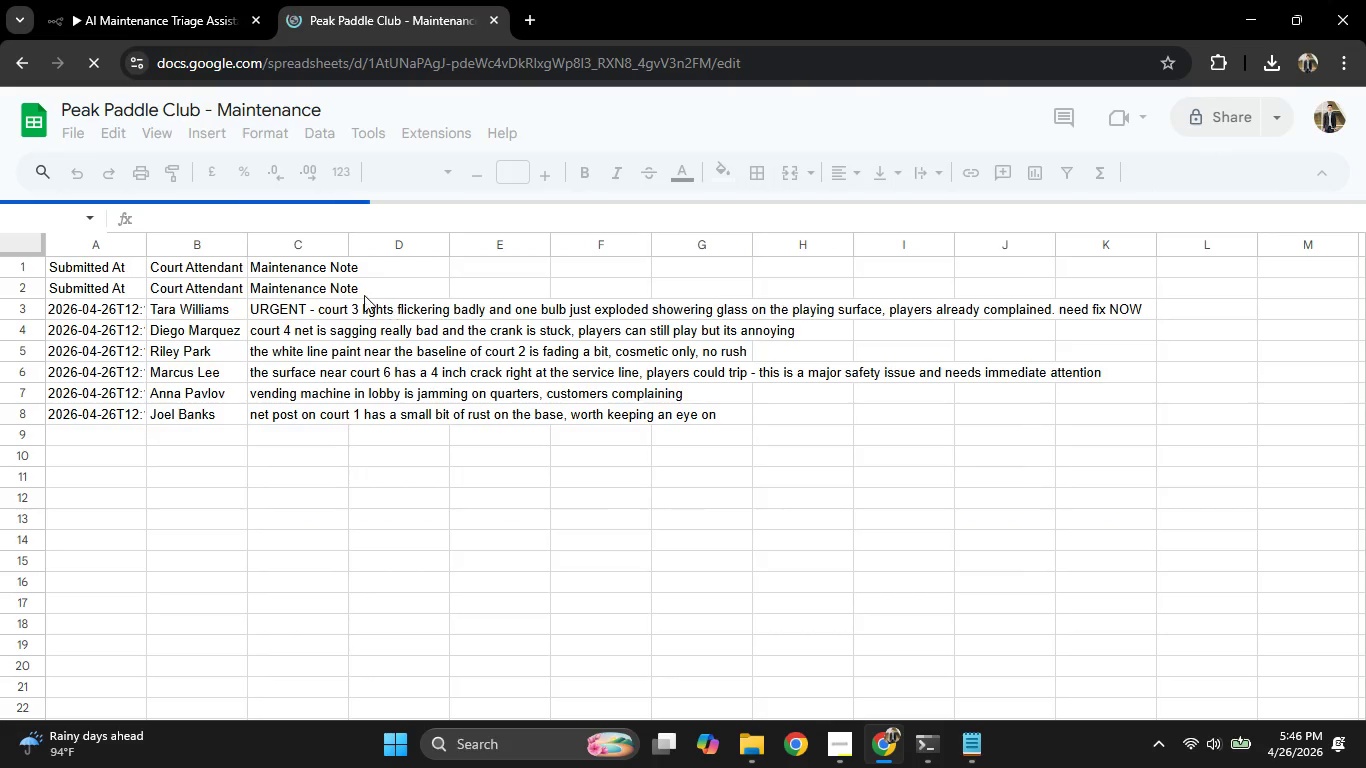 
left_click_drag(start_coordinate=[400, 284], to_coordinate=[67, 280])
 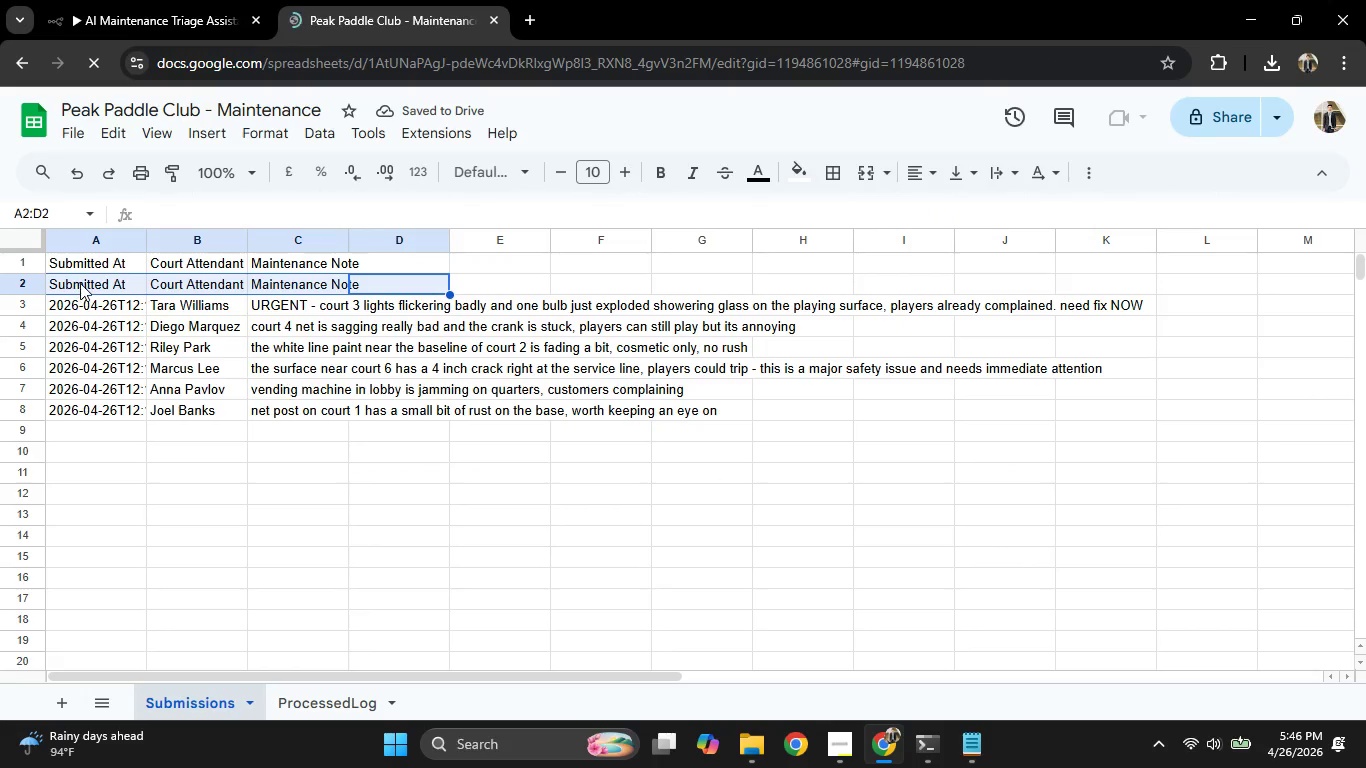 
right_click([80, 283])
 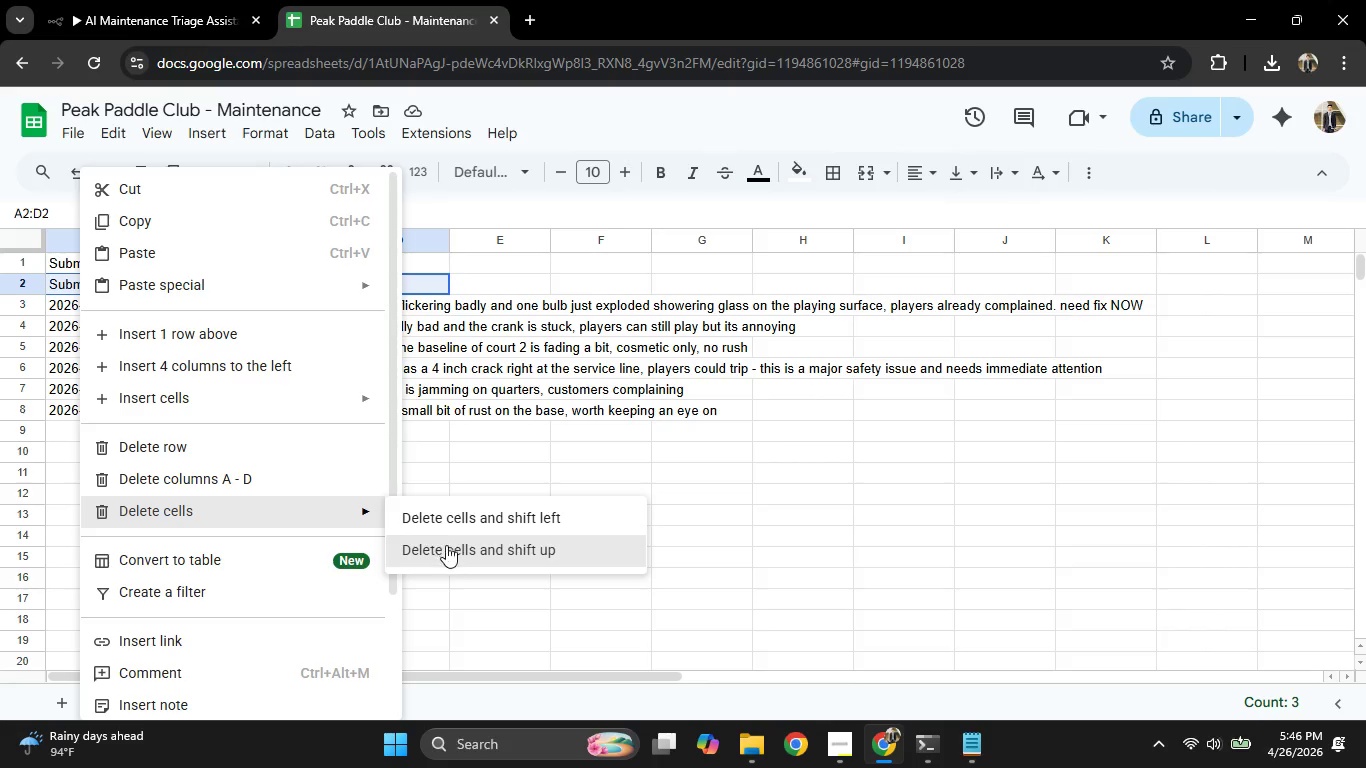 
left_click([448, 550])
 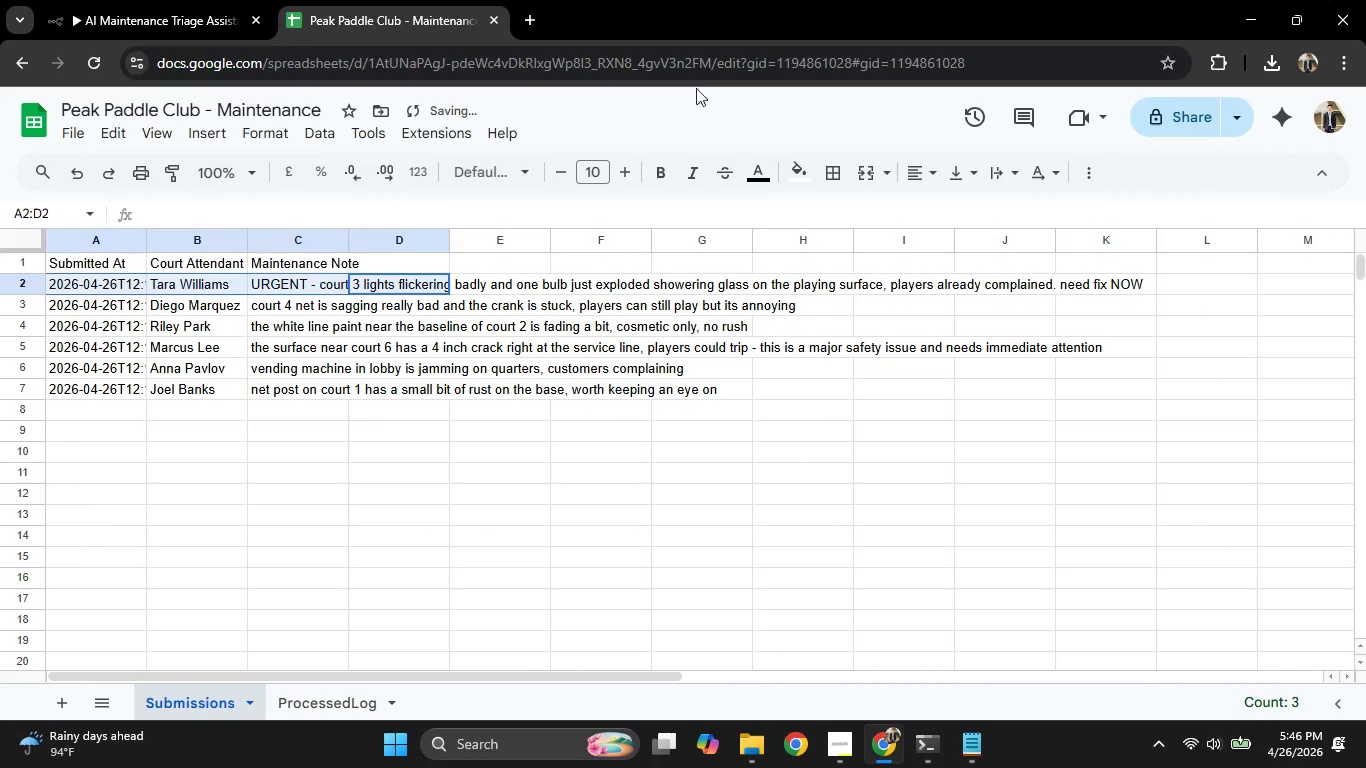 
left_click([68, 0])
 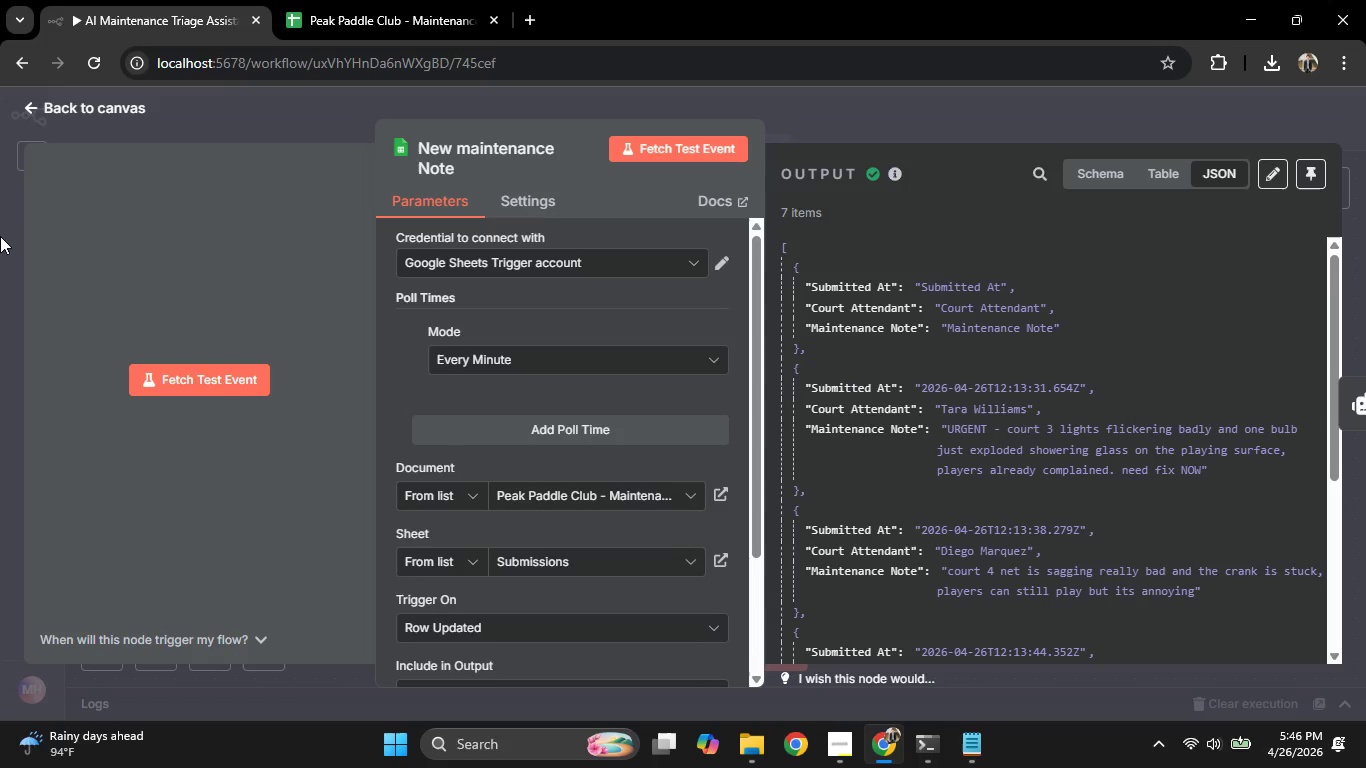 
left_click([0, 236])
 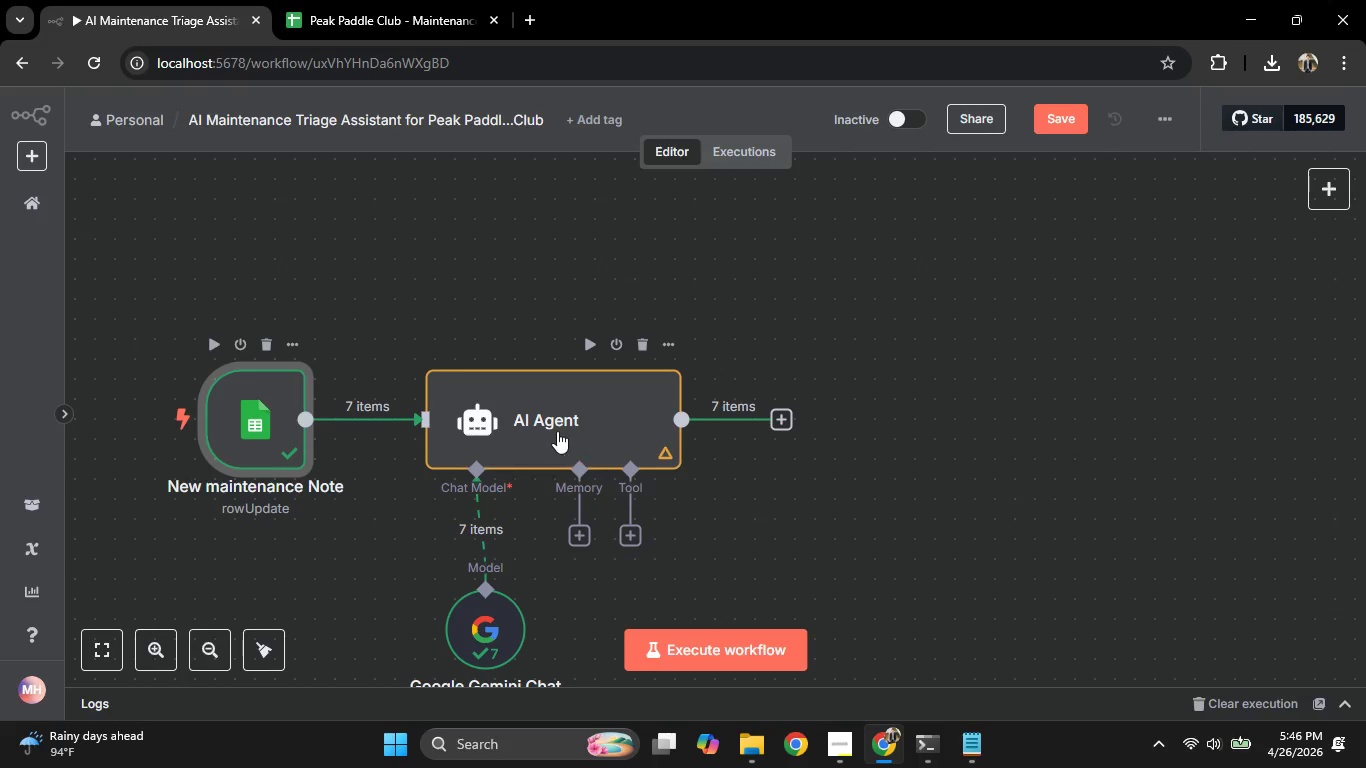 
double_click([245, 414])
 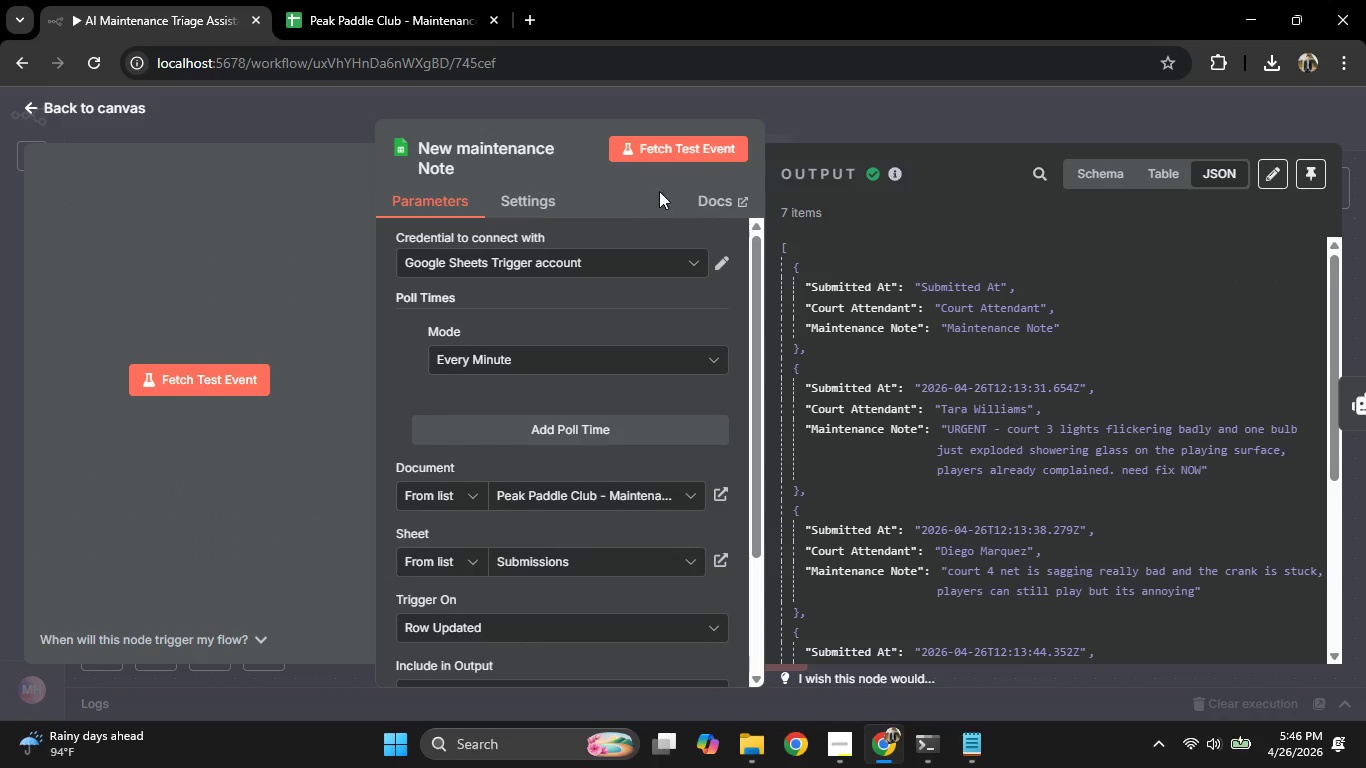 
left_click([676, 159])
 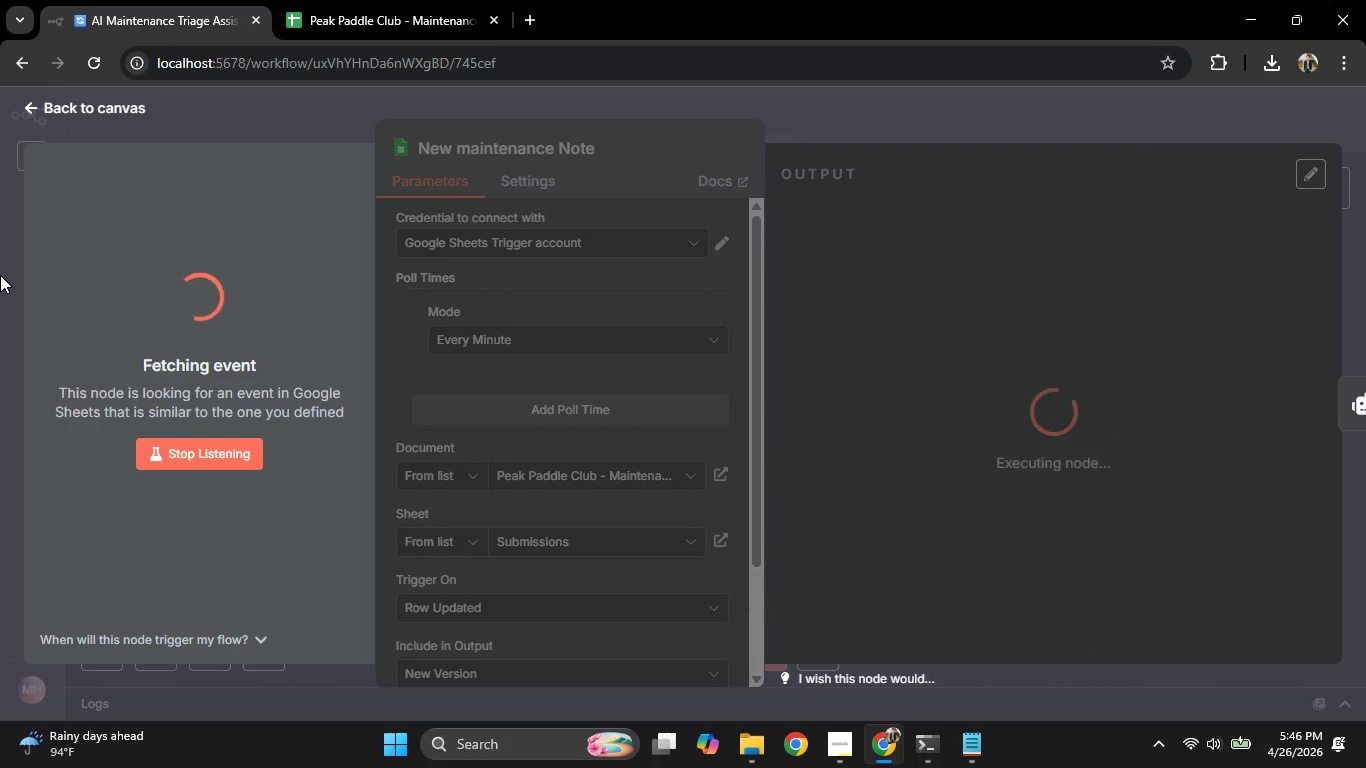 
wait(5.09)
 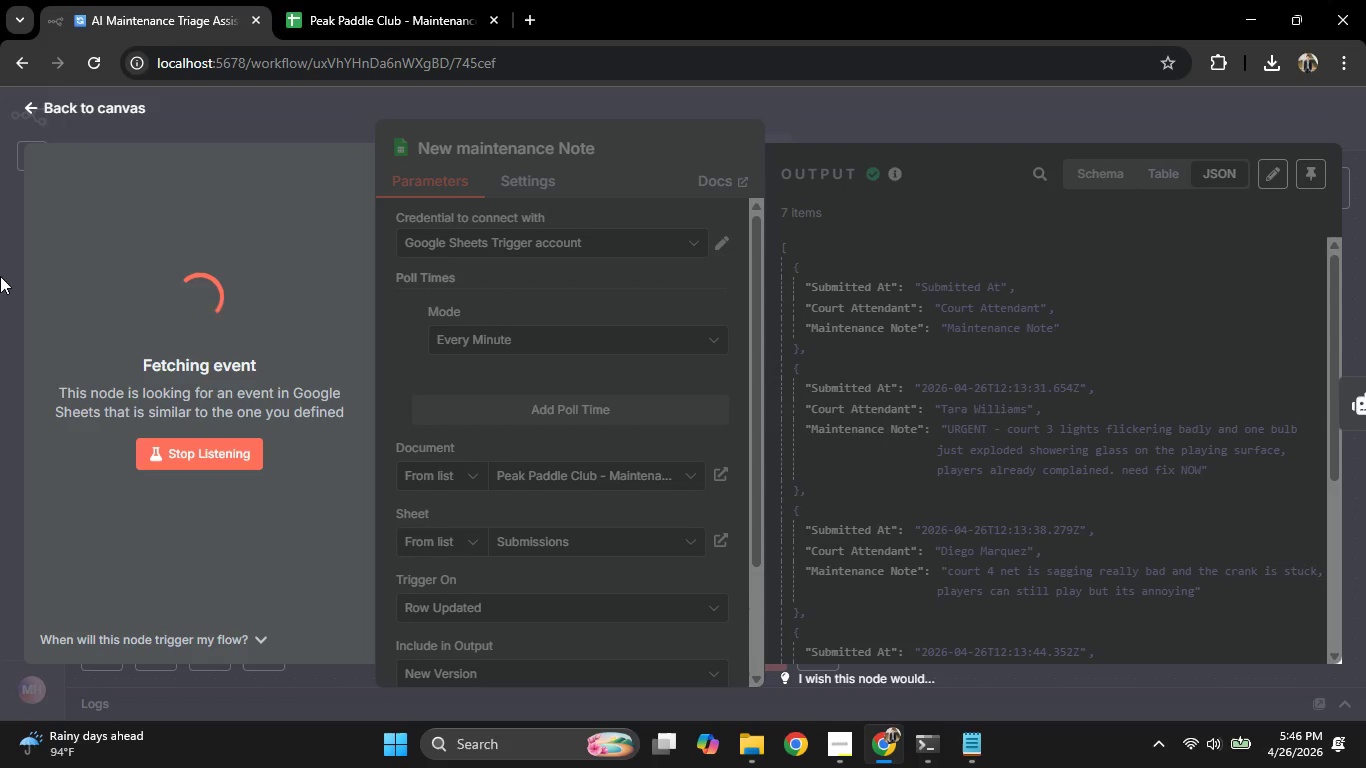 
left_click([0, 275])
 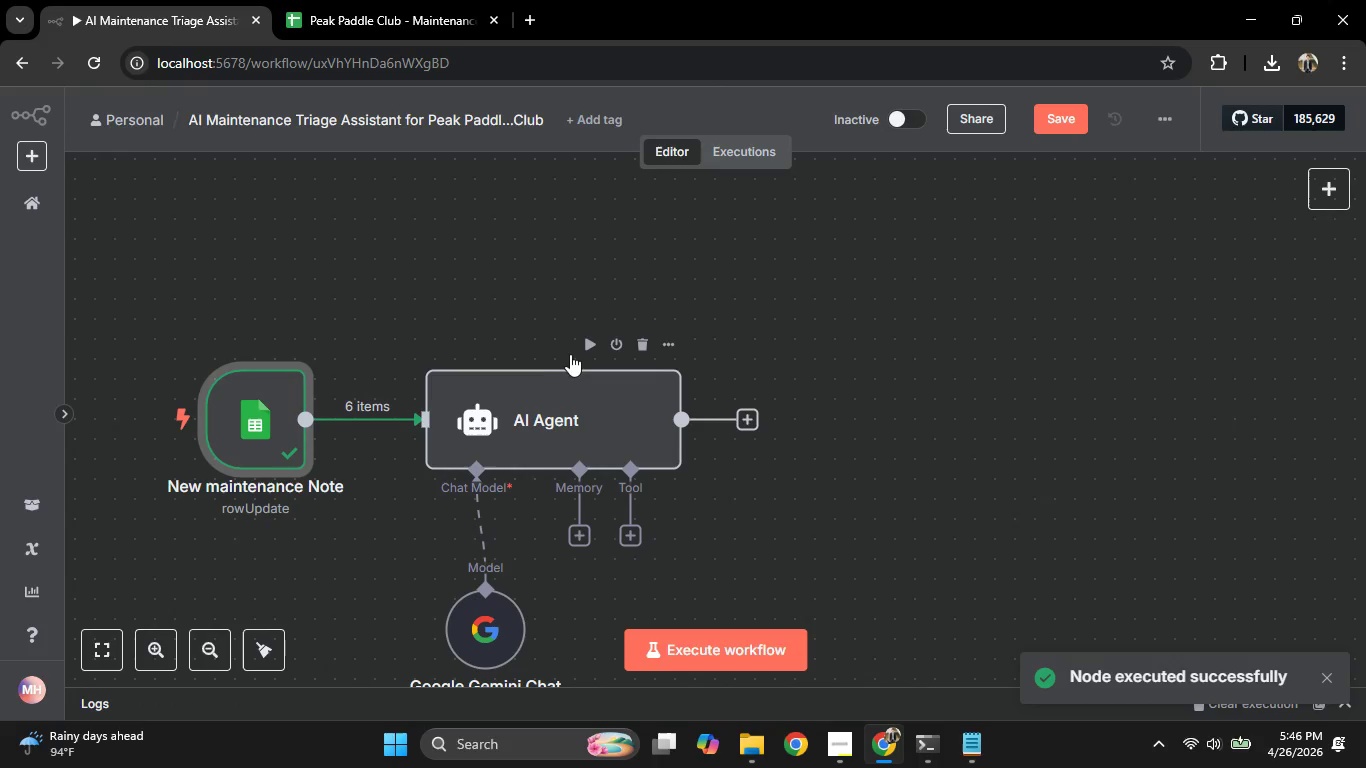 
left_click([579, 342])
 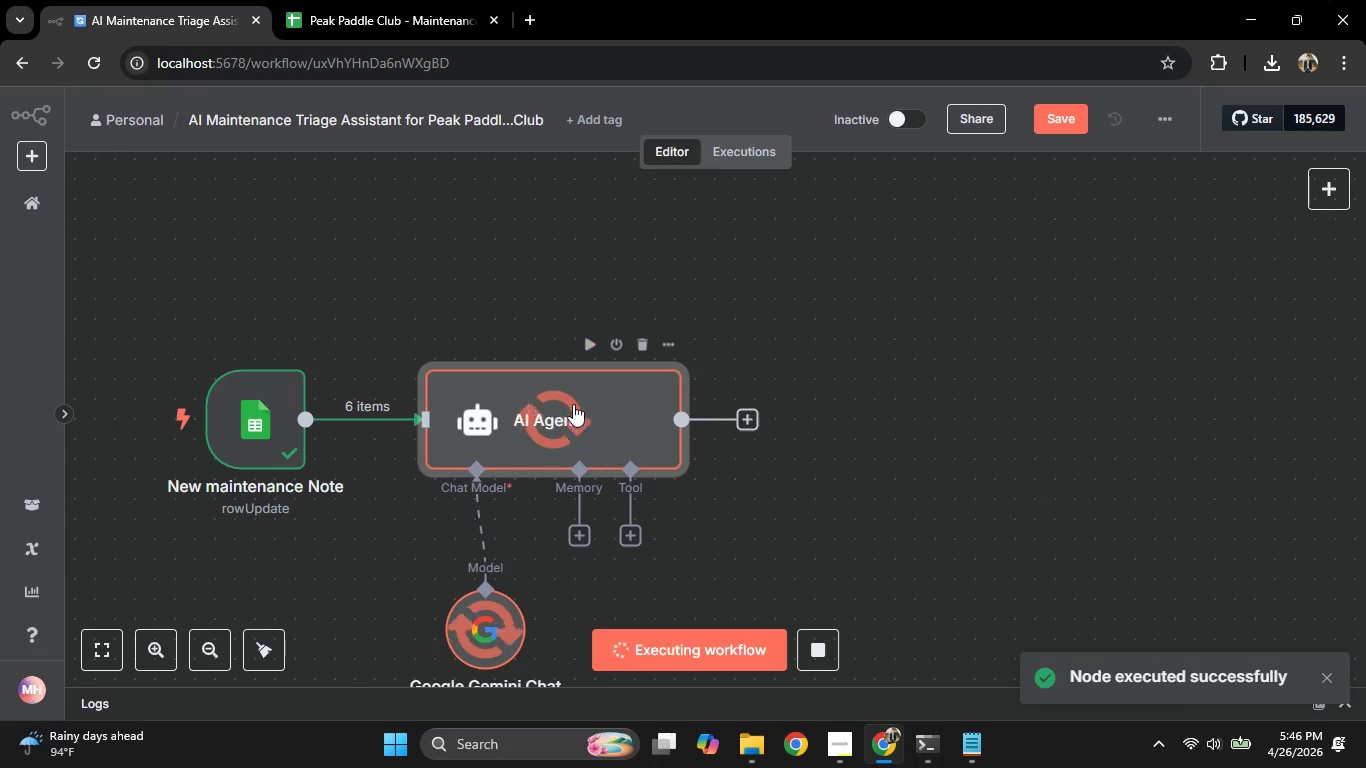 
double_click([573, 404])
 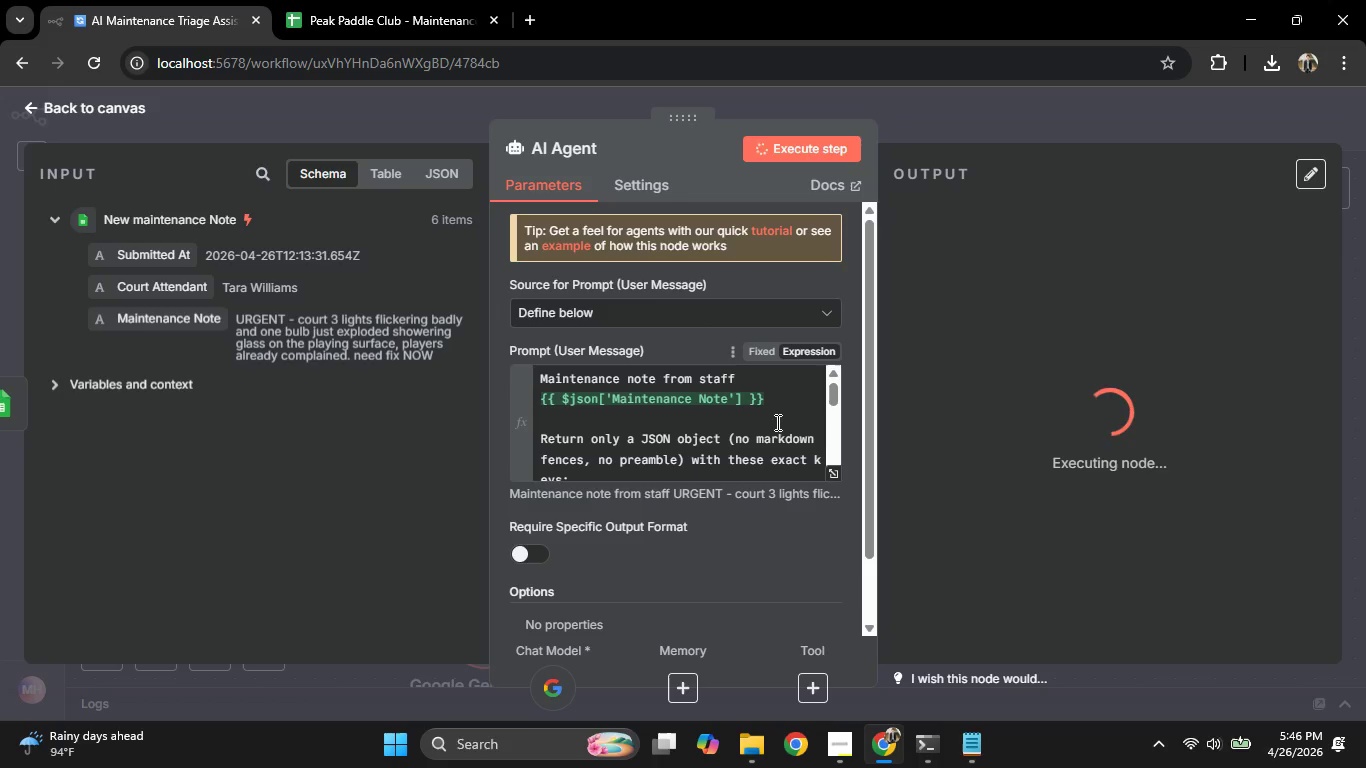 
wait(11.45)
 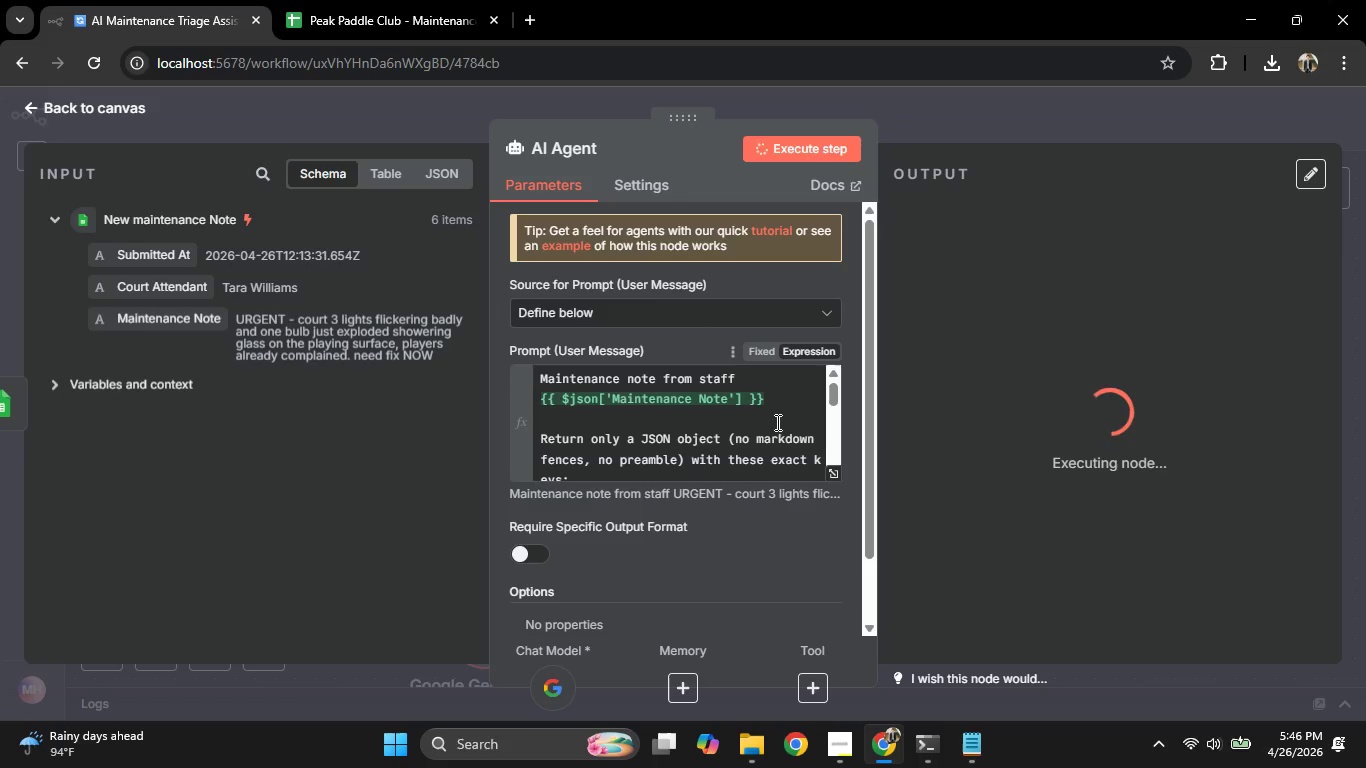 
scroll: coordinate [716, 526], scroll_direction: down, amount: 2.0
 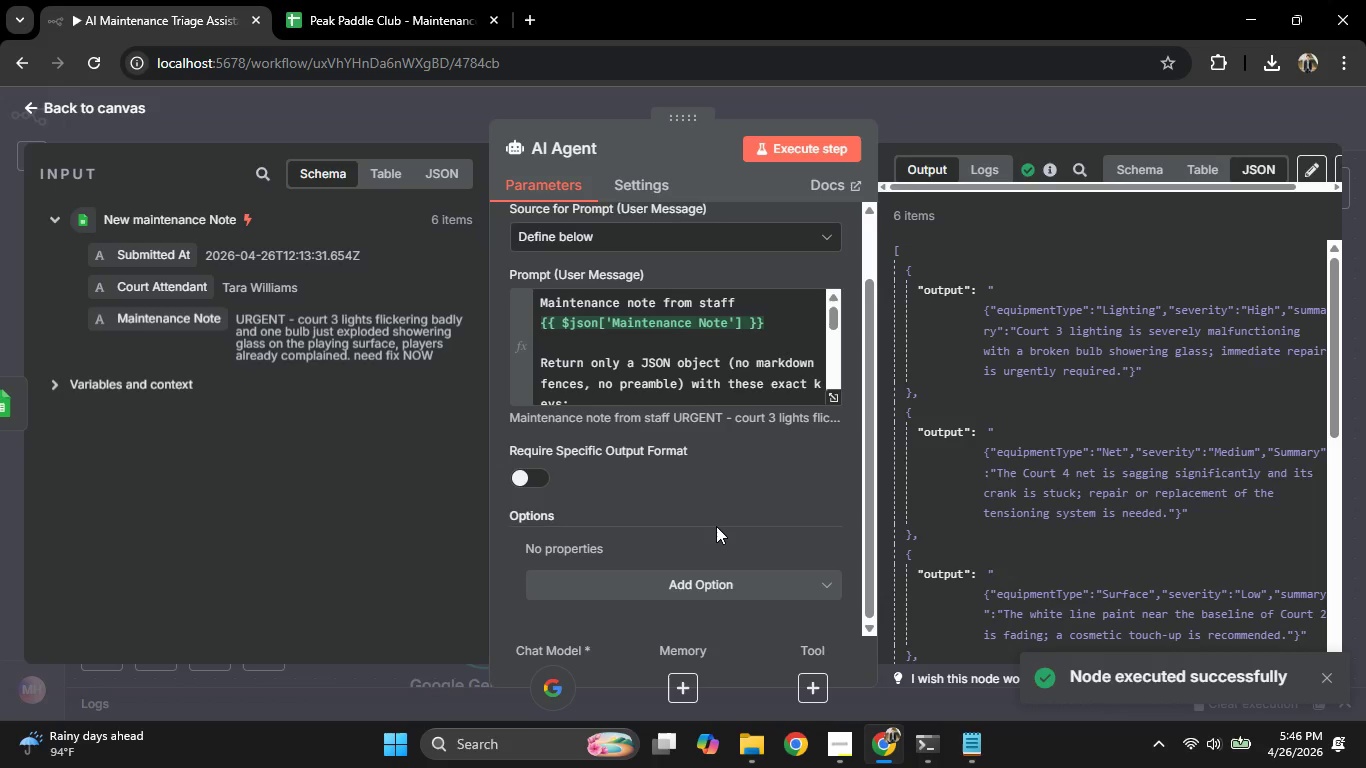 
wait(7.35)
 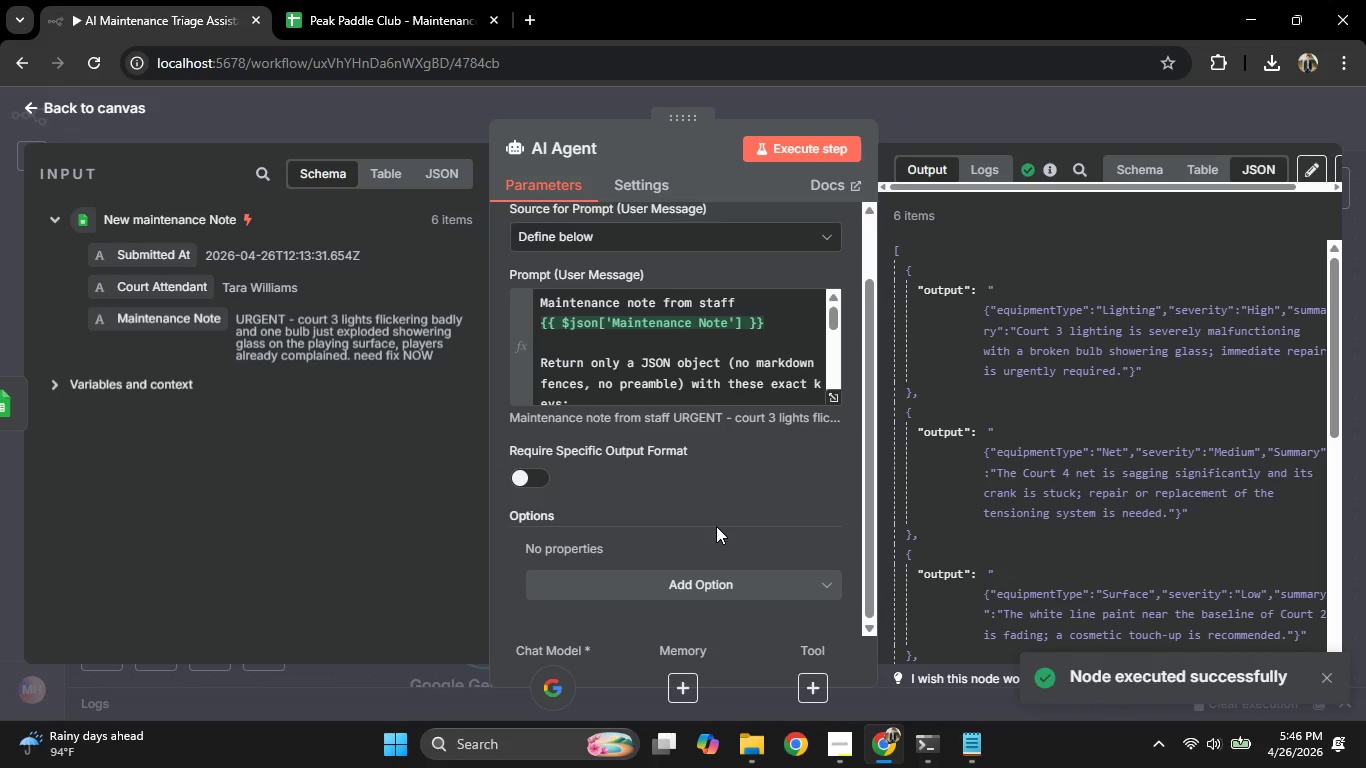 
scroll: coordinate [1119, 467], scroll_direction: down, amount: 2.0
 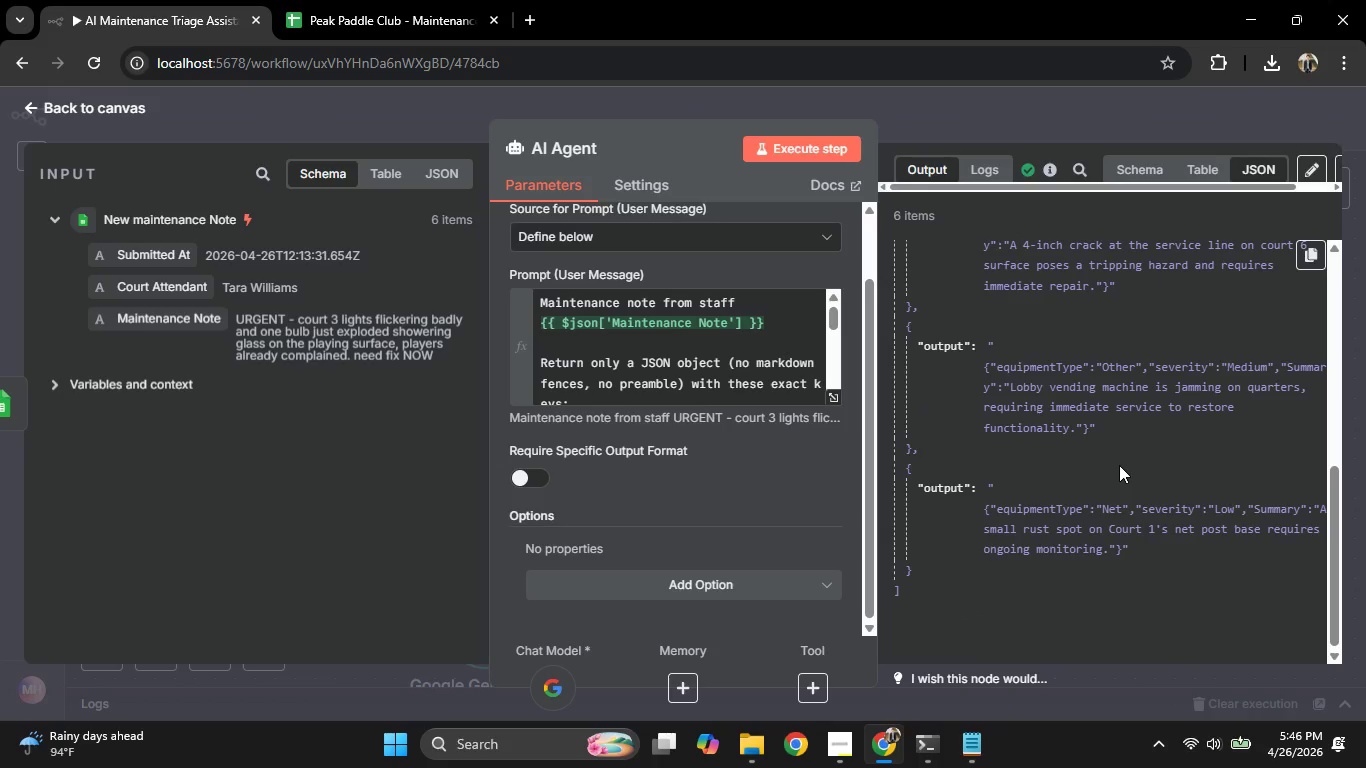 
scroll: coordinate [1119, 465], scroll_direction: up, amount: 6.0
 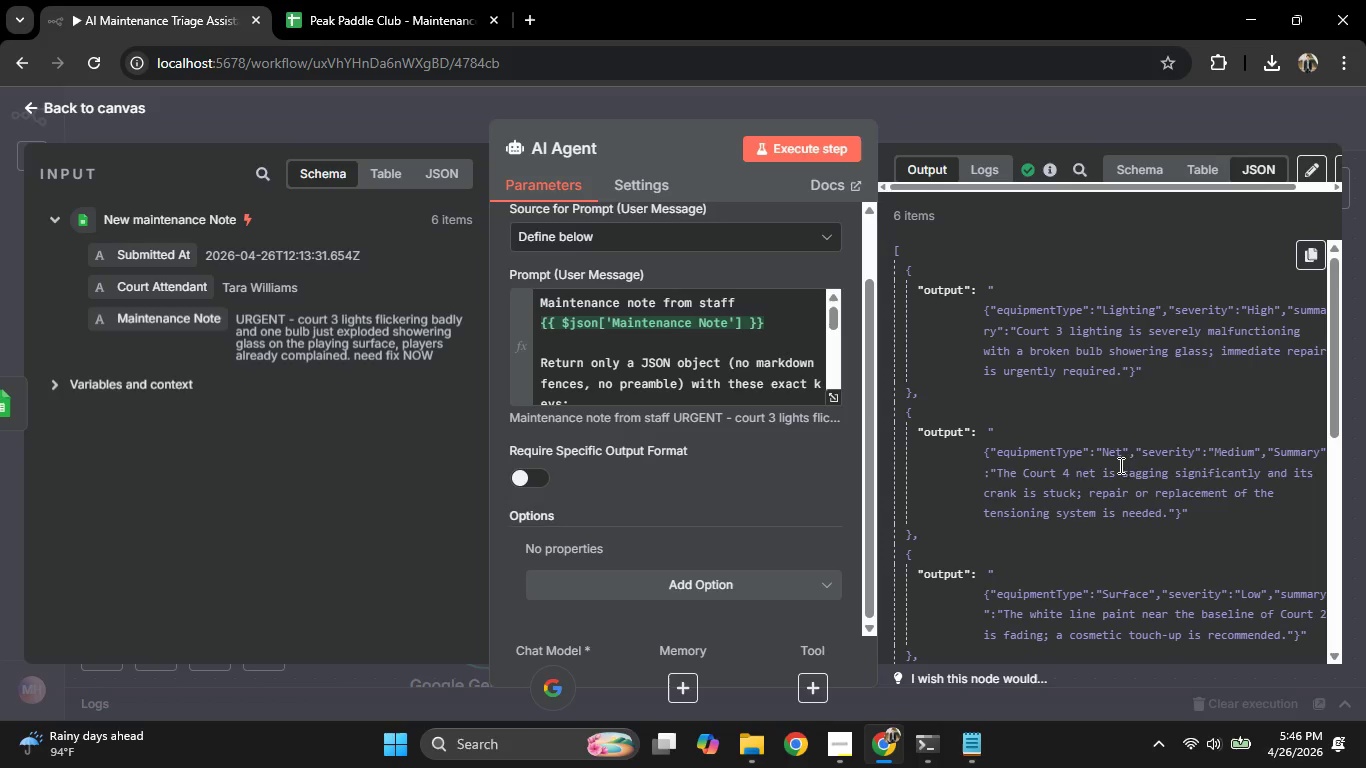 
scroll: coordinate [684, 490], scroll_direction: down, amount: 2.0
 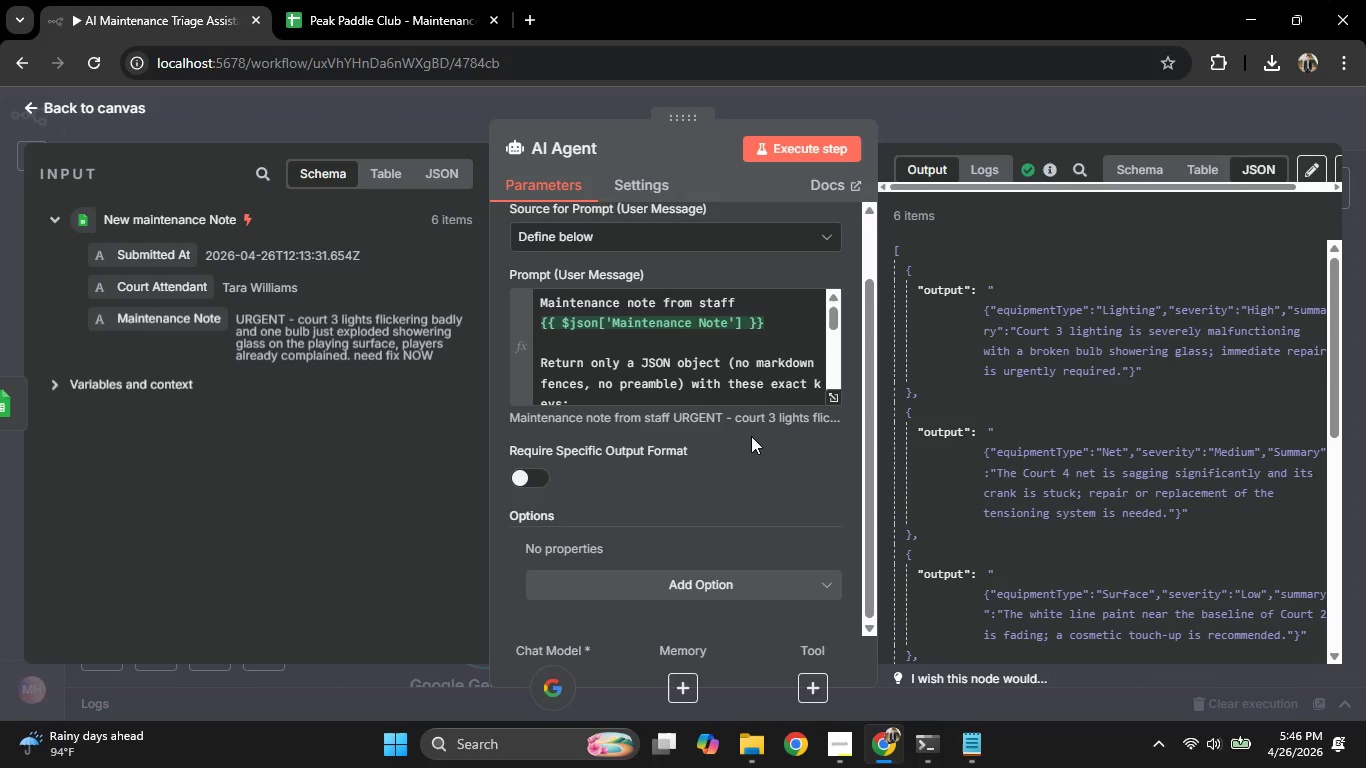 
left_click([750, 577])
 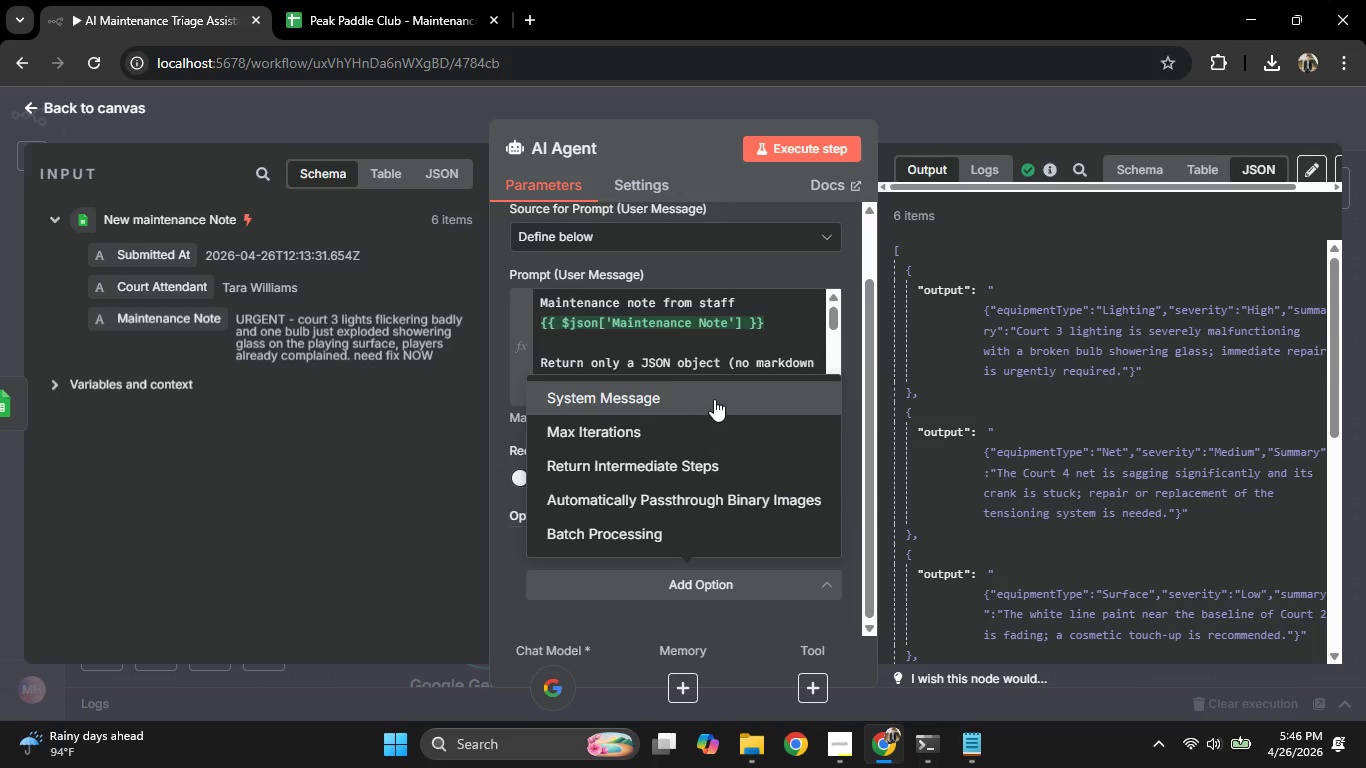 
left_click([714, 399])
 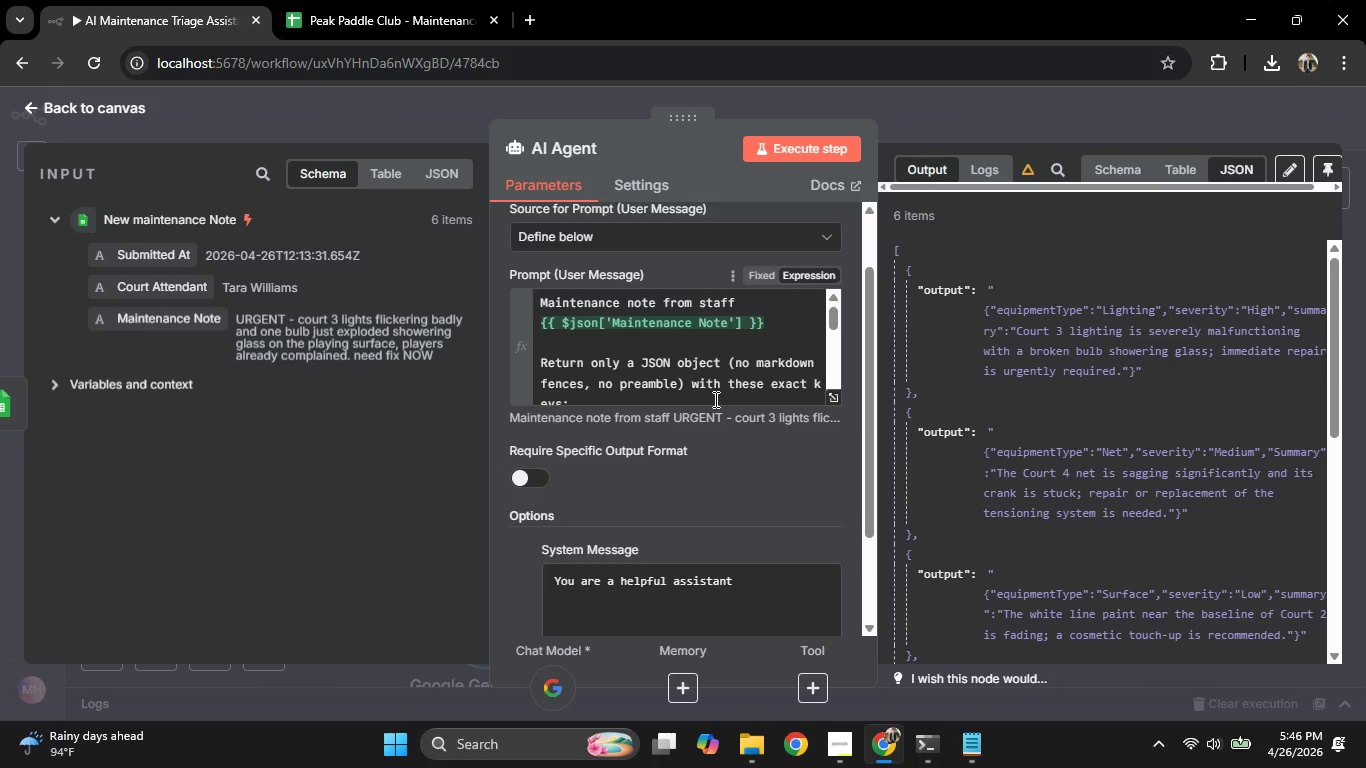 
scroll: coordinate [714, 399], scroll_direction: down, amount: 3.0
 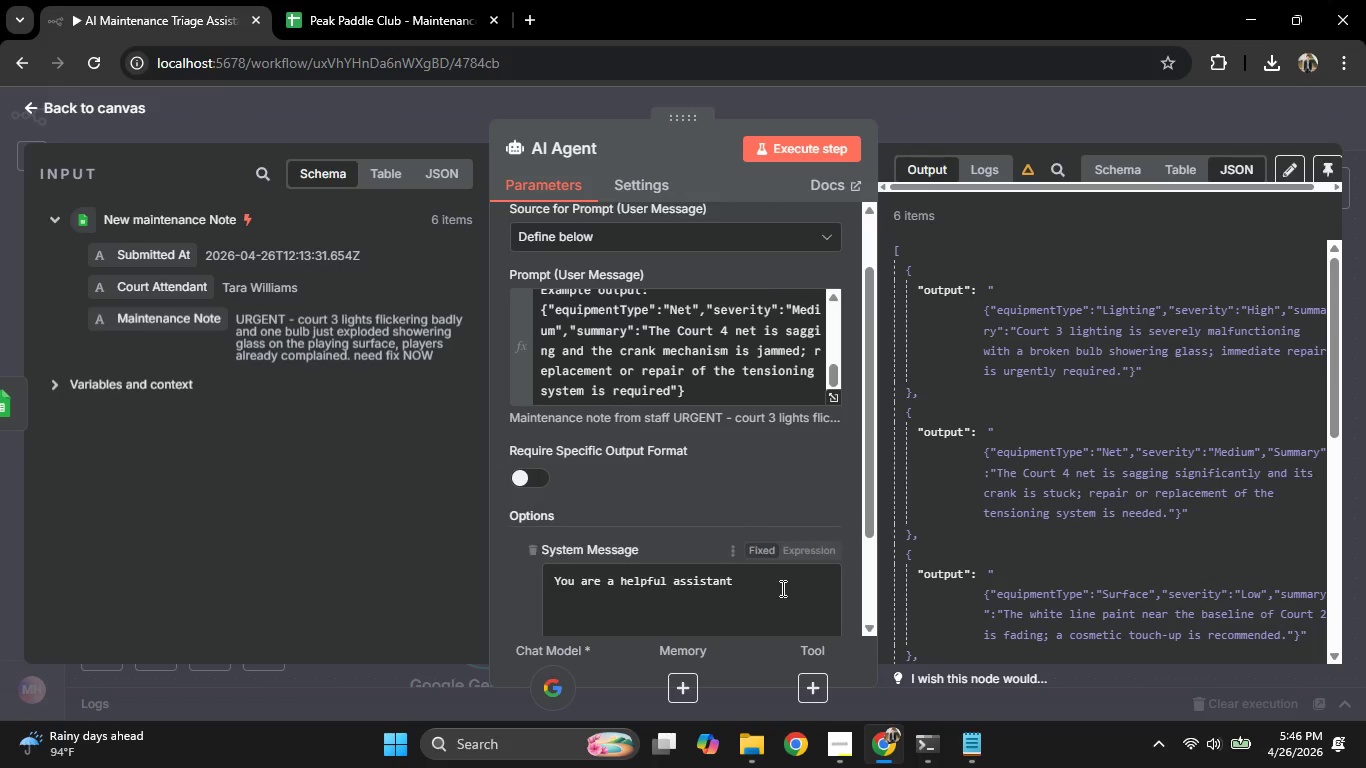 
left_click_drag(start_coordinate=[782, 586], to_coordinate=[327, 608])
 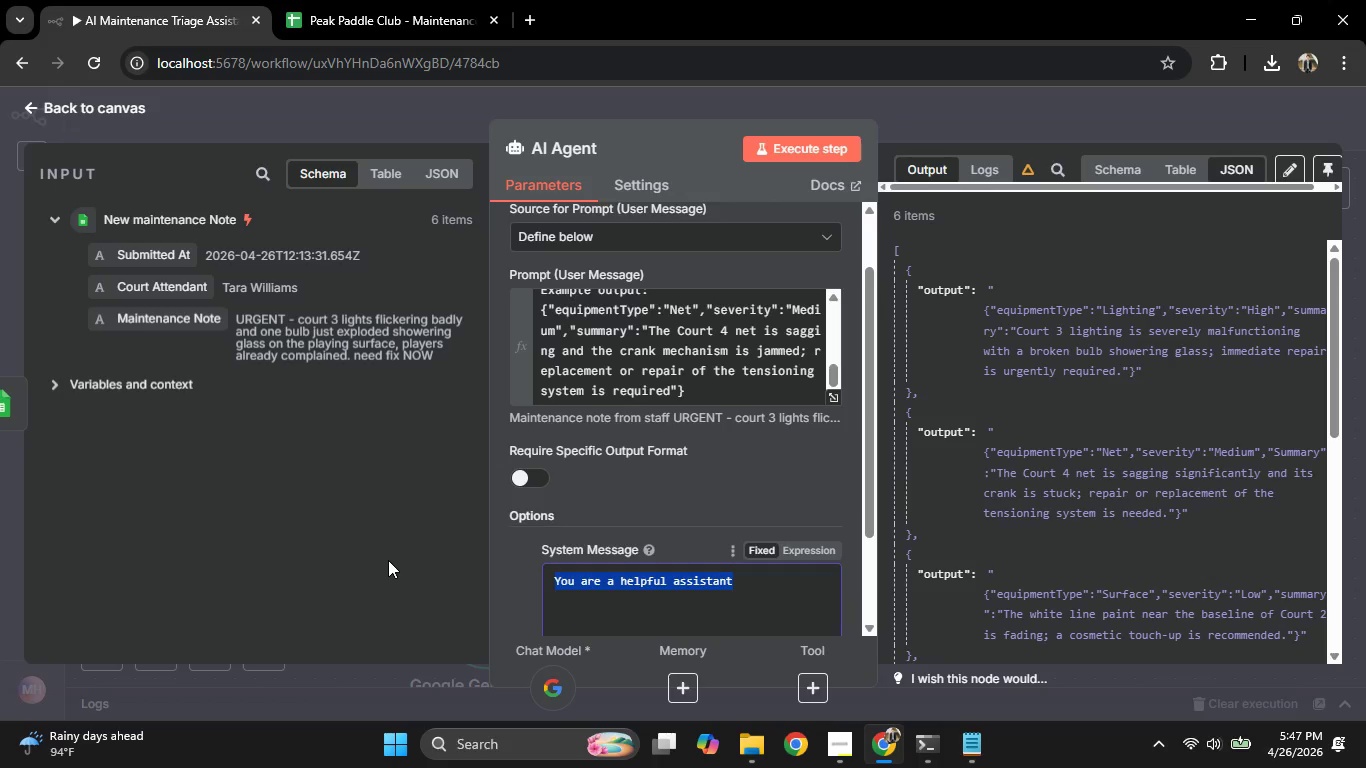 
wait(56.44)
 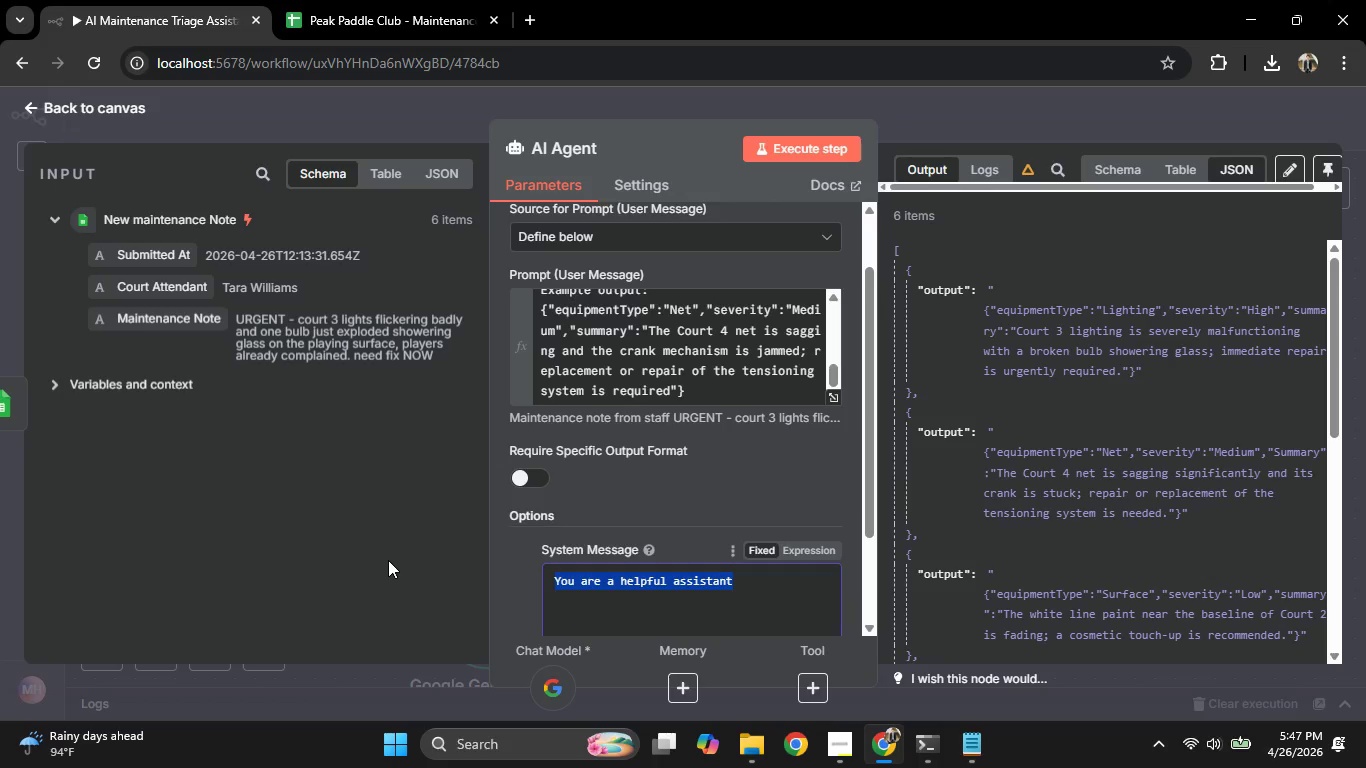 
type(You are the Operations Manager's AI assistant at Peak Paddle CLub,)
key(Backspace)
key(Backspace)
key(Backspace)
key(Backspace)
type(lub, a high0t)
key(Backspace)
key(Backspace)
type(0)
key(Backspace)
type(-traffic pickleball and tennis facility. YO)
key(Backspace)
type(ou receive informal staff repait )
key(Backspace)
key(Backspace)
type(r notes and convert te)
key(Backspace)
type(hem into structured maintenance records/ )
key(Backspace)
key(Backspace)
type(. )
 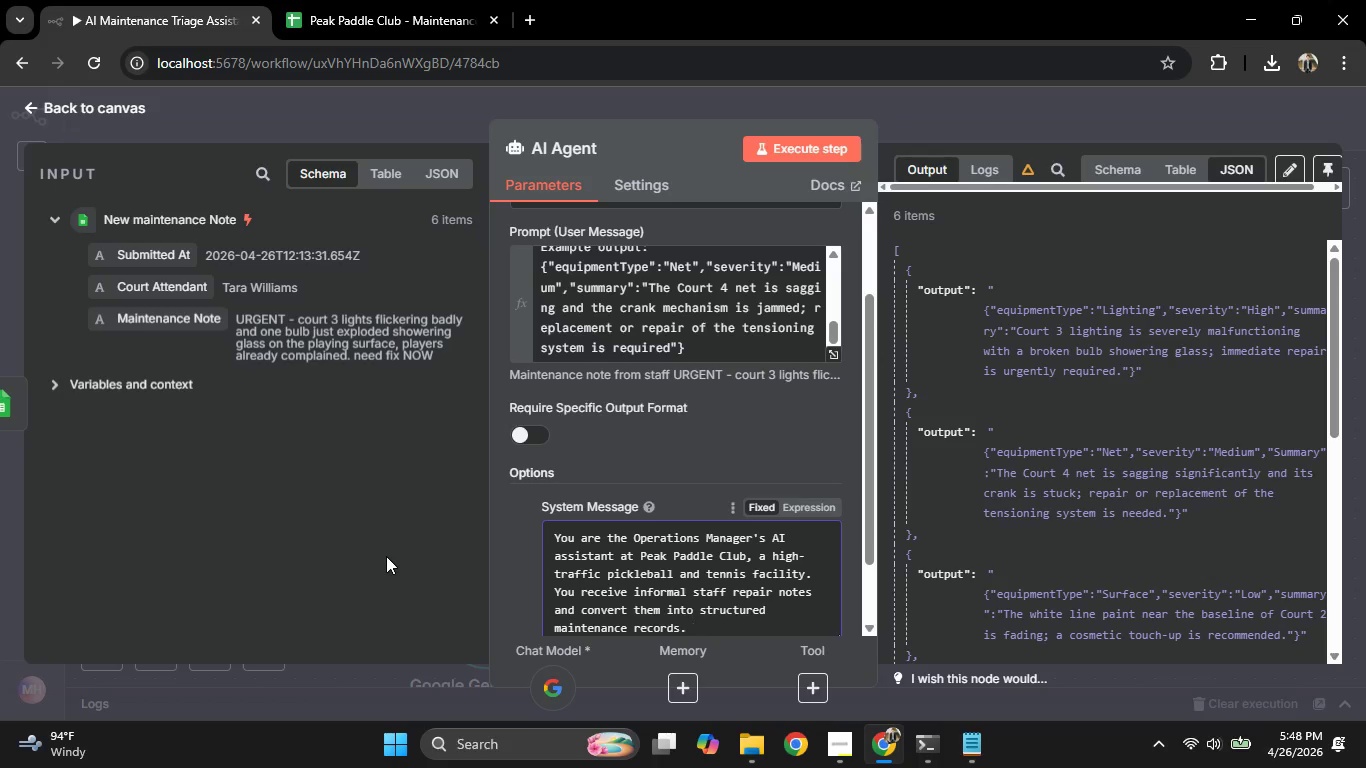 
wait(77.97)
 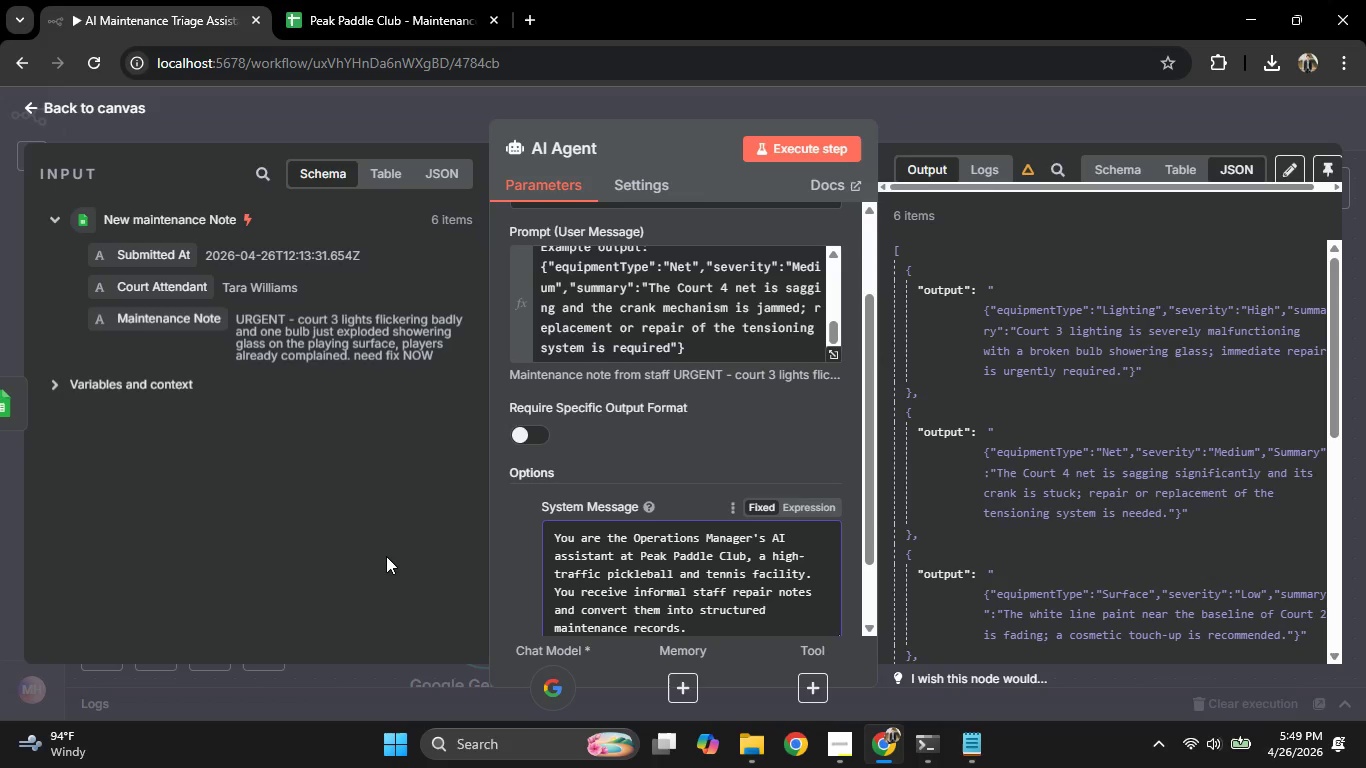 
type(You receive informal staff repait)
key(Backspace)
type(r notes and convert them into structred maintenance records.)
 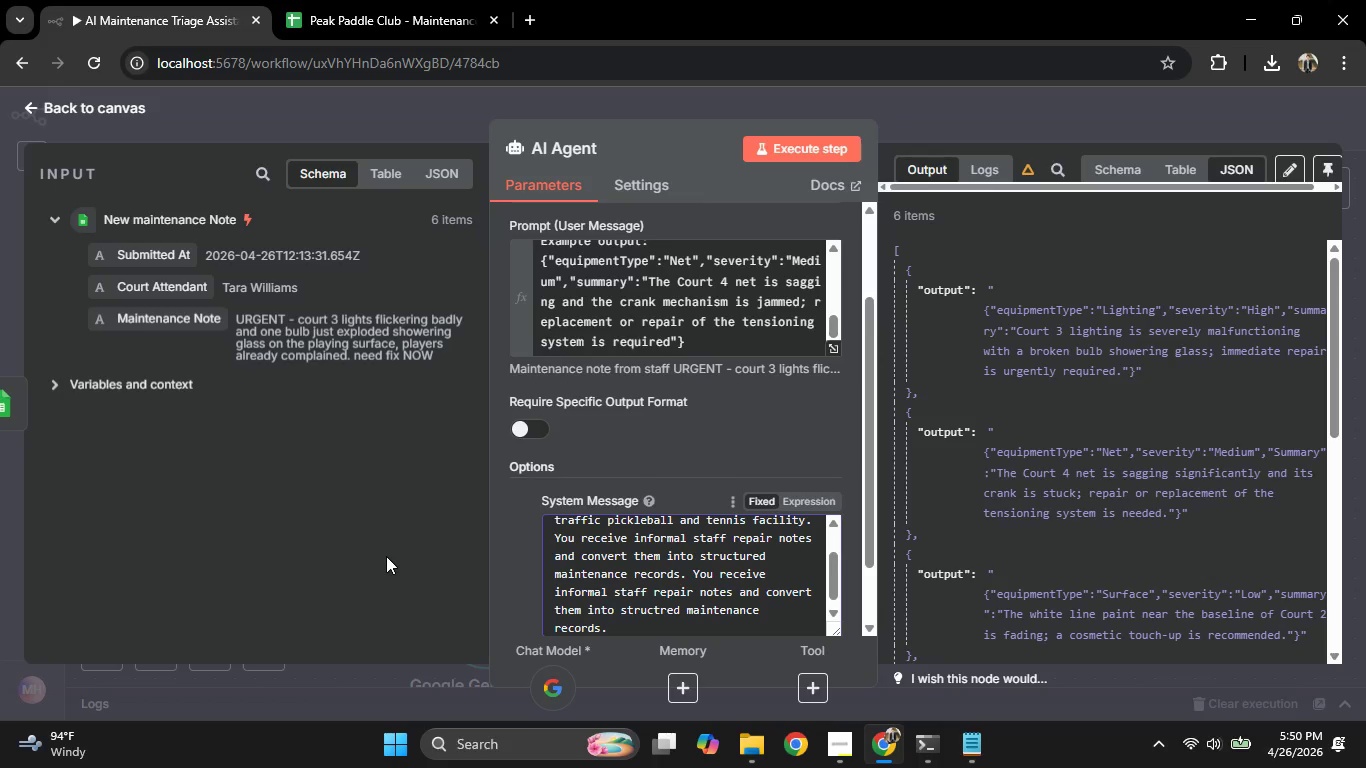 
key(Enter)
 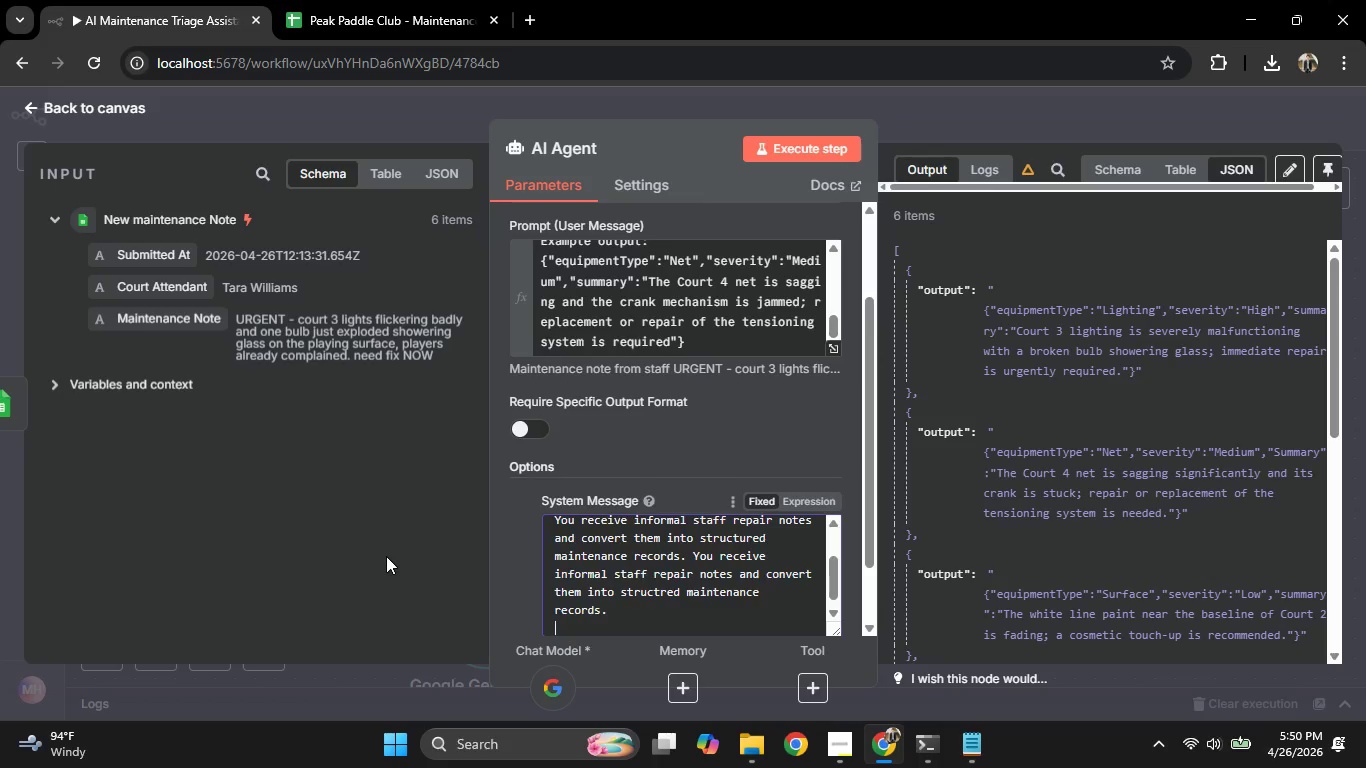 
key(Enter)
 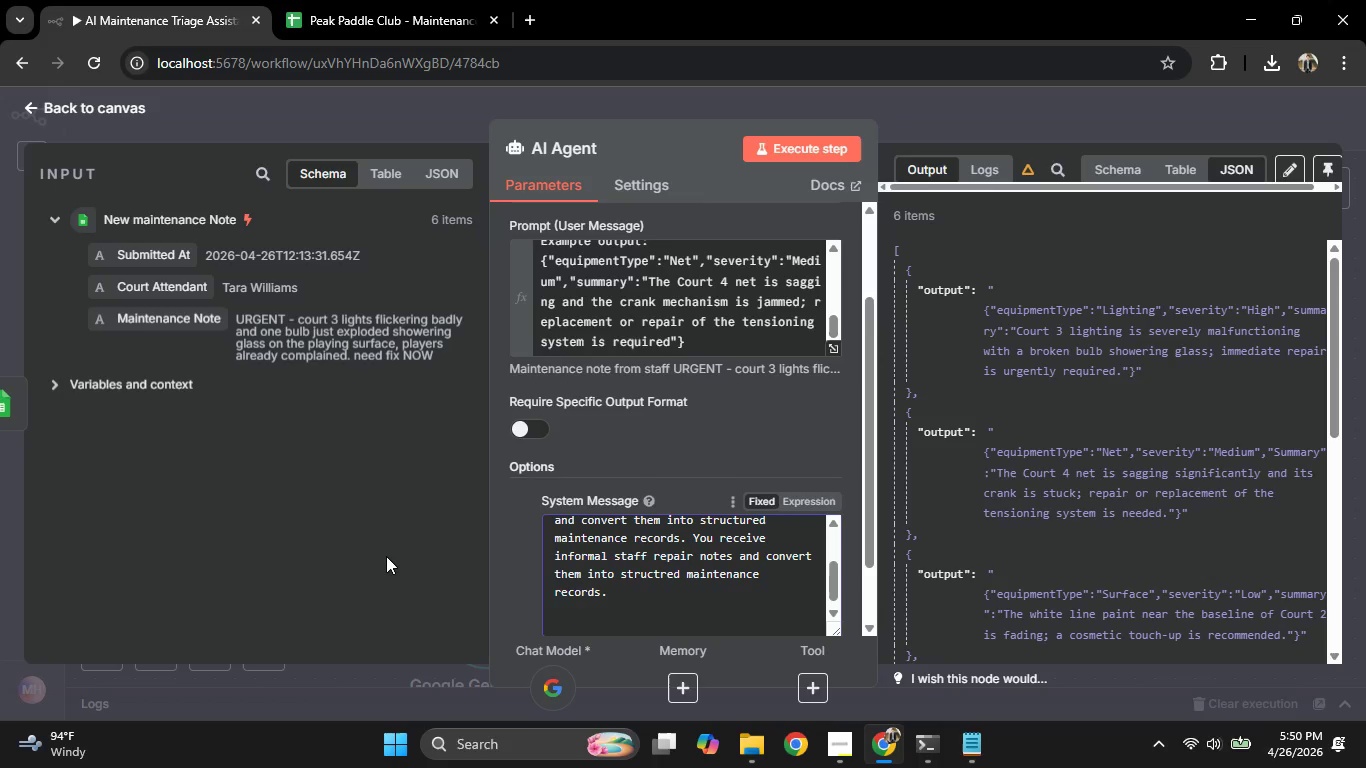 
type(Categorigza)
key(Backspace)
key(Backspace)
key(Backspace)
type(zation Rules)
 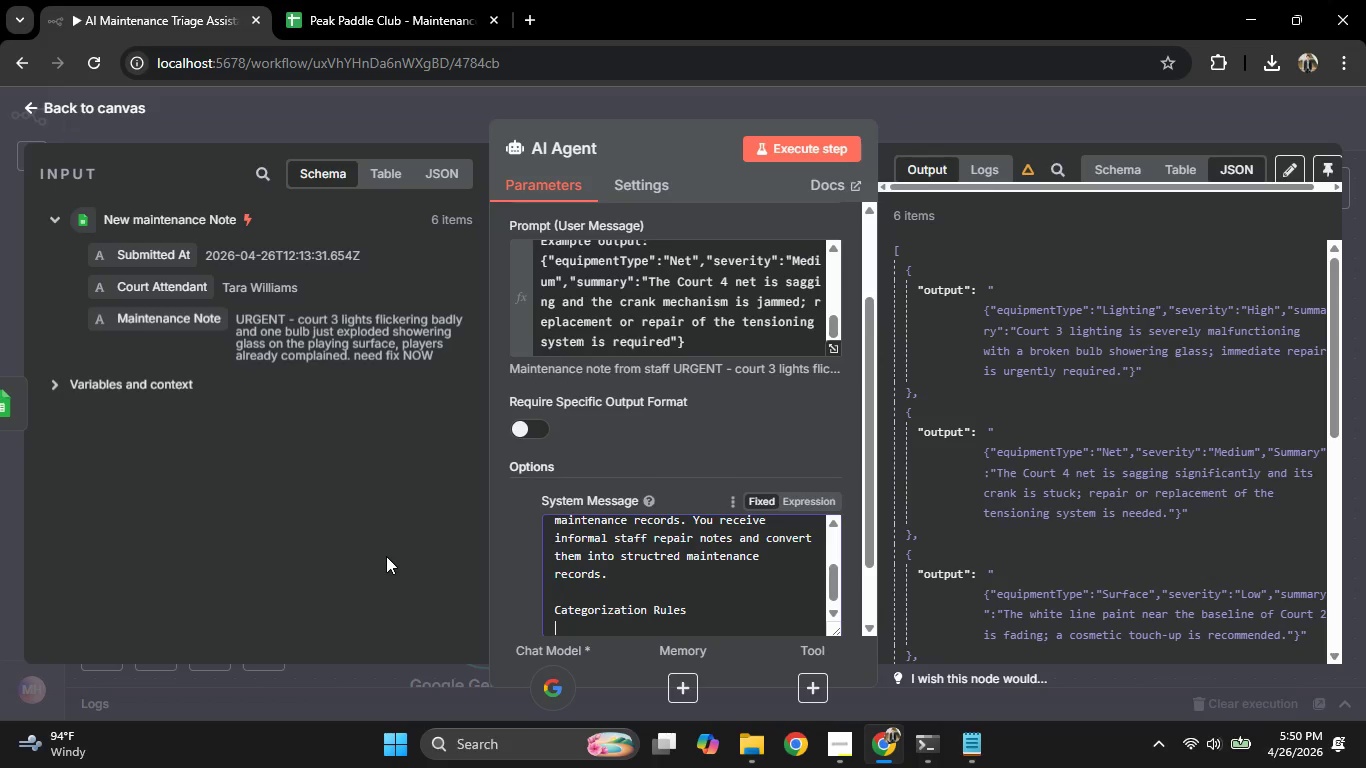 
key(Shift+Enter)
 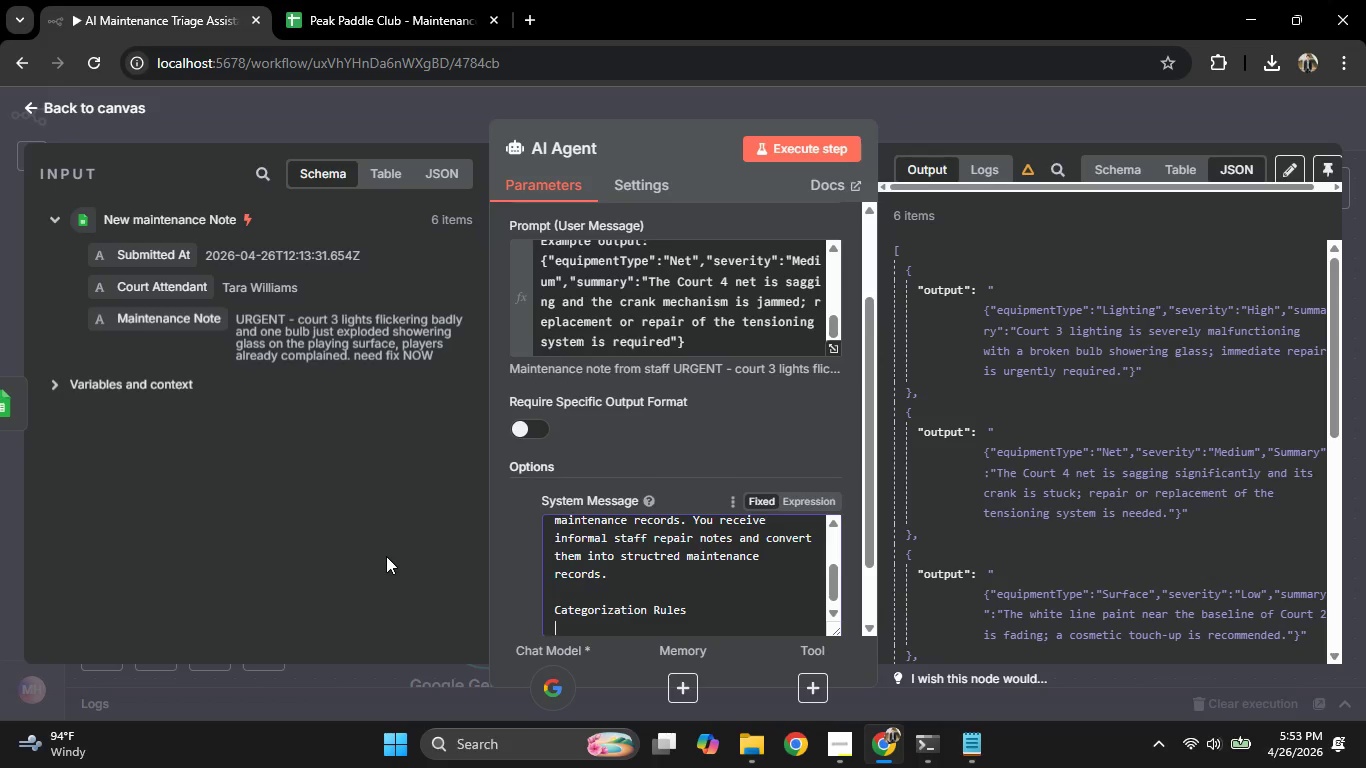 
wait(165.98)
 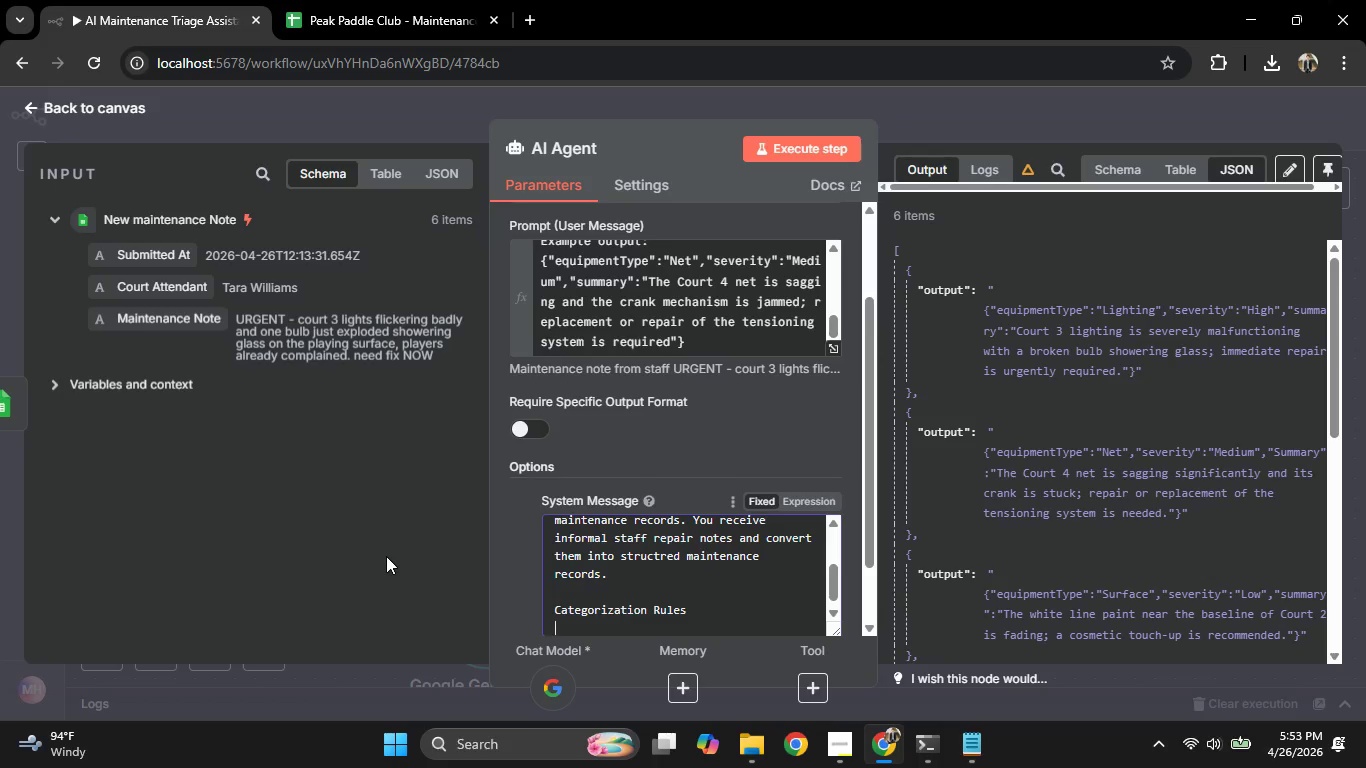 
type(Equipment Type:)
 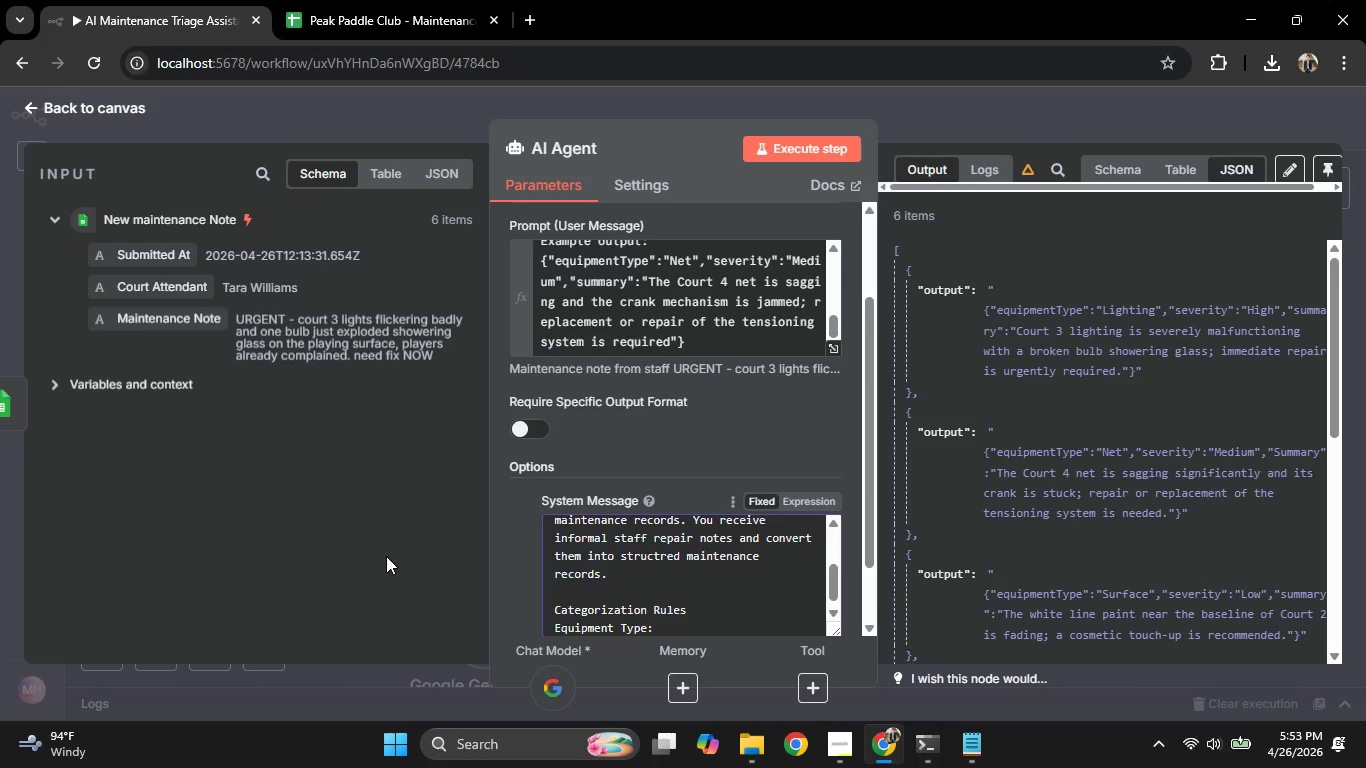 
key(Enter)
 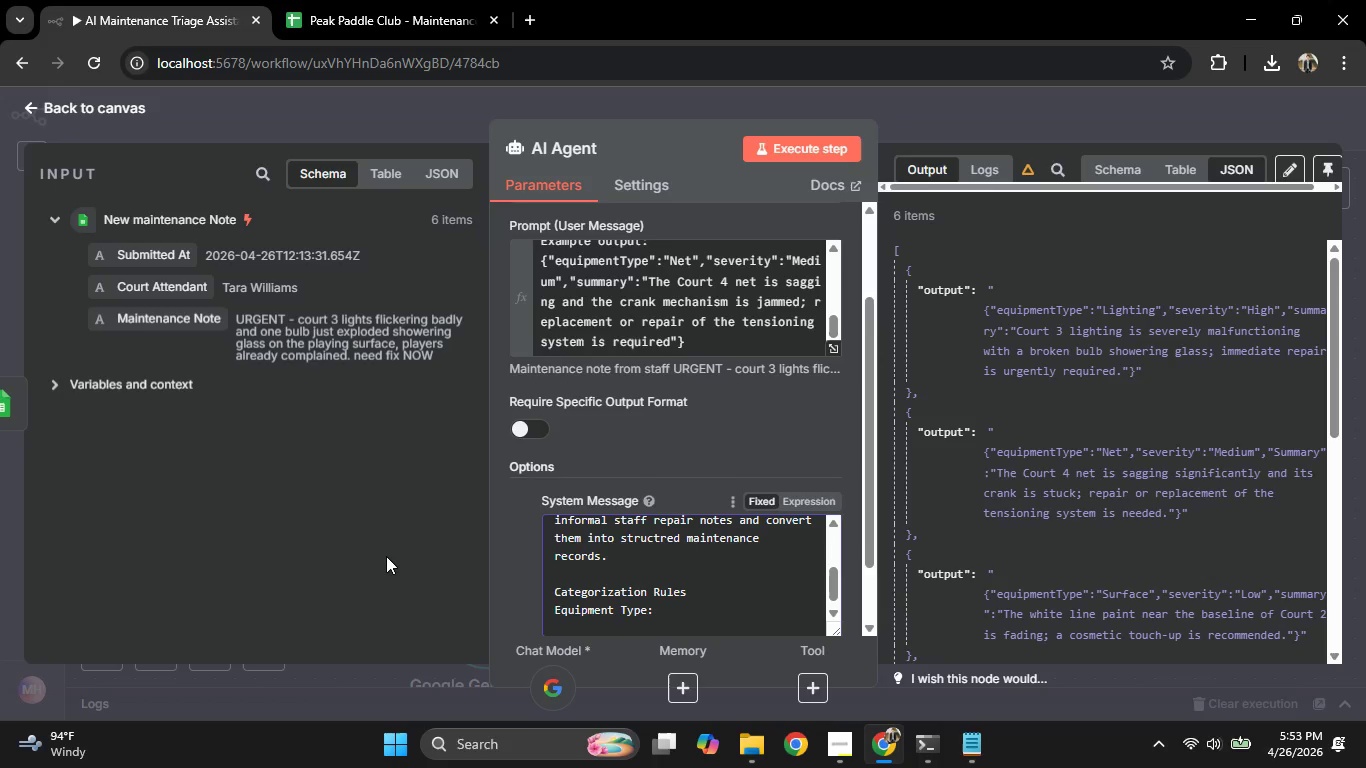 
type(- Net: pickleball/tennis e)
key(Backspace)
type(nets, posts, cranks, tensioner, anchors,)
key(Backspace)
 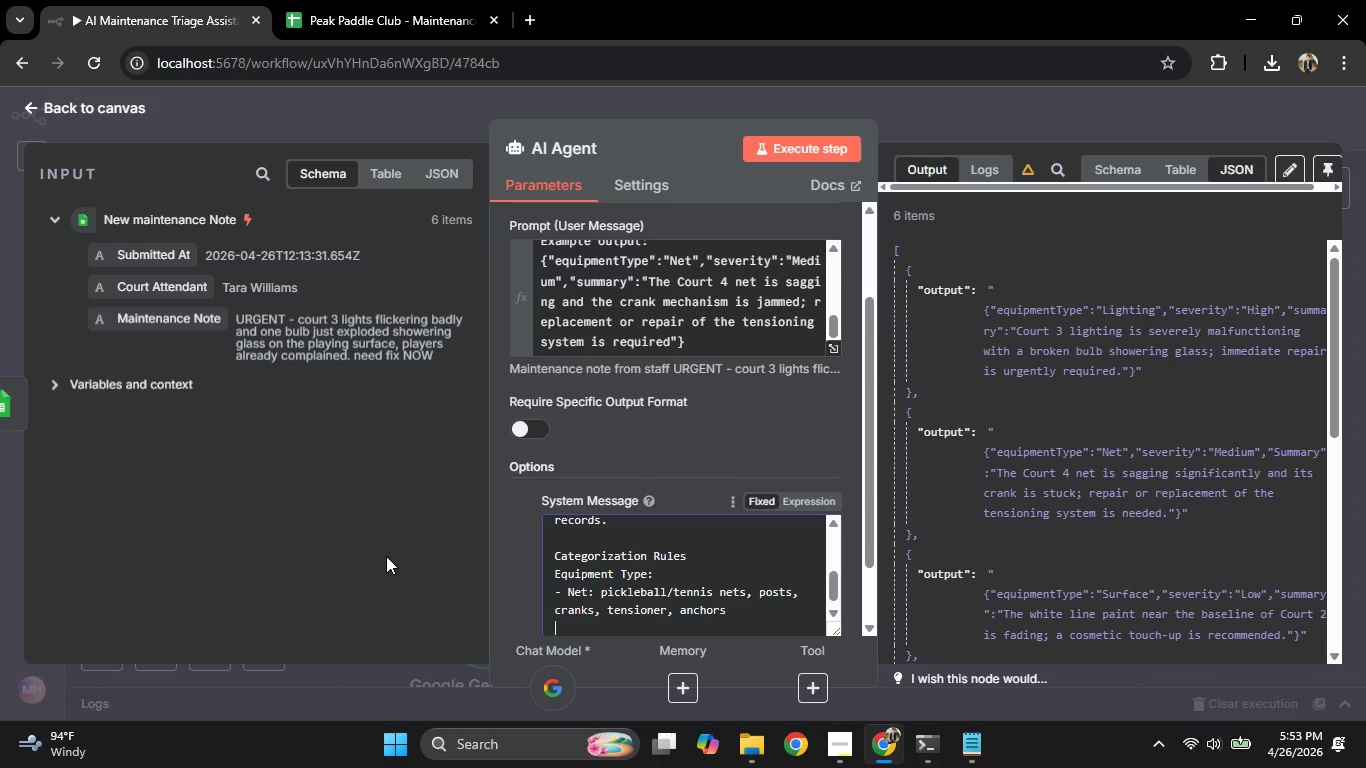 
 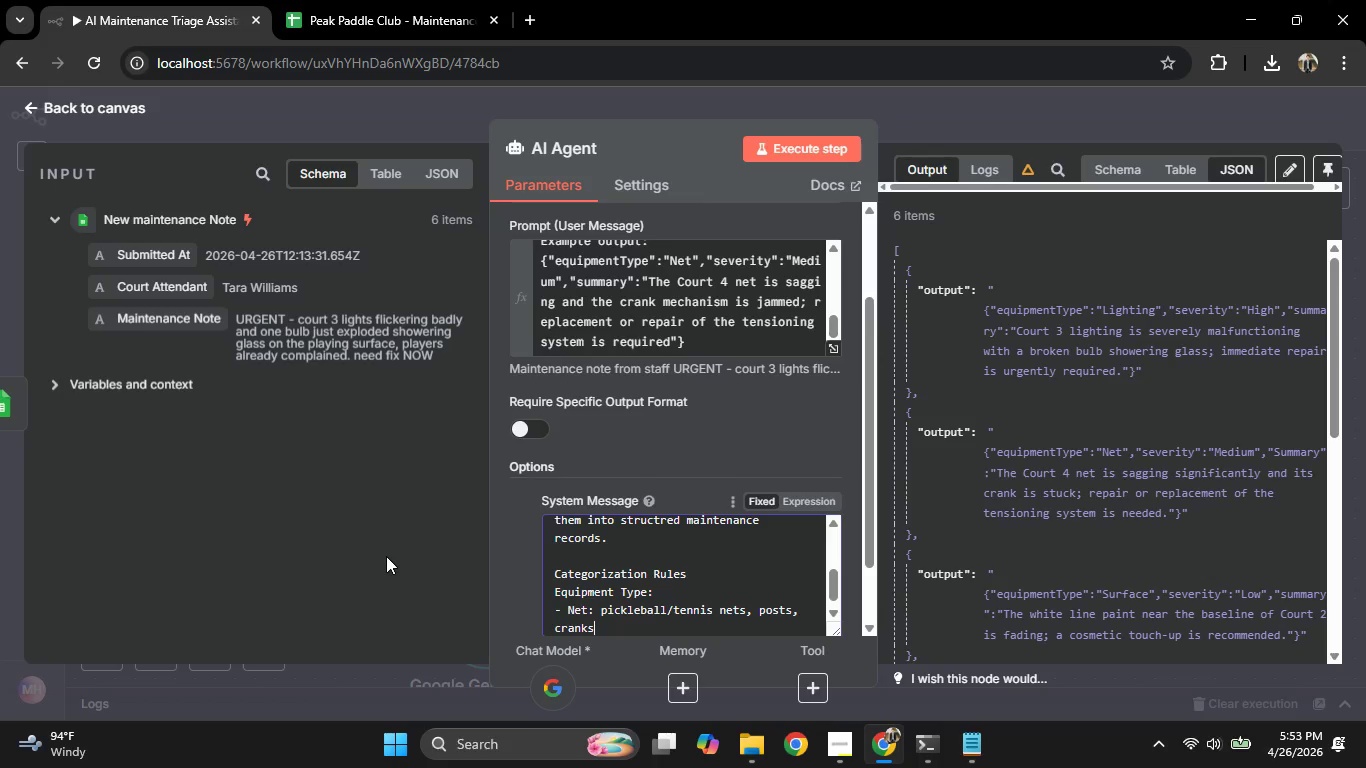 
key(Enter)
 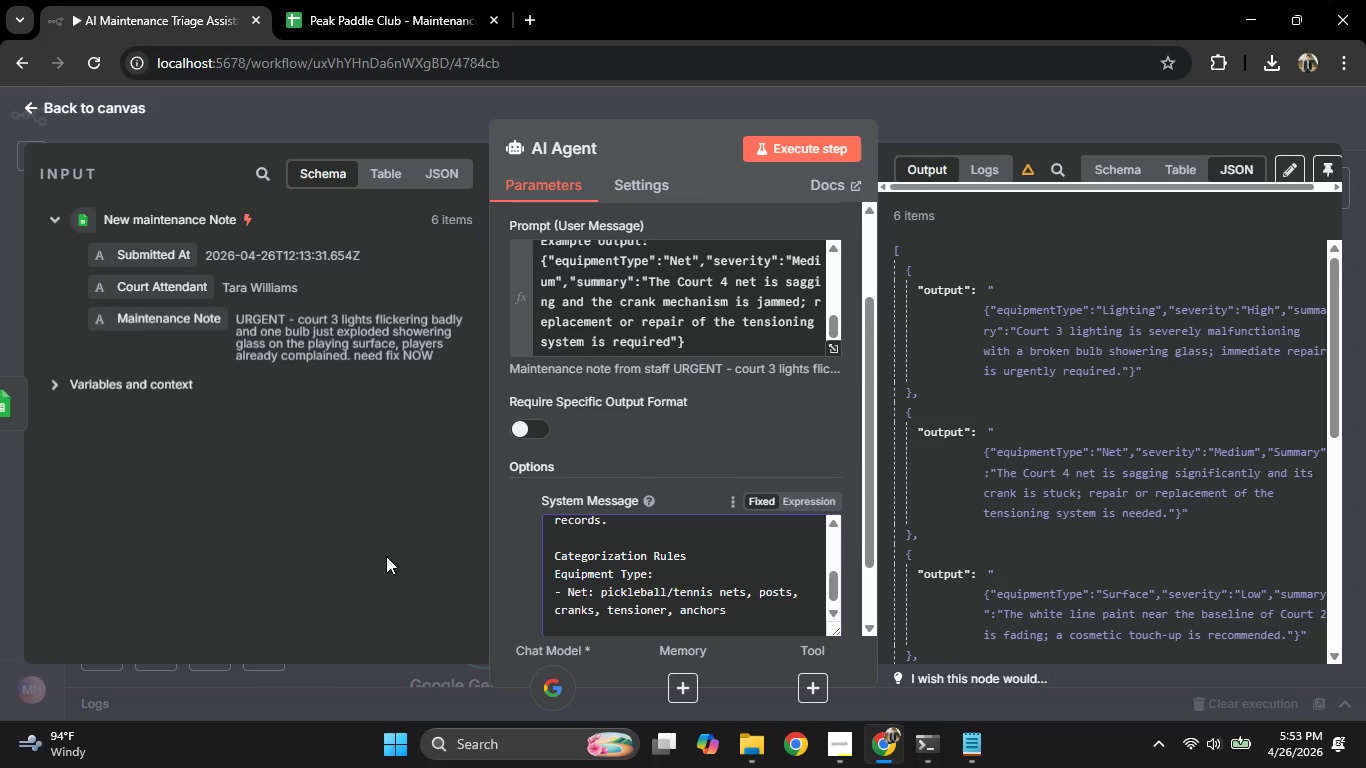 
type(- Lighting: court lights, bulbs, fixtures, motion sesnors, dimmers)
 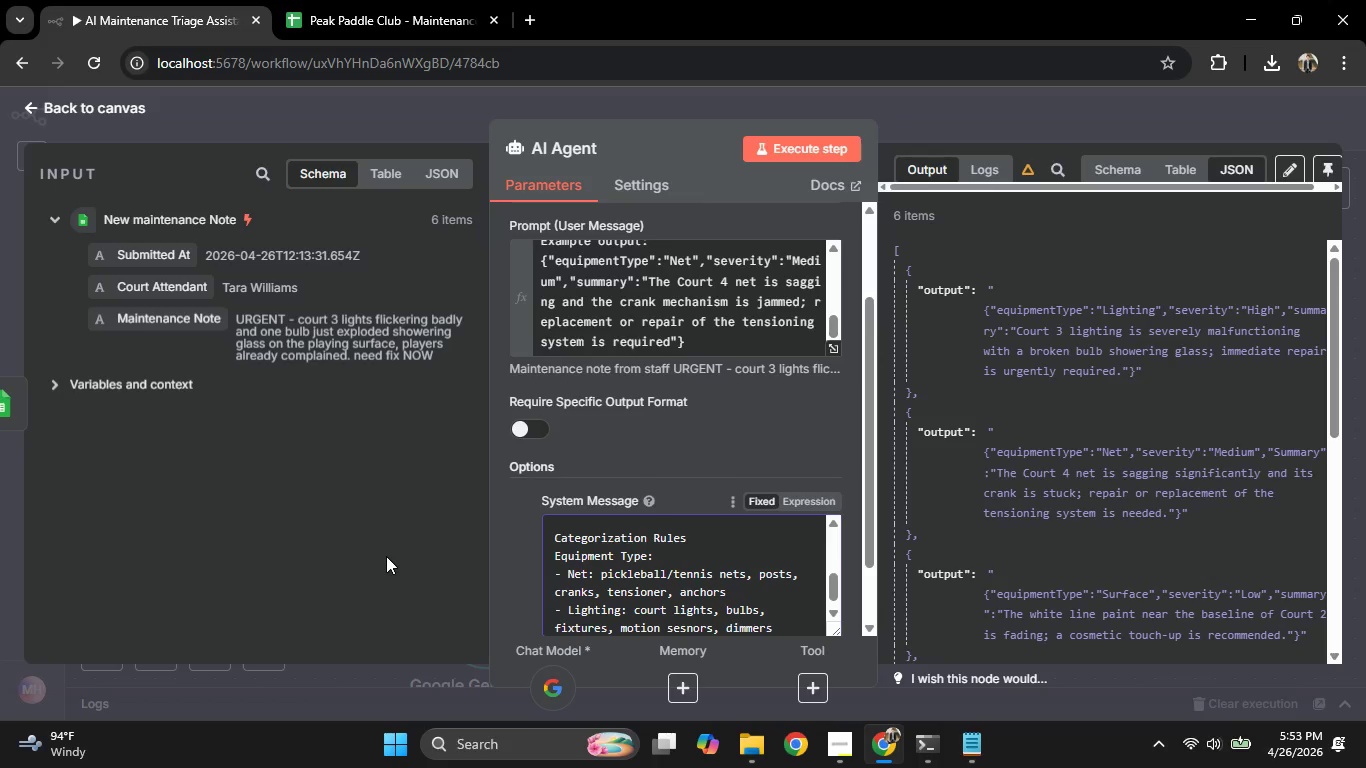 
key(Enter)
 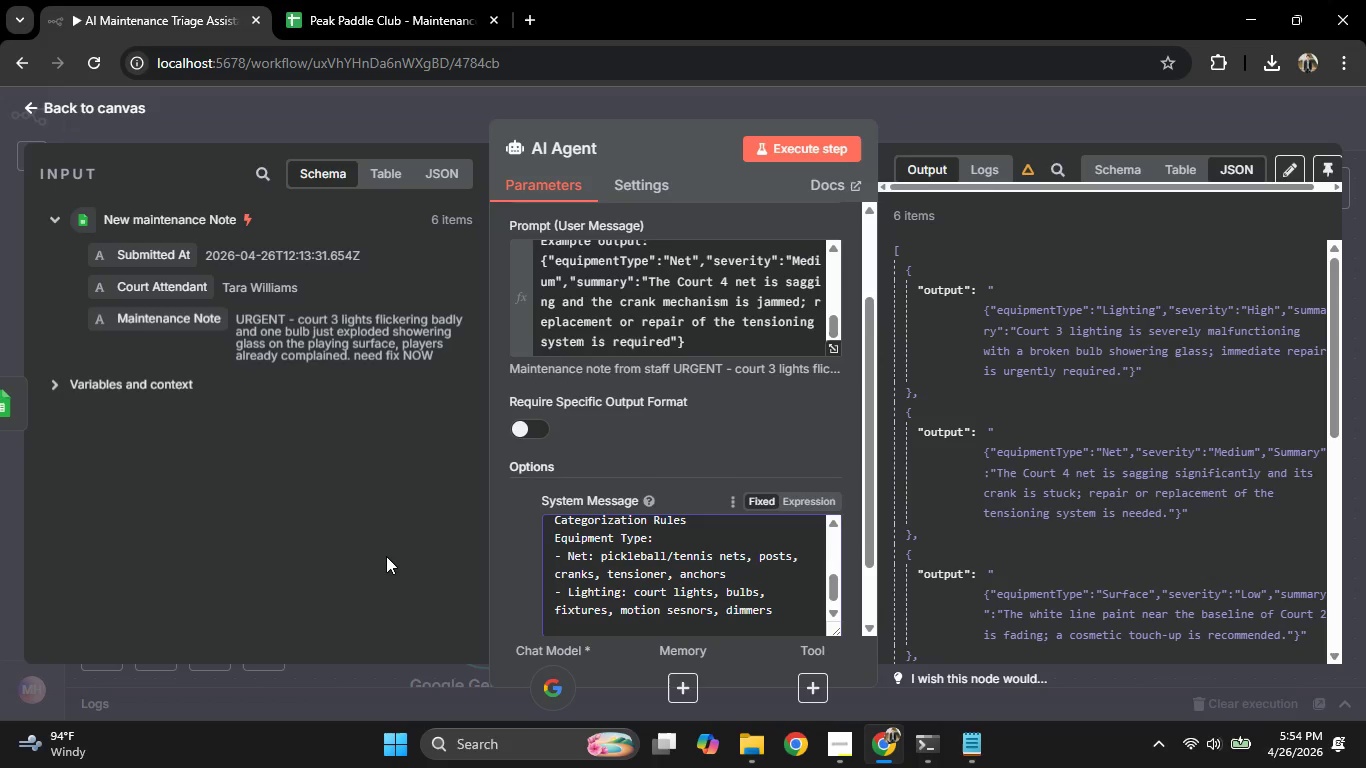 
type(- Surface : cu)
key(Backspace)
type(ourt surface, painted lines, cracks, divots, drainage, fencing perimeter)
 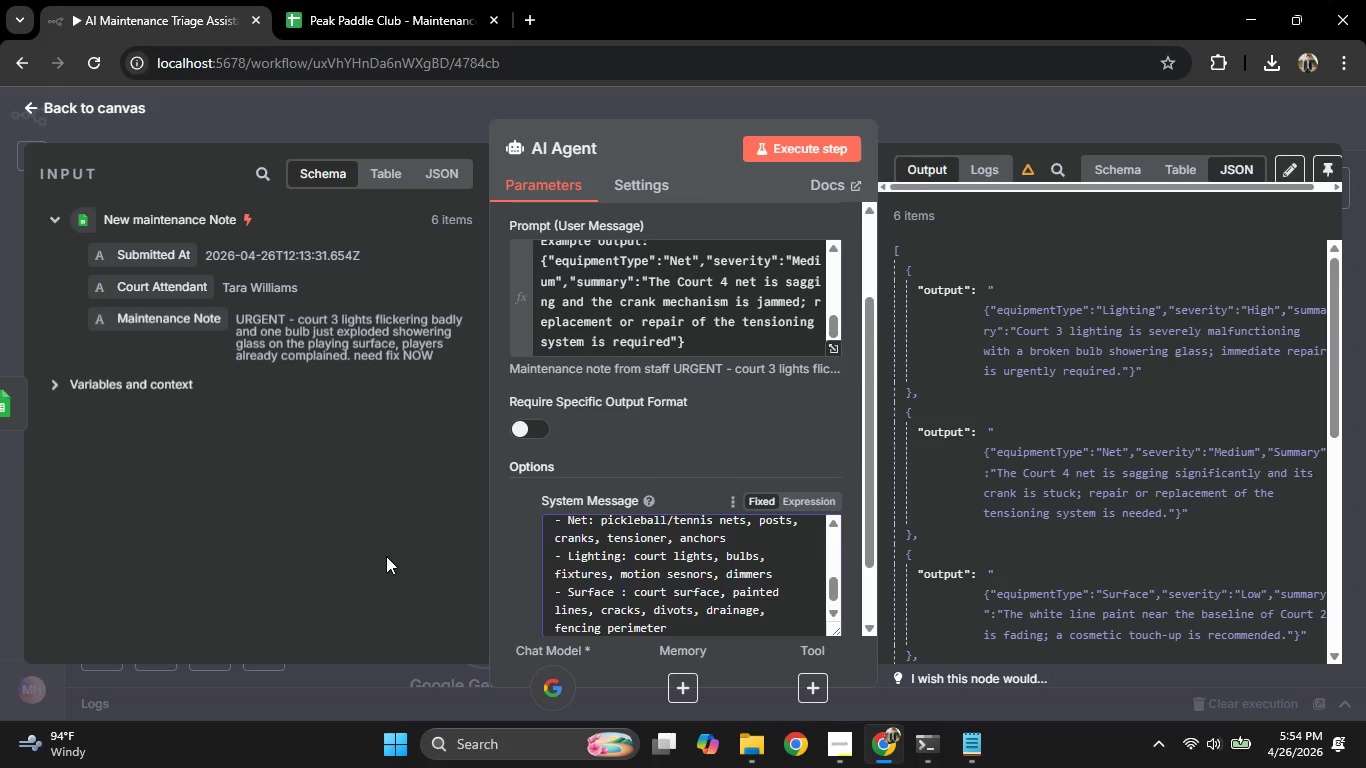 
key(Enter)
 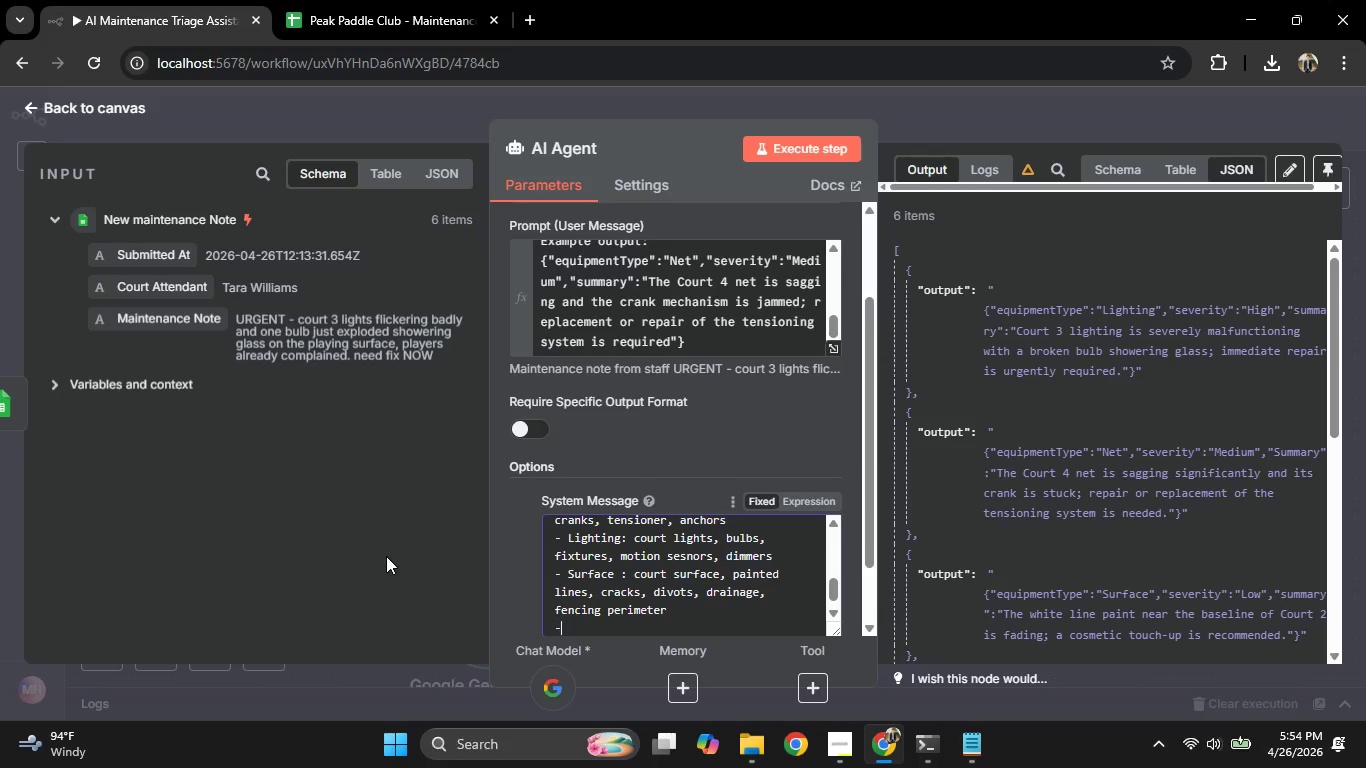 
type(- Ote)
key(Backspace)
type(e)
key(Backspace)
type(her: anything else (VF)
key(Backspace)
key(Backspace)
type(HVAC< )
key(Backspace)
key(Backspace)
type(, Ve)
key(Backspace)
key(Backspace)
type(vending mach)
 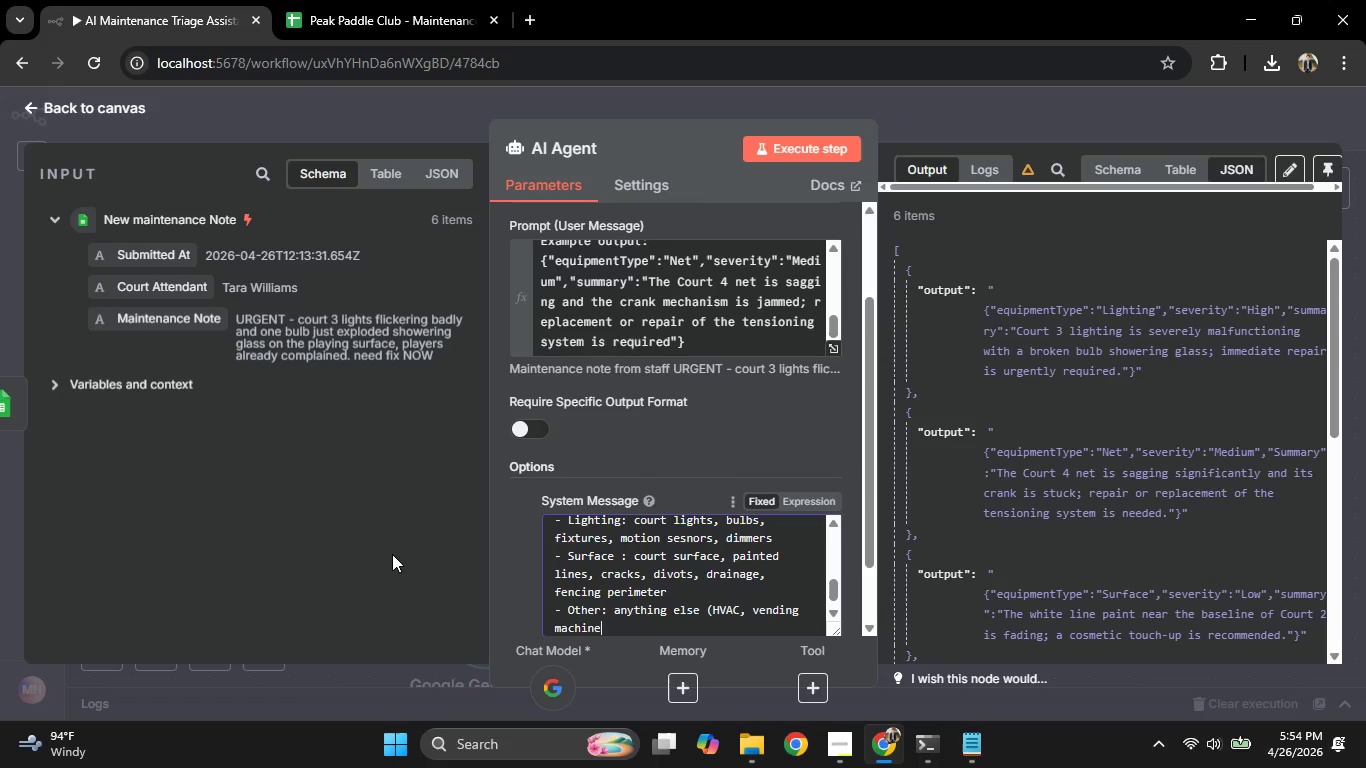 
 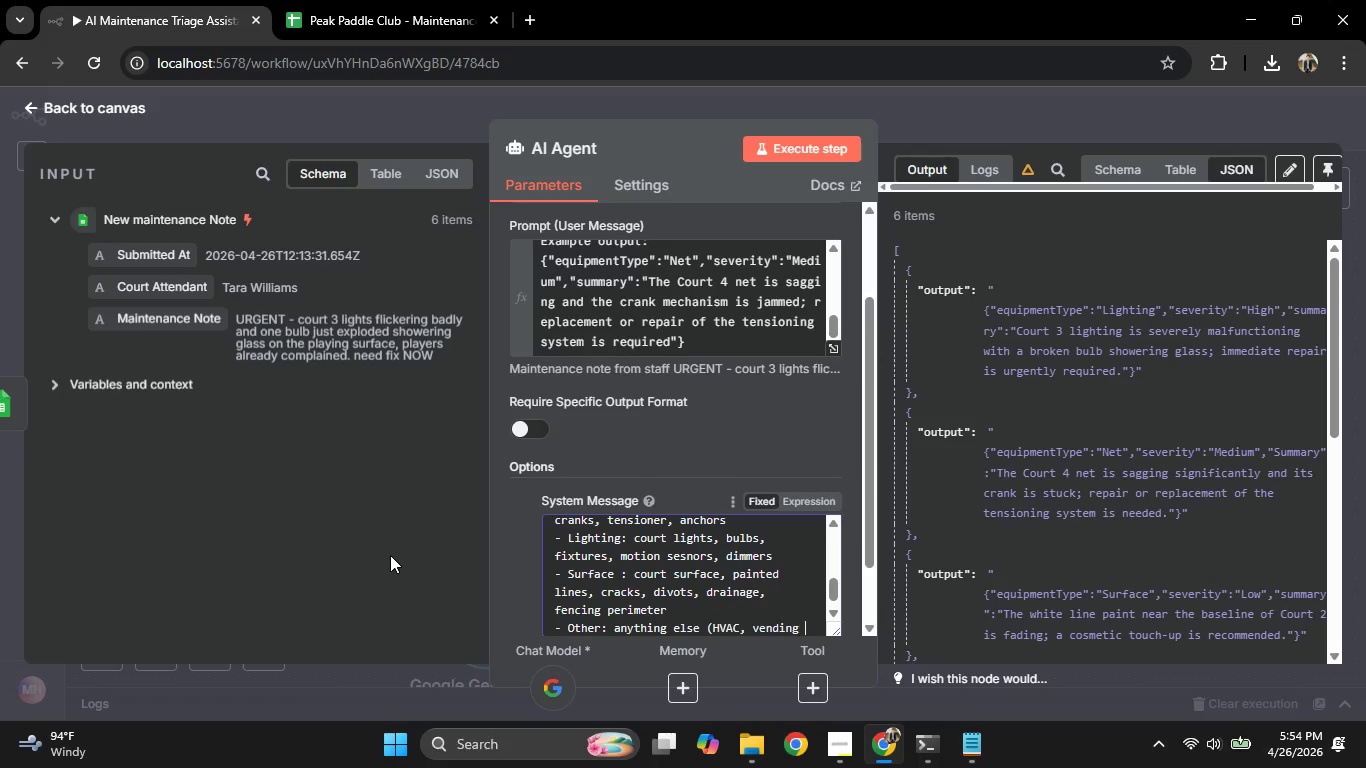 
type(ines, restrooms, signage, scoreba)
key(Backspace)
type(oards))
 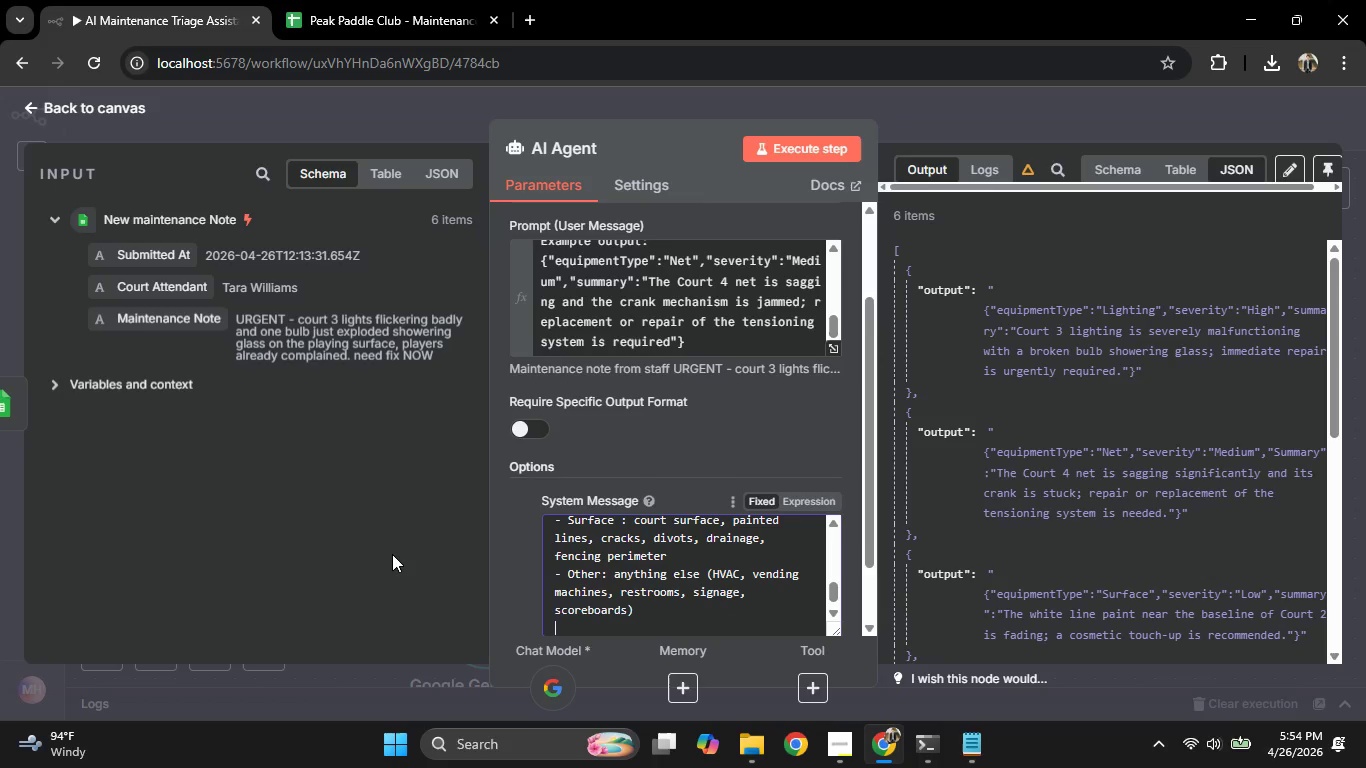 
 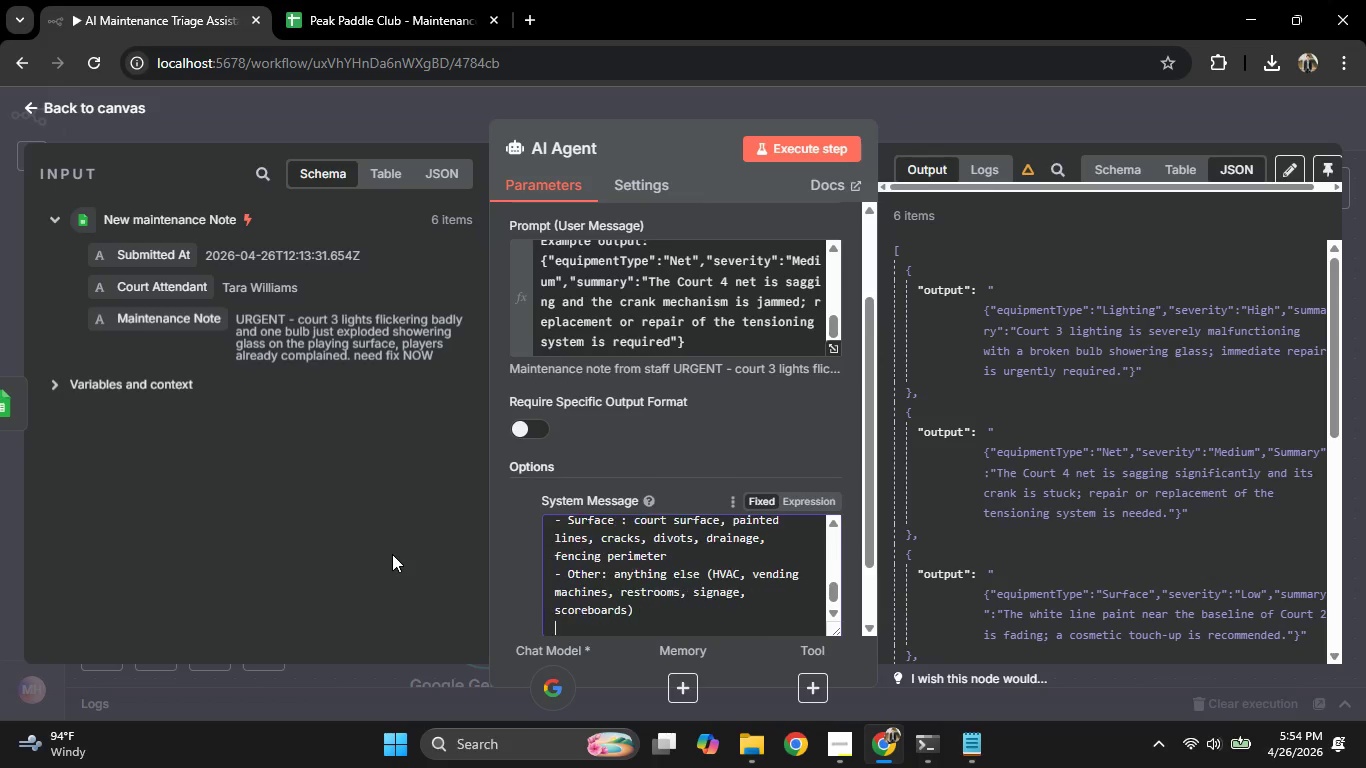 
key(Enter)
 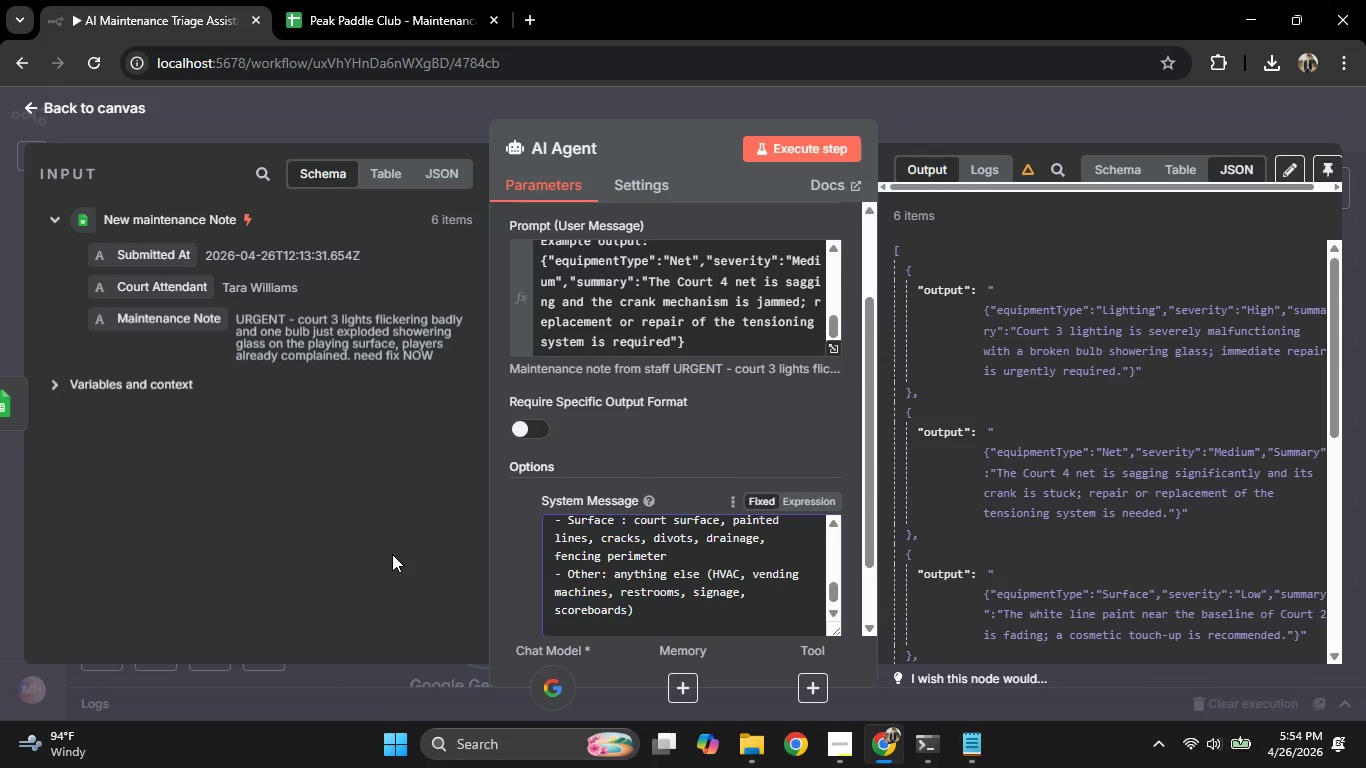 
key(Enter)
 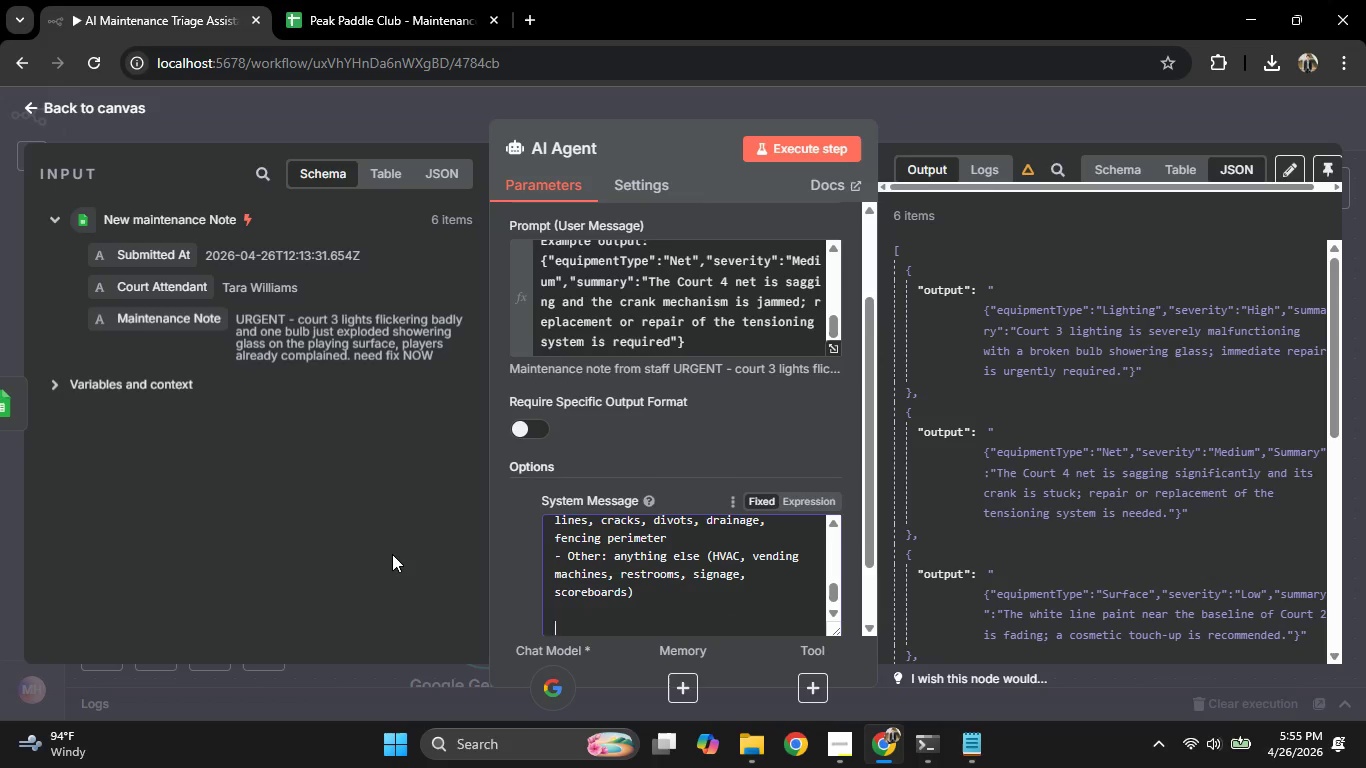 
type(Severity:)
 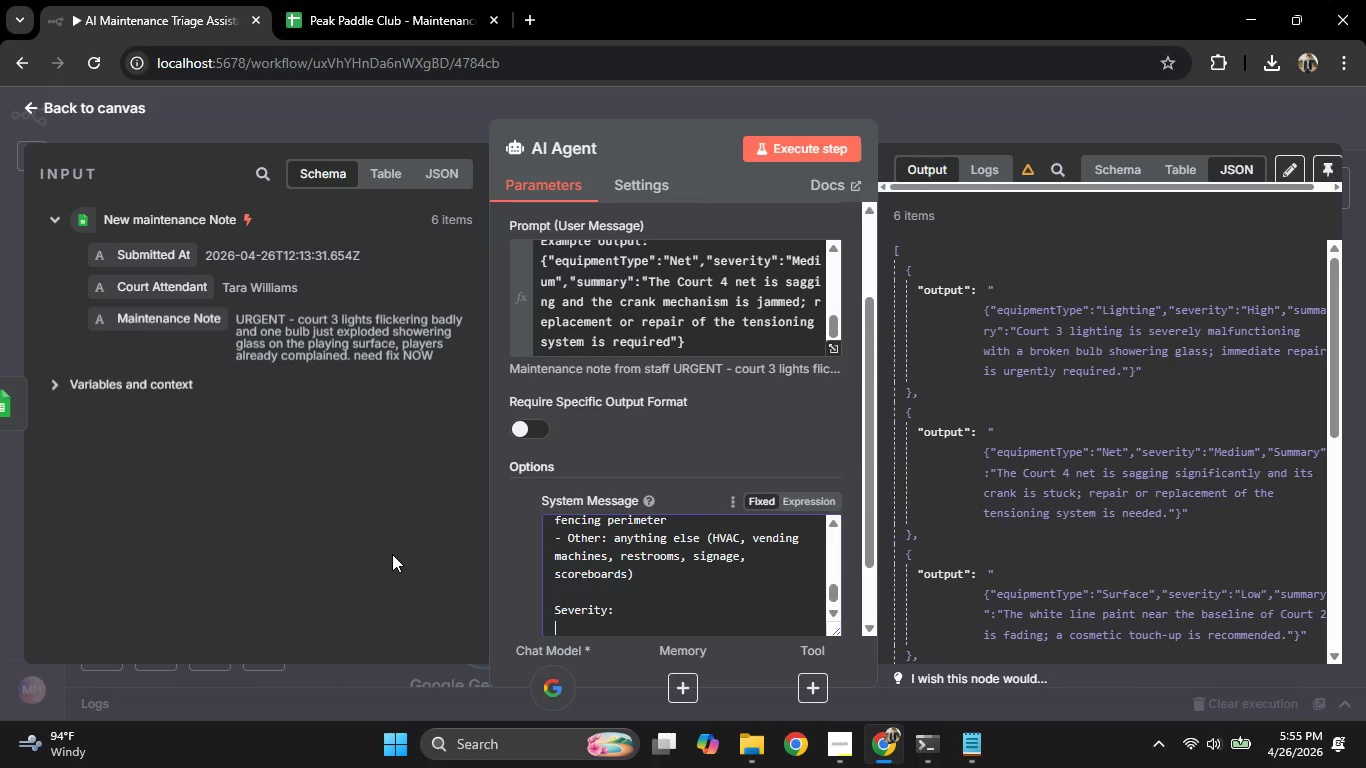 
 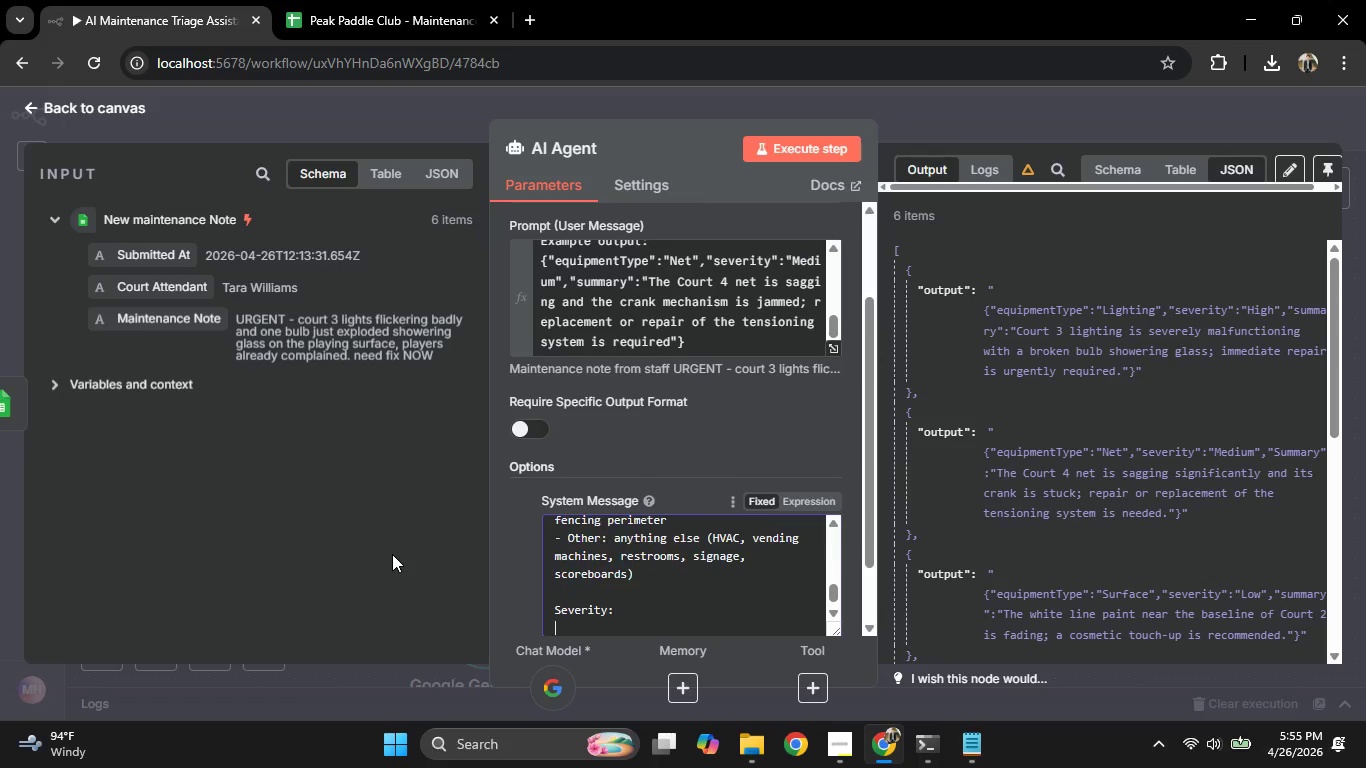 
key(Enter)
 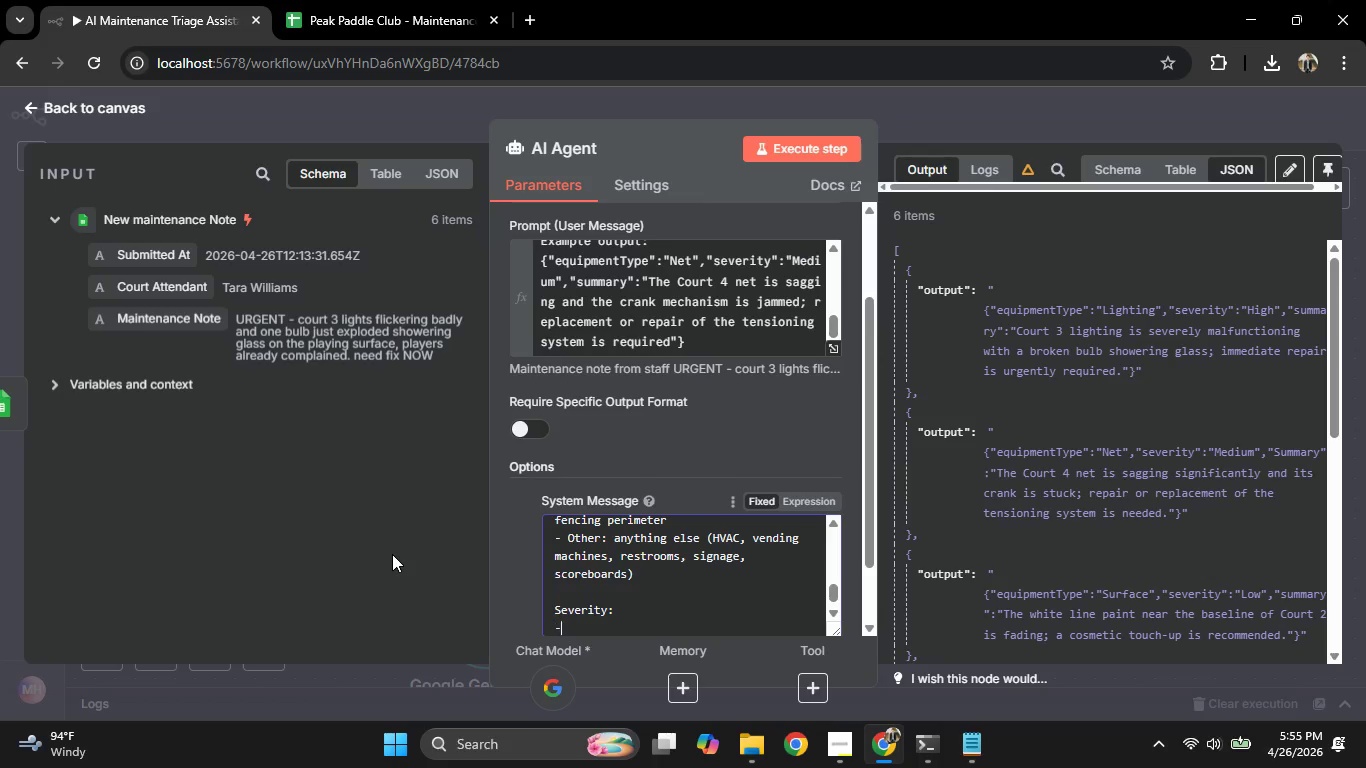 
type(- Gih)
key(Backspace)
key(Backspace)
key(Backspace)
type(High: safety hazards, coour)
key(Backspace)
key(Backspace)
key(Backspace)
type(urt fully unusable, electrical issues, large surface cracks, fall risj)
key(Backspace)
key(Backspace)
type(k)
key(Backspace)
type(sk, anything blok)
key(Backspace)
type(cking play right now)
 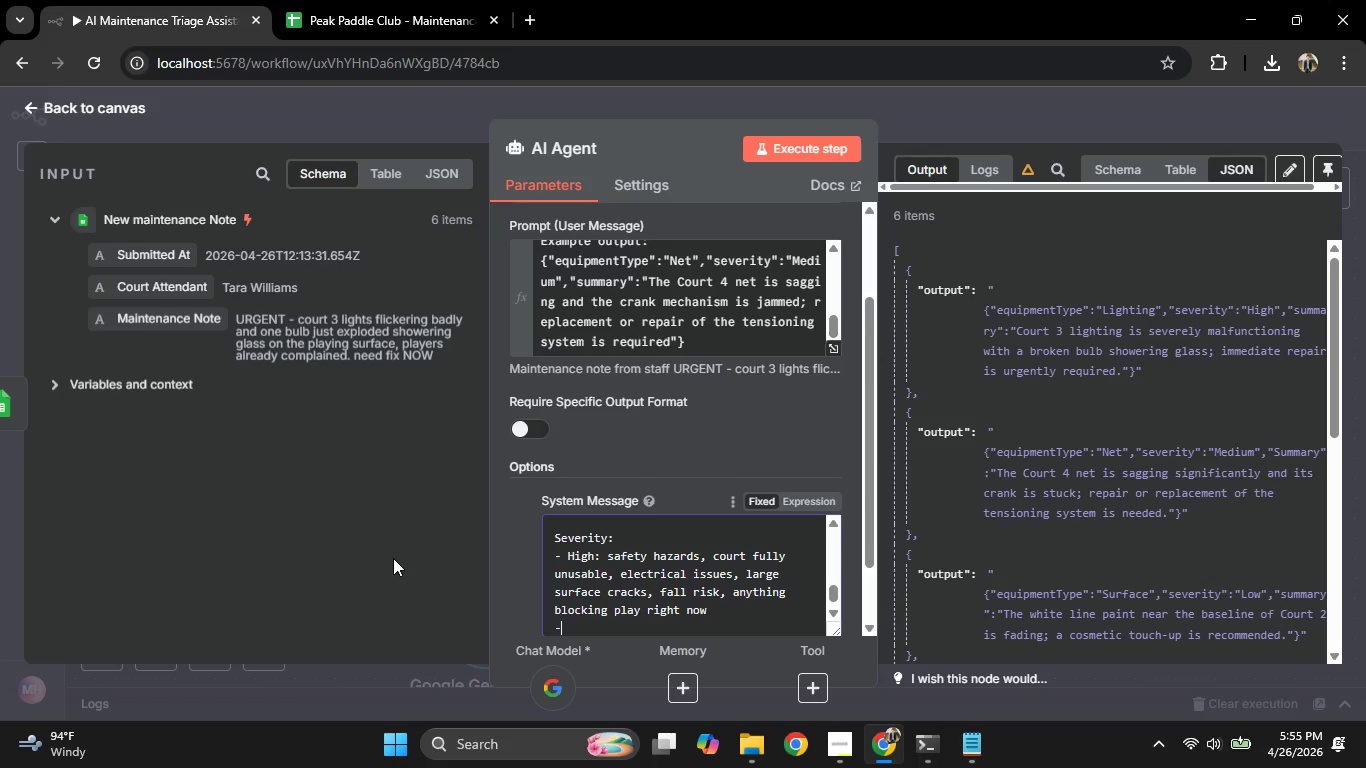 
 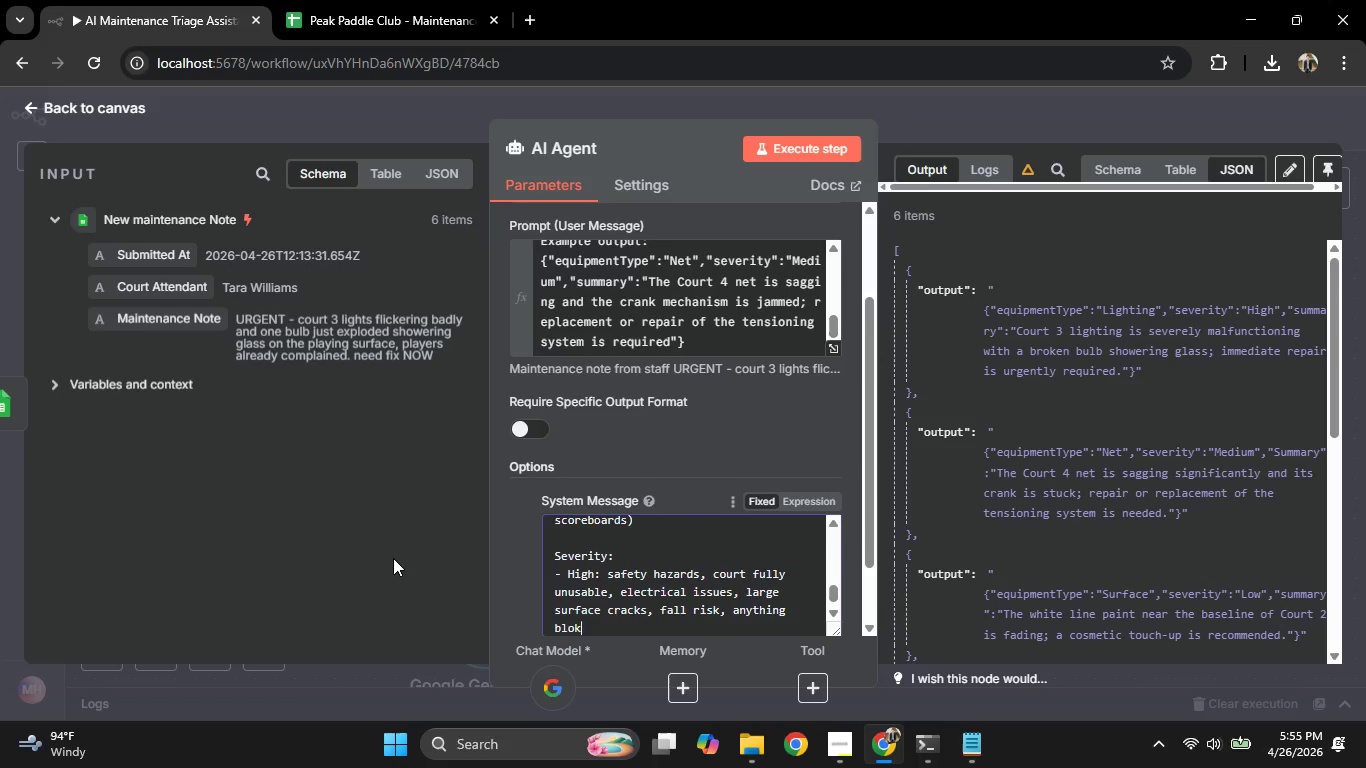 
key(Enter)
 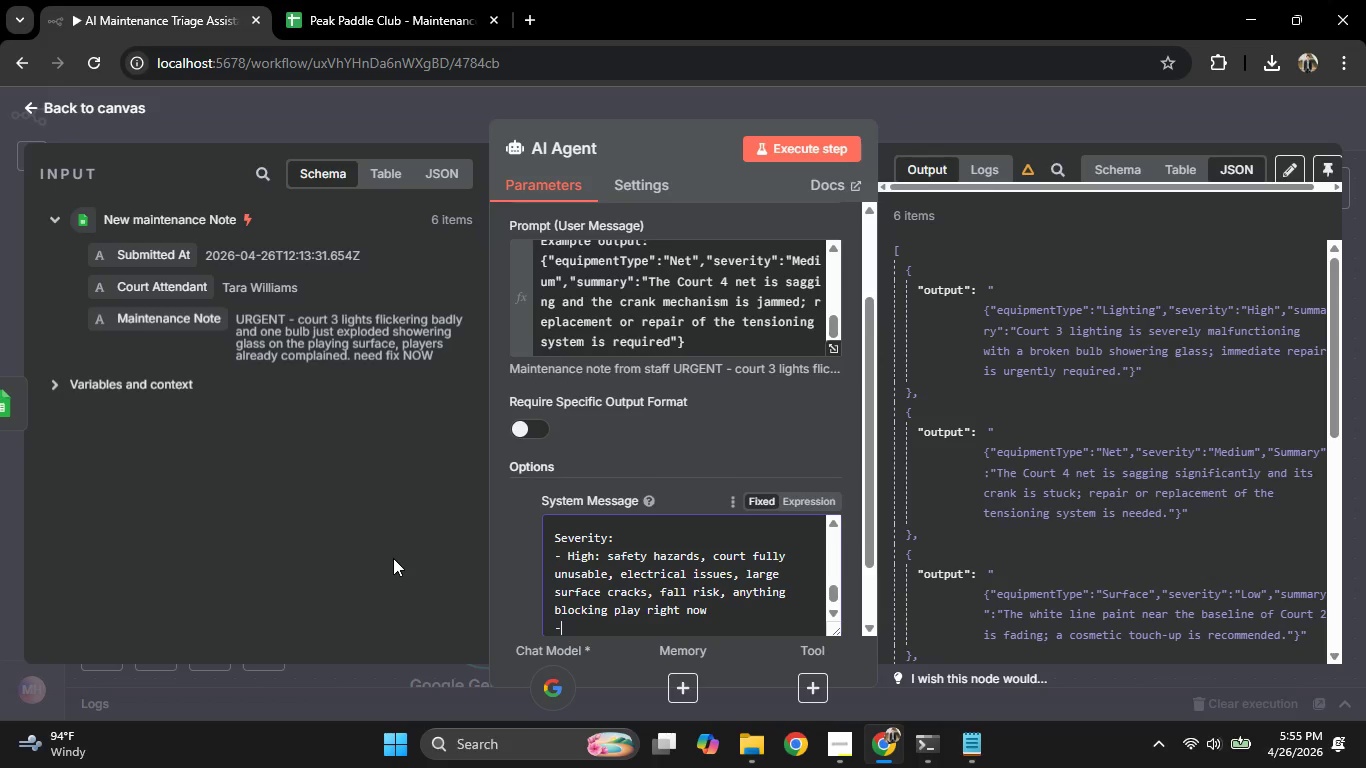 
type(- MediumL degraded play quality, partially finc)
key(Backspace)
key(Backspace)
key(Backspace)
type(unctional, )
 